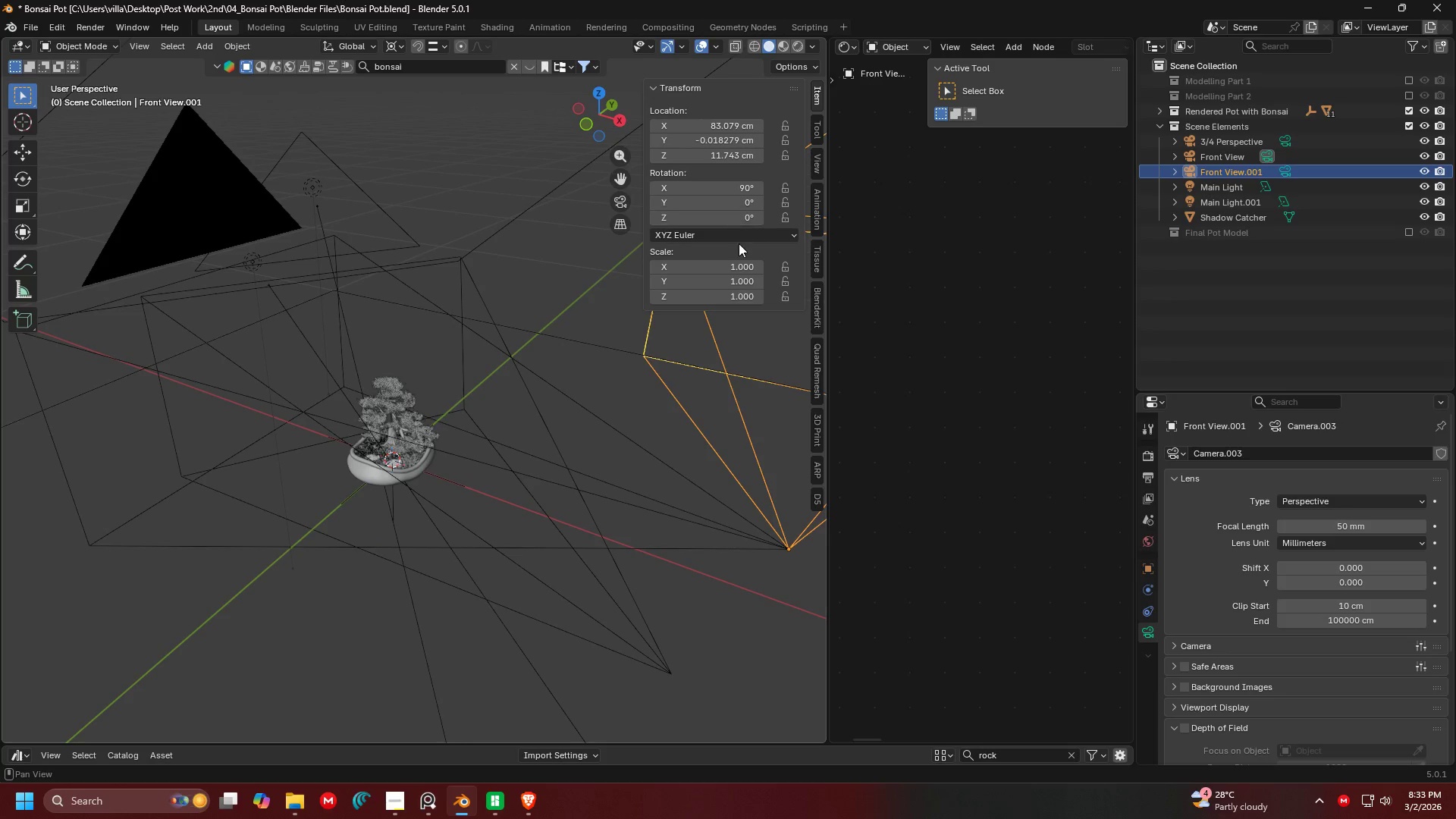 
key(Control+ControlLeft)
 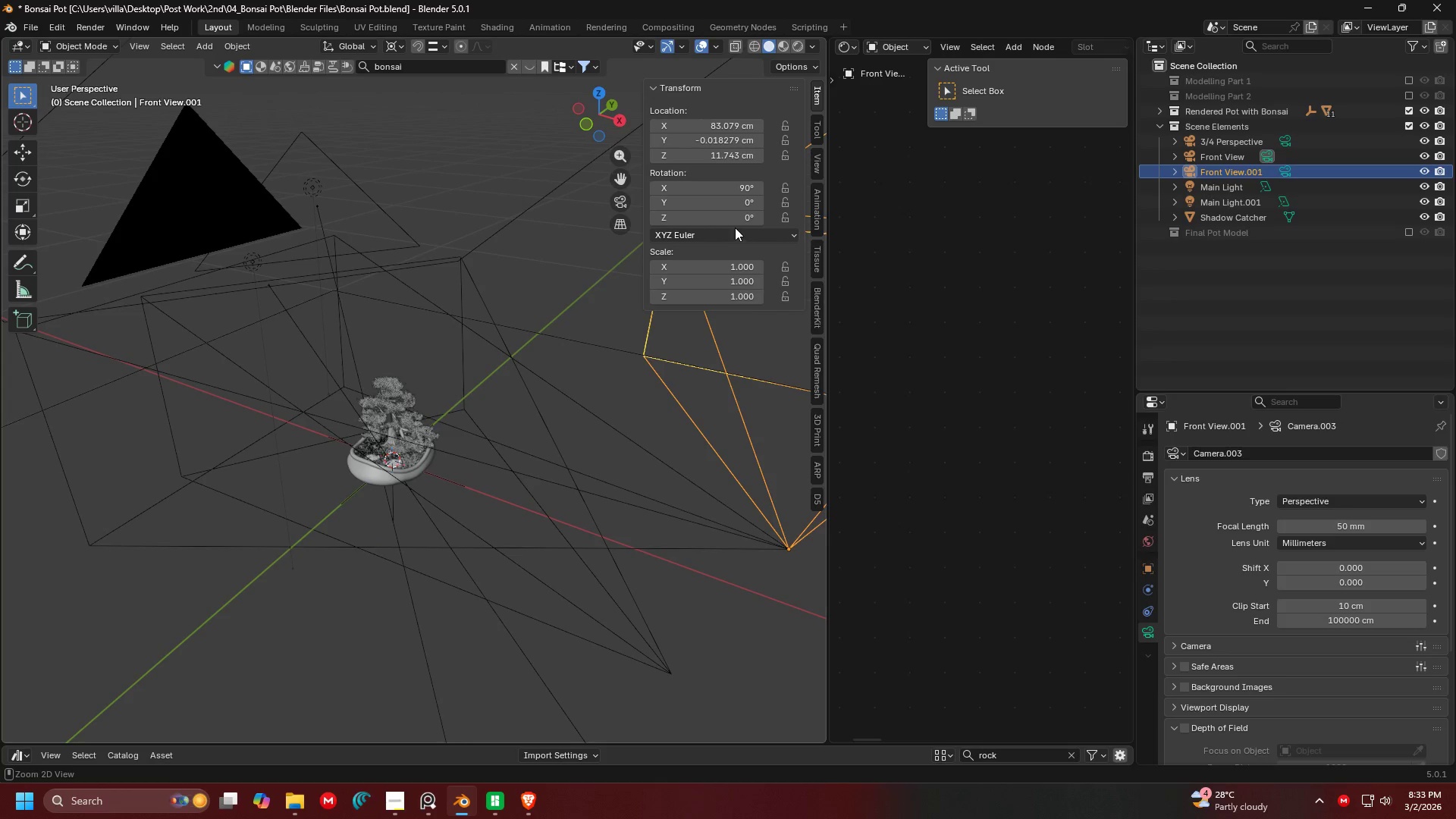 
key(Control+Z)
 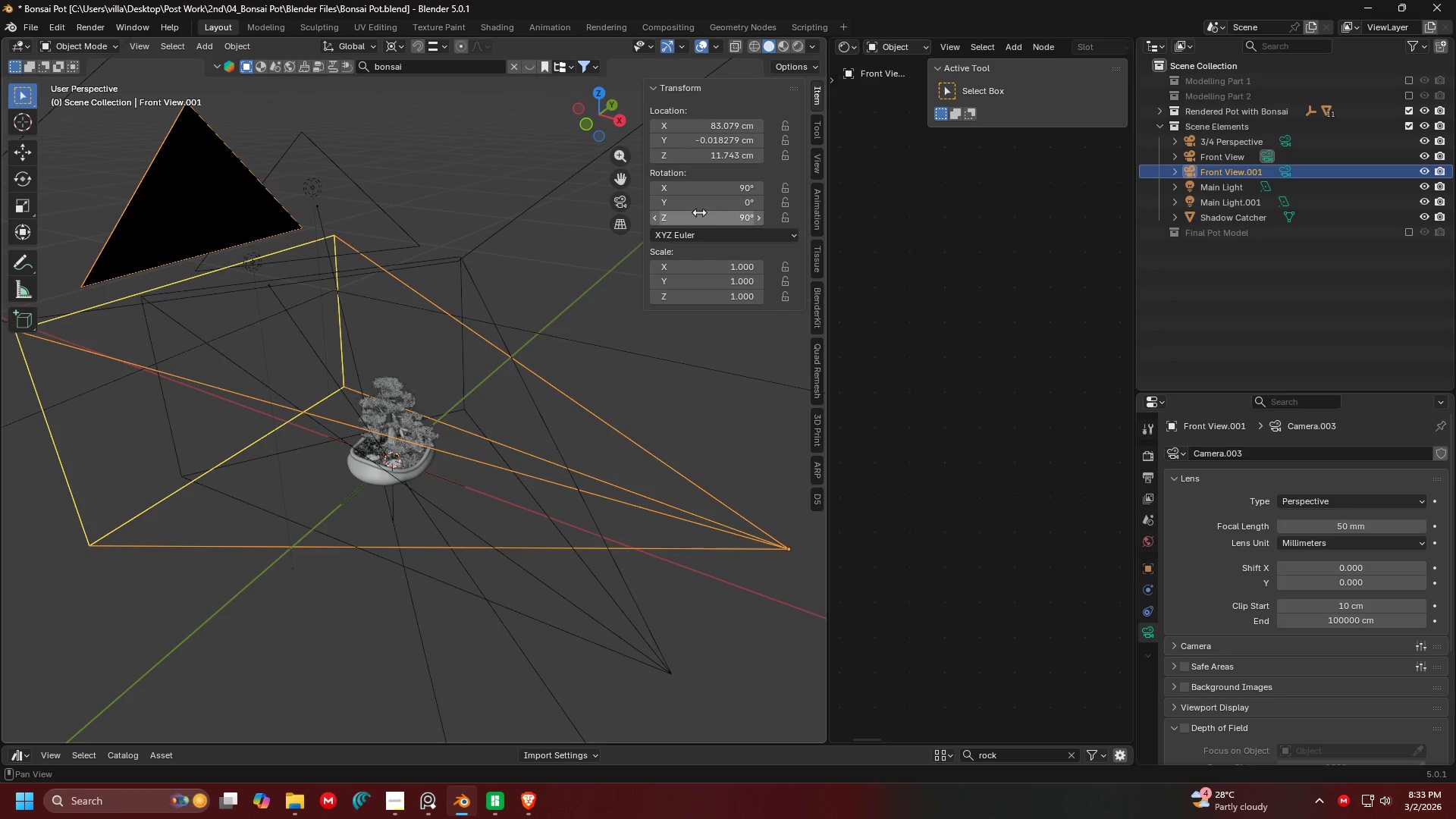 
left_click([704, 190])
 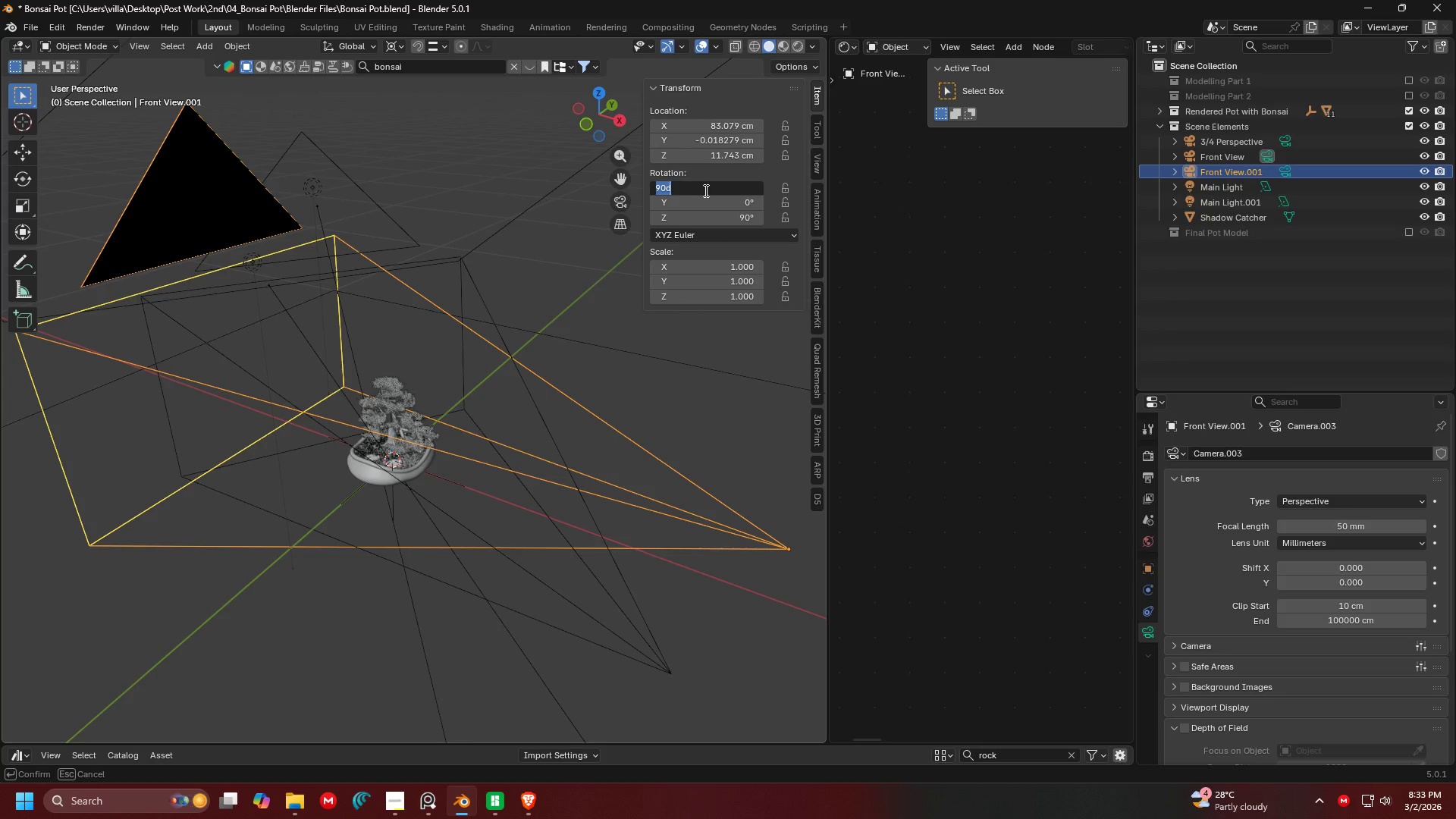 
type(90)
 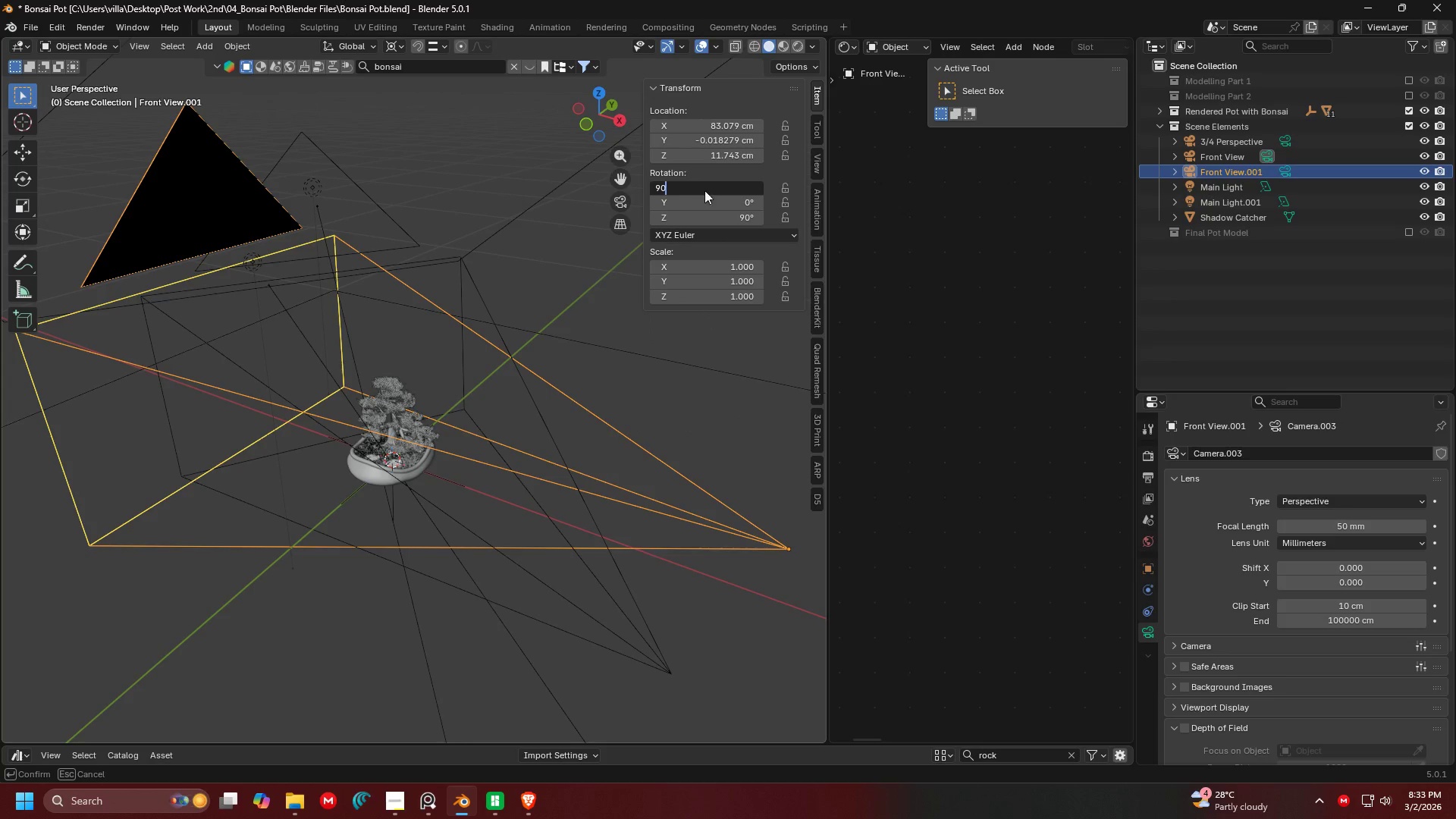 
key(Enter)
 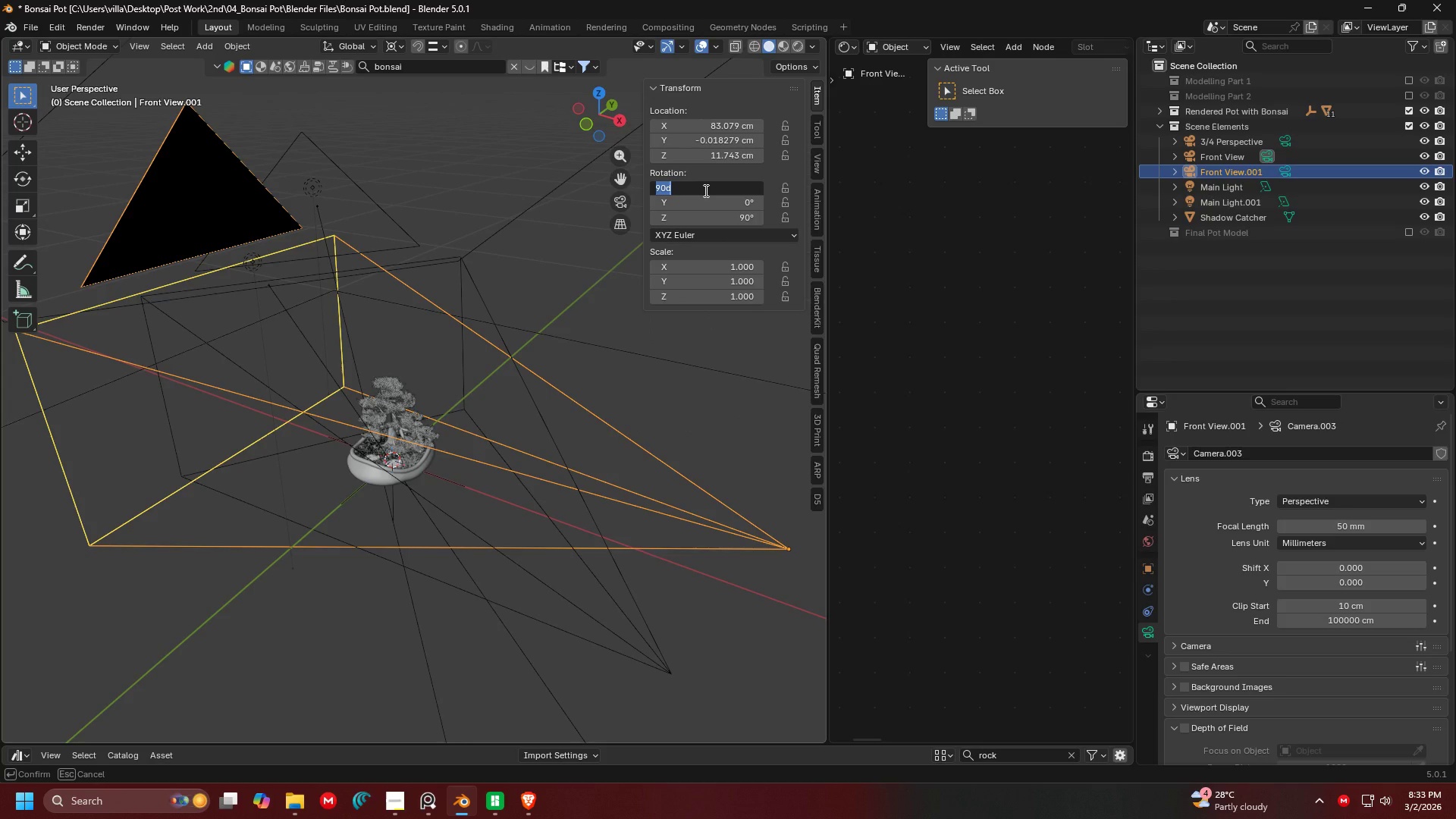 
key(0)
 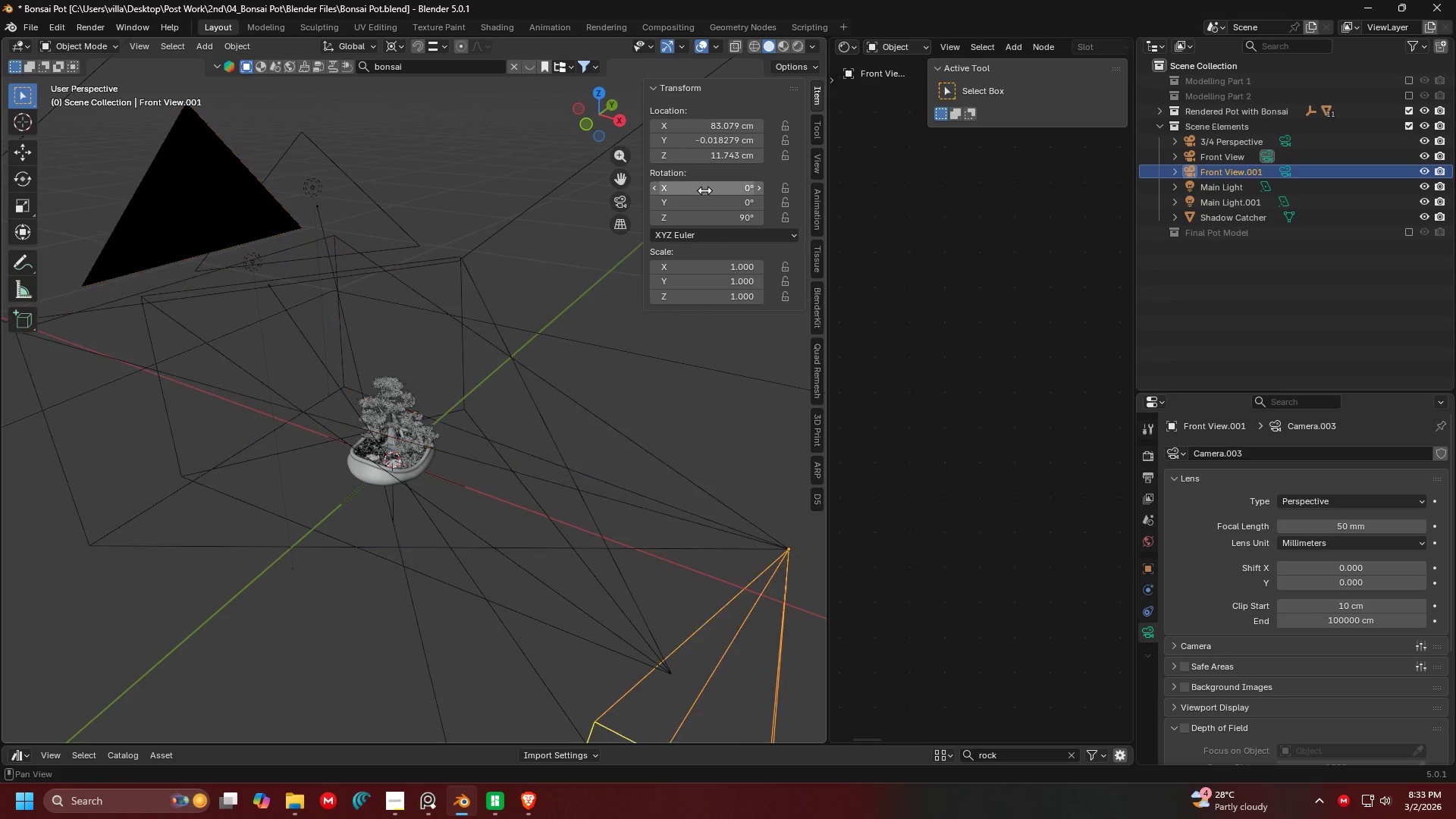 
key(Enter)
 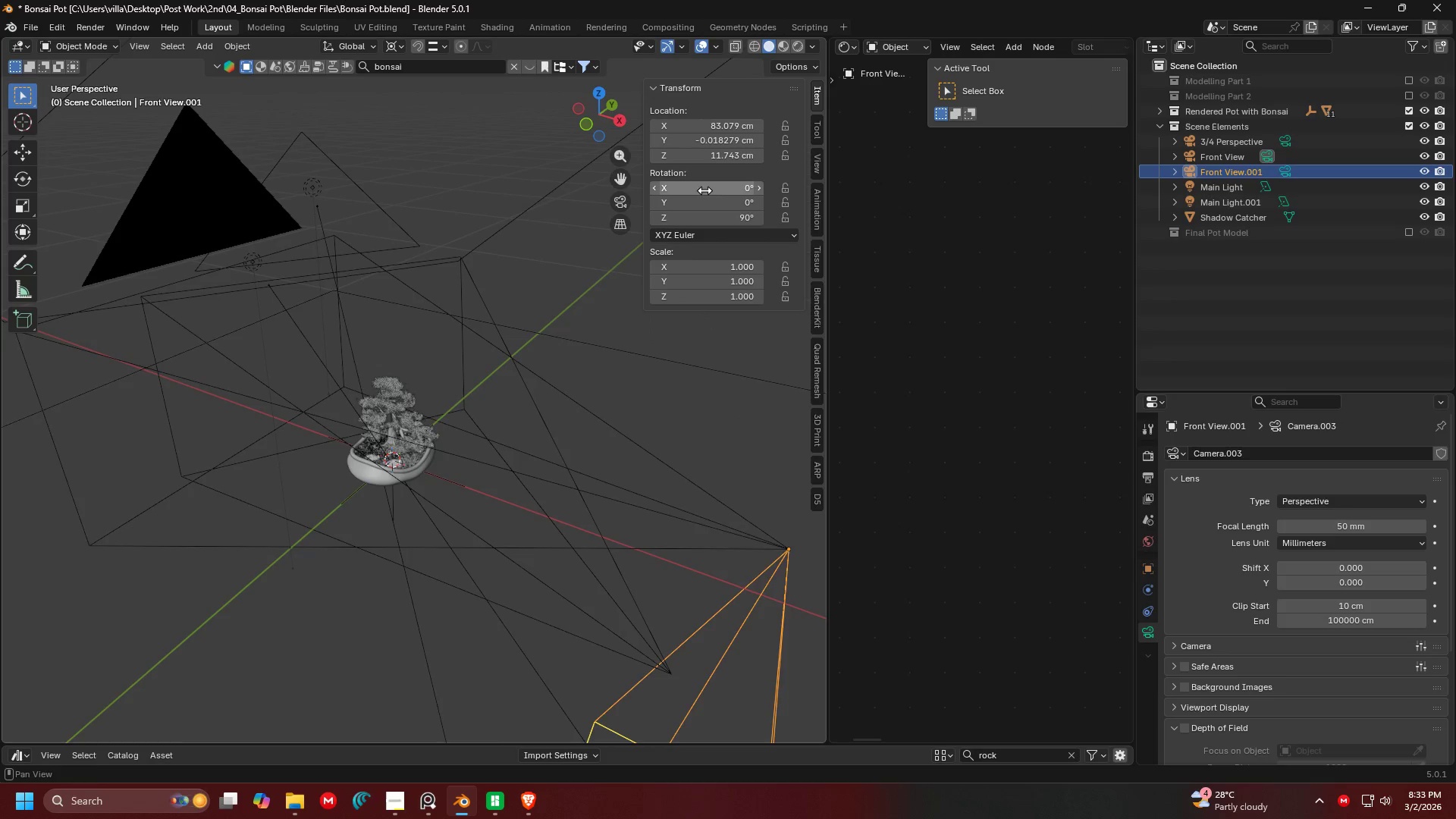 
key(G)
 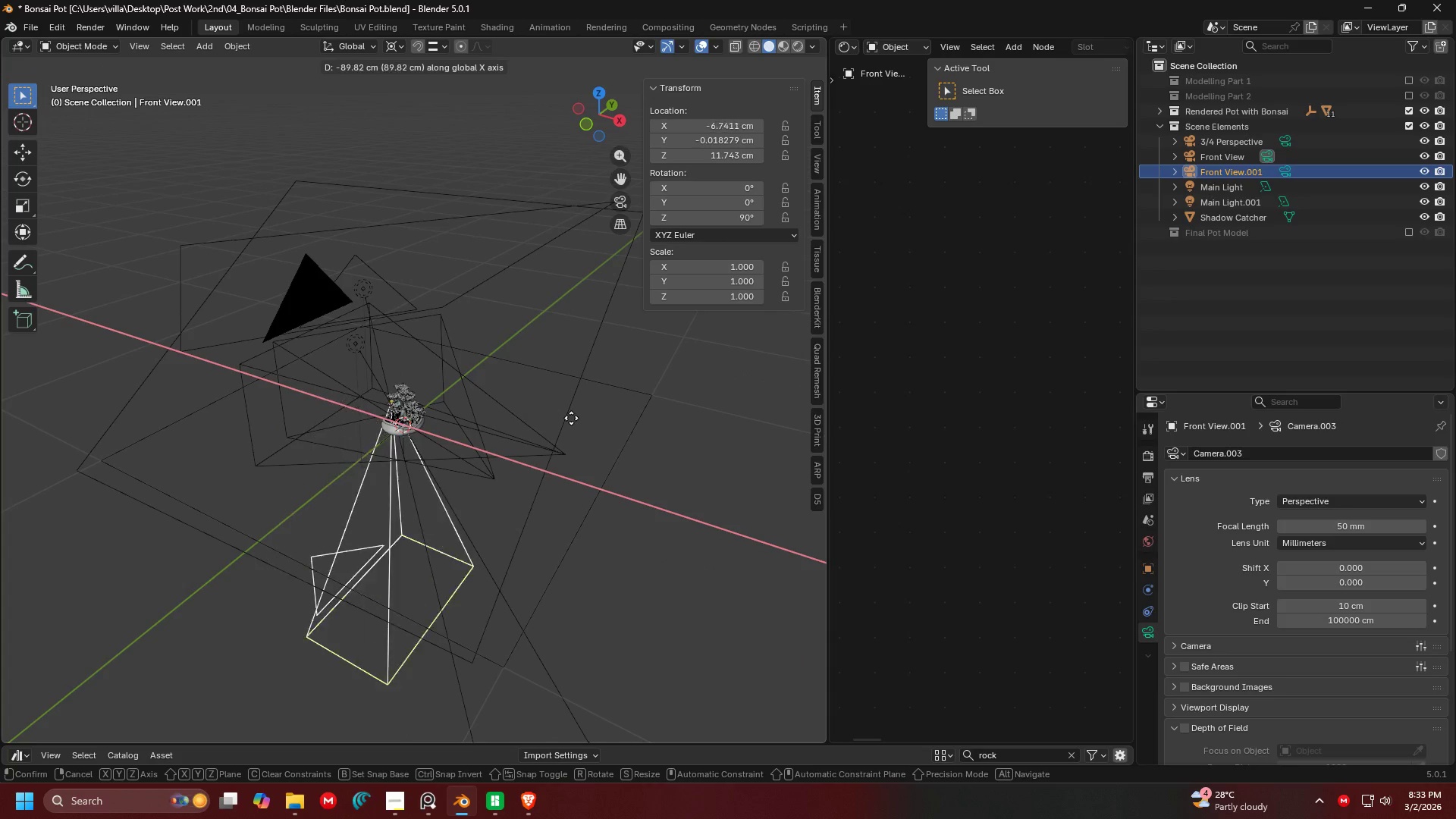 
scroll: coordinate [676, 453], scroll_direction: down, amount: 6.0
 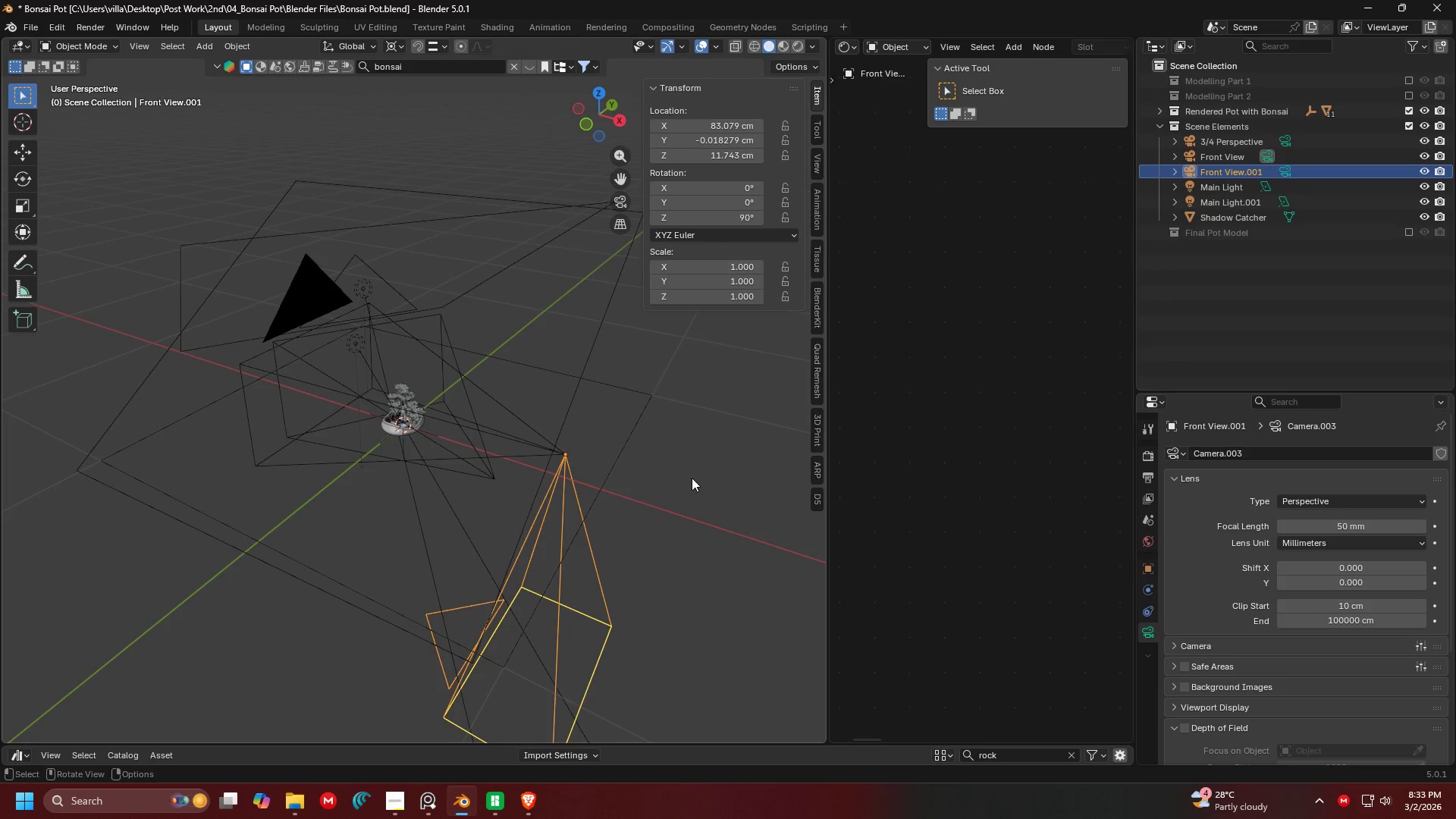 
left_click([574, 419])
 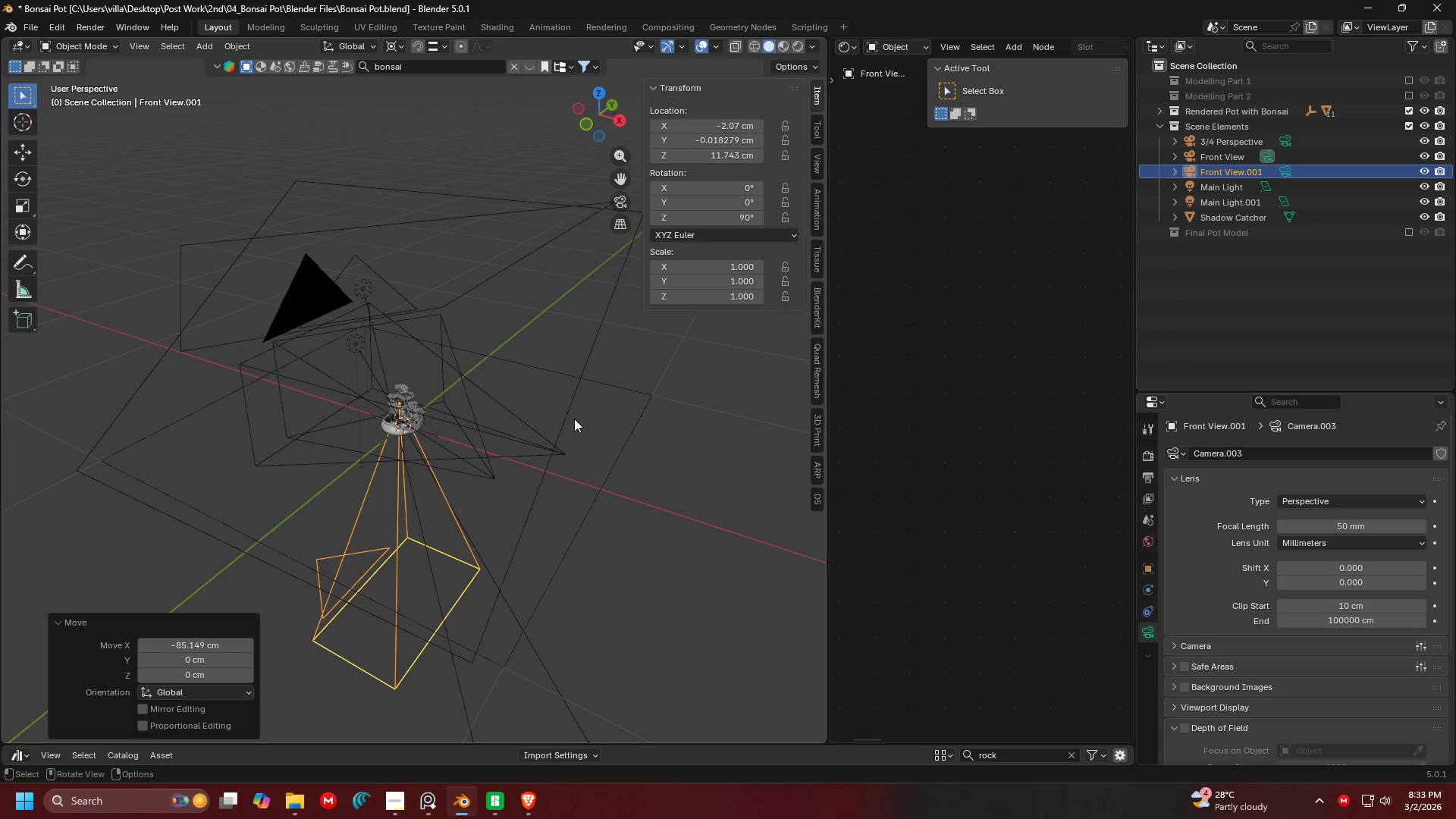 
key(G)
 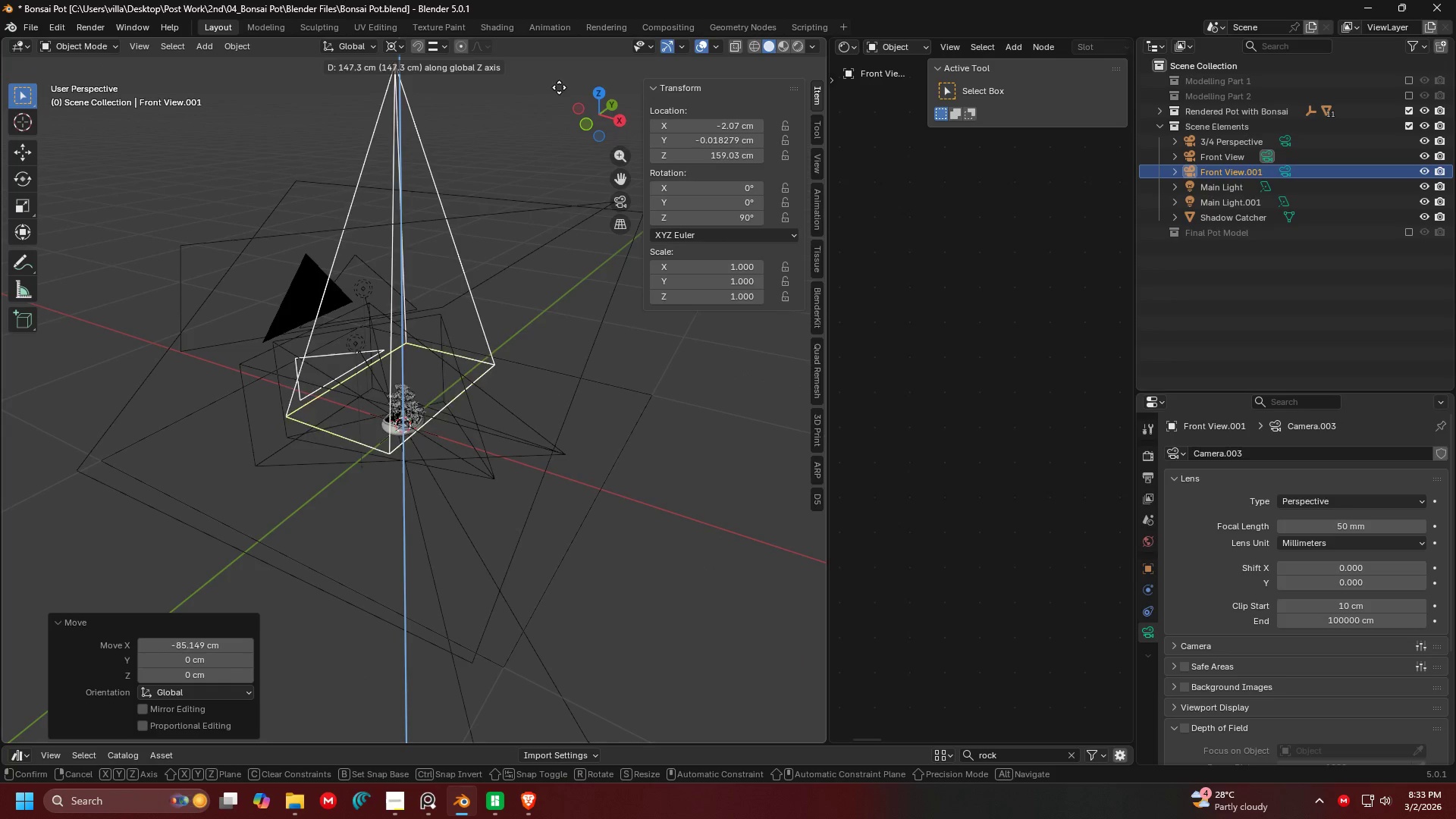 
left_click([556, 64])
 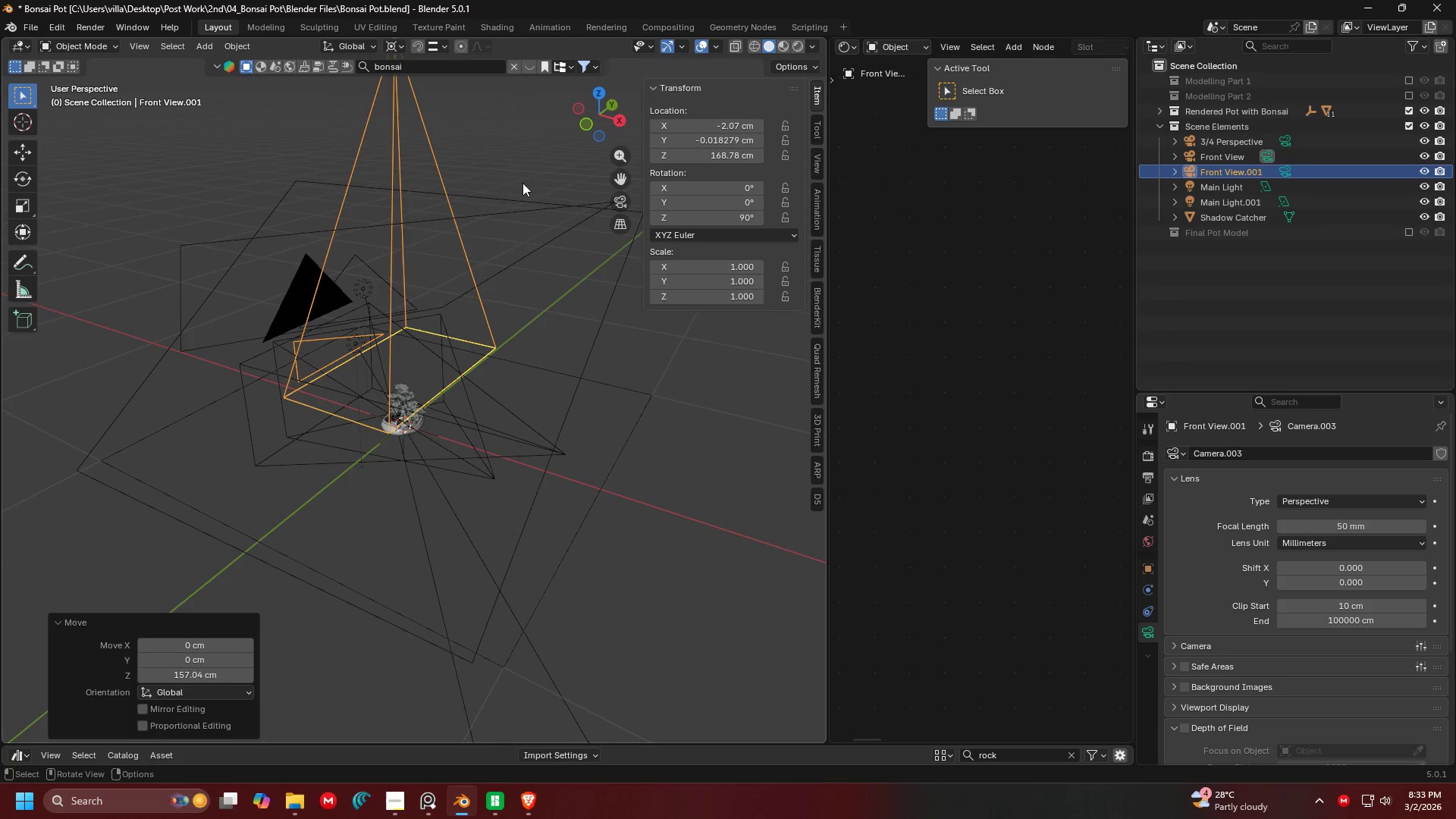 
right_click([502, 225])
 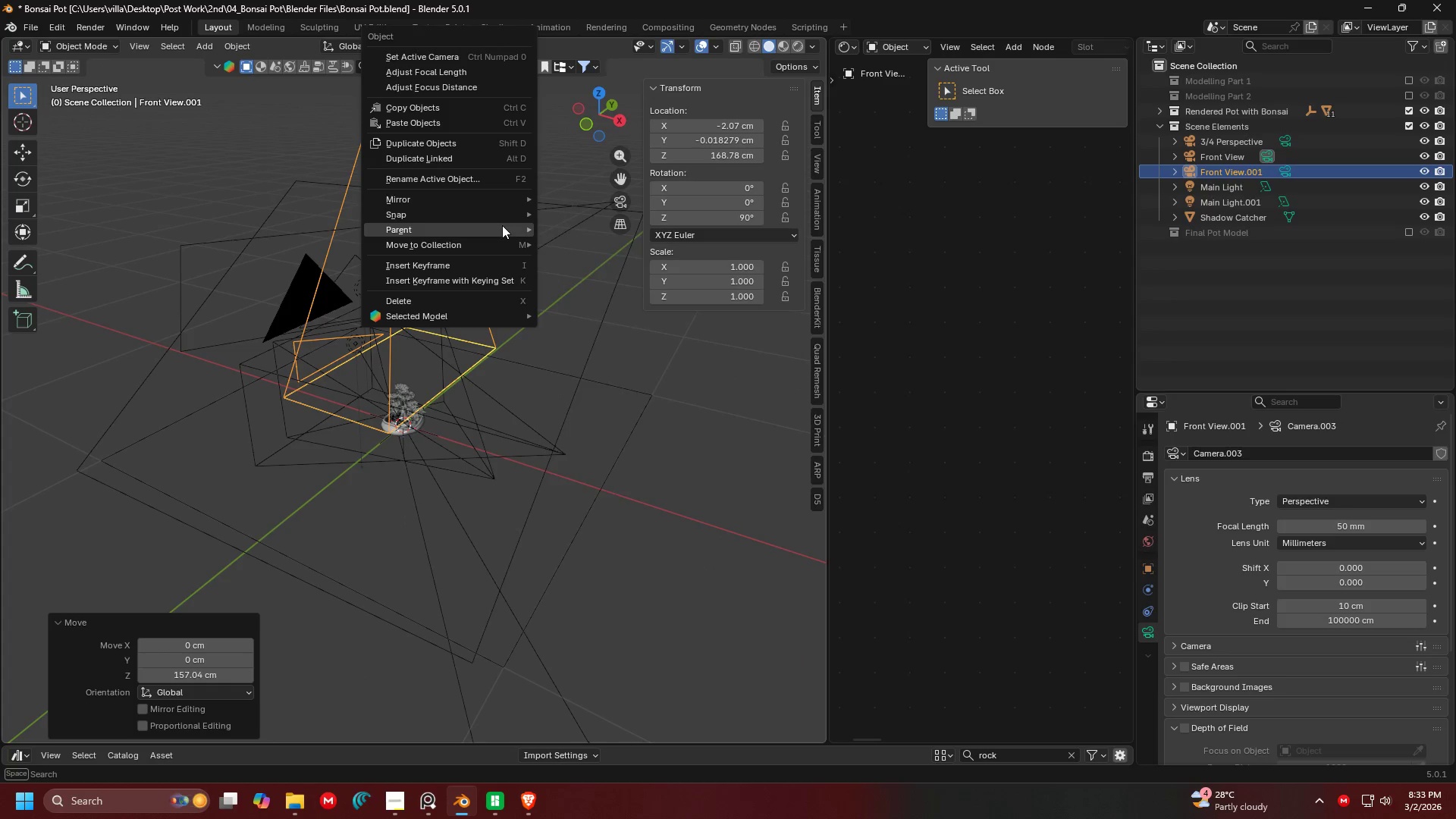 
left_click([502, 225])
 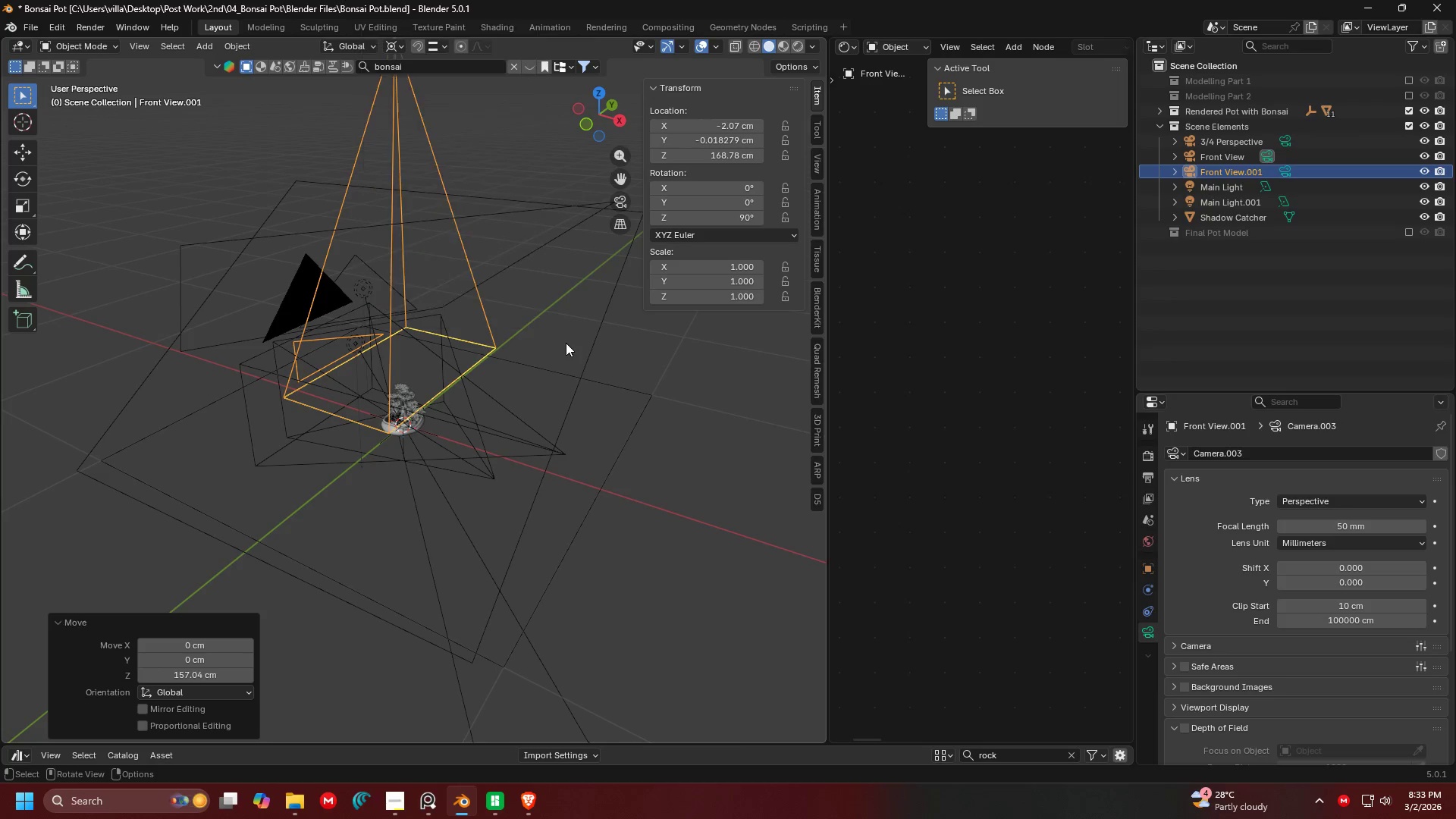 
double_click([566, 341])
 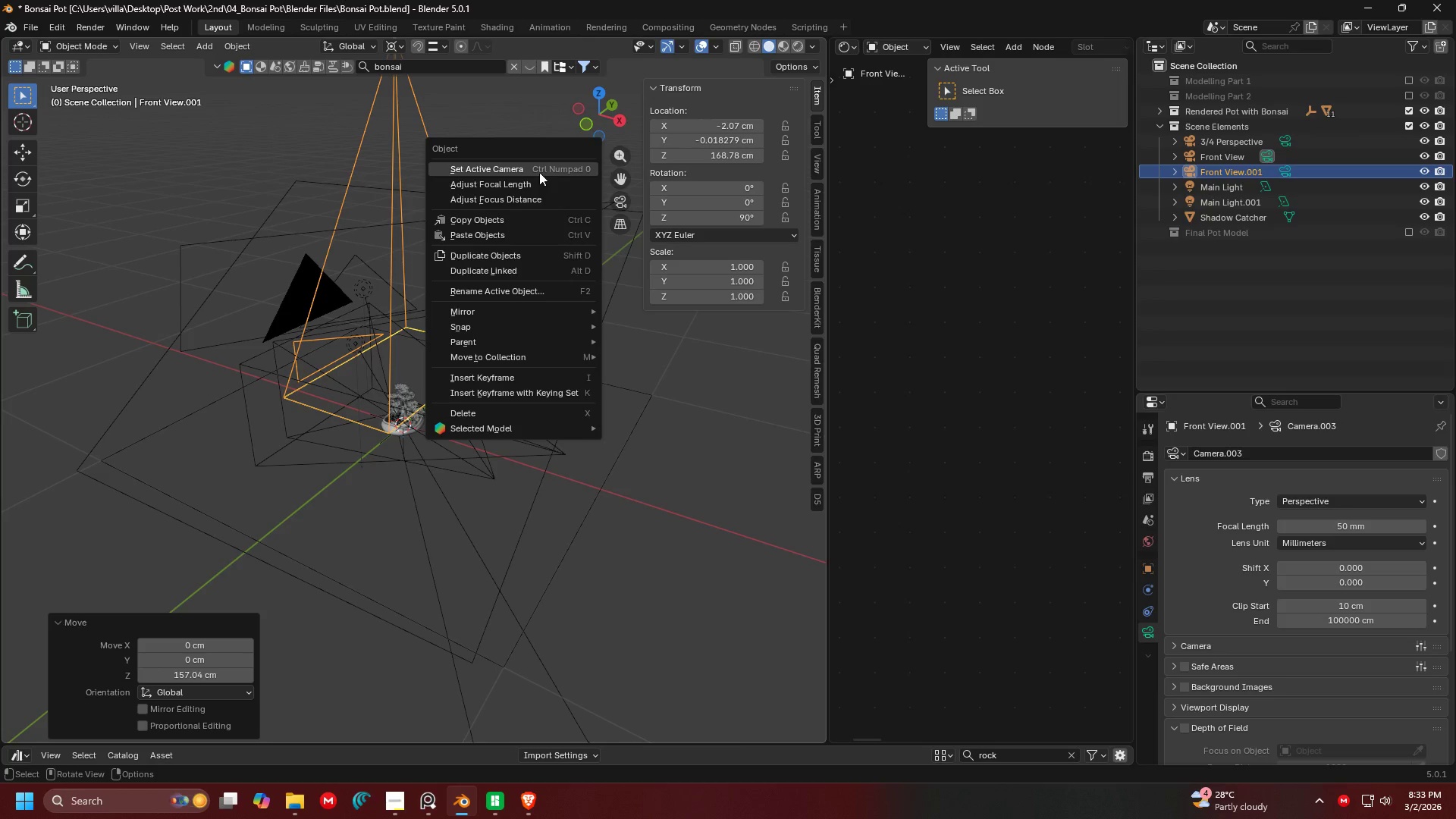 
left_click([539, 172])
 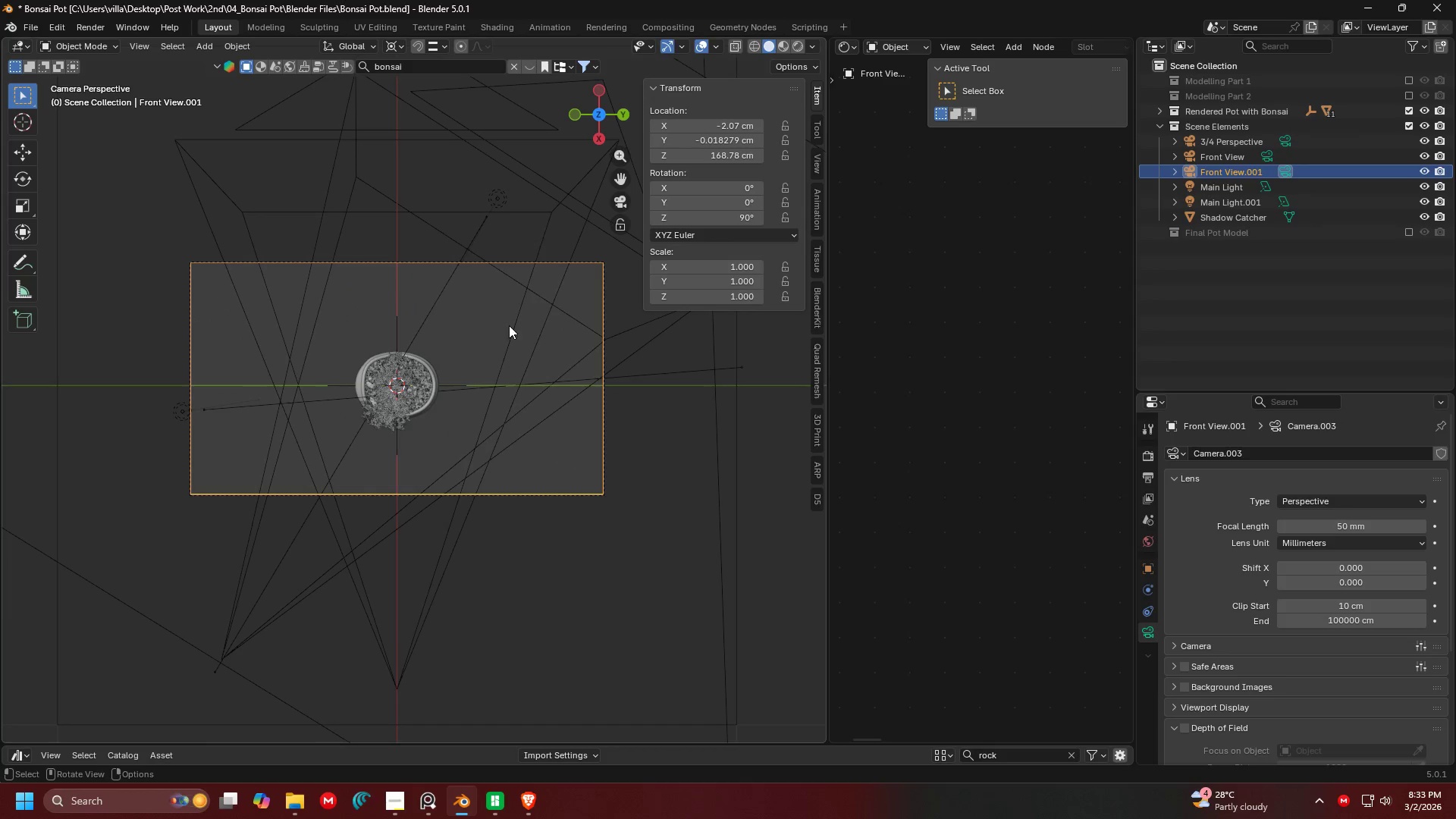 
scroll: coordinate [513, 335], scroll_direction: up, amount: 2.0
 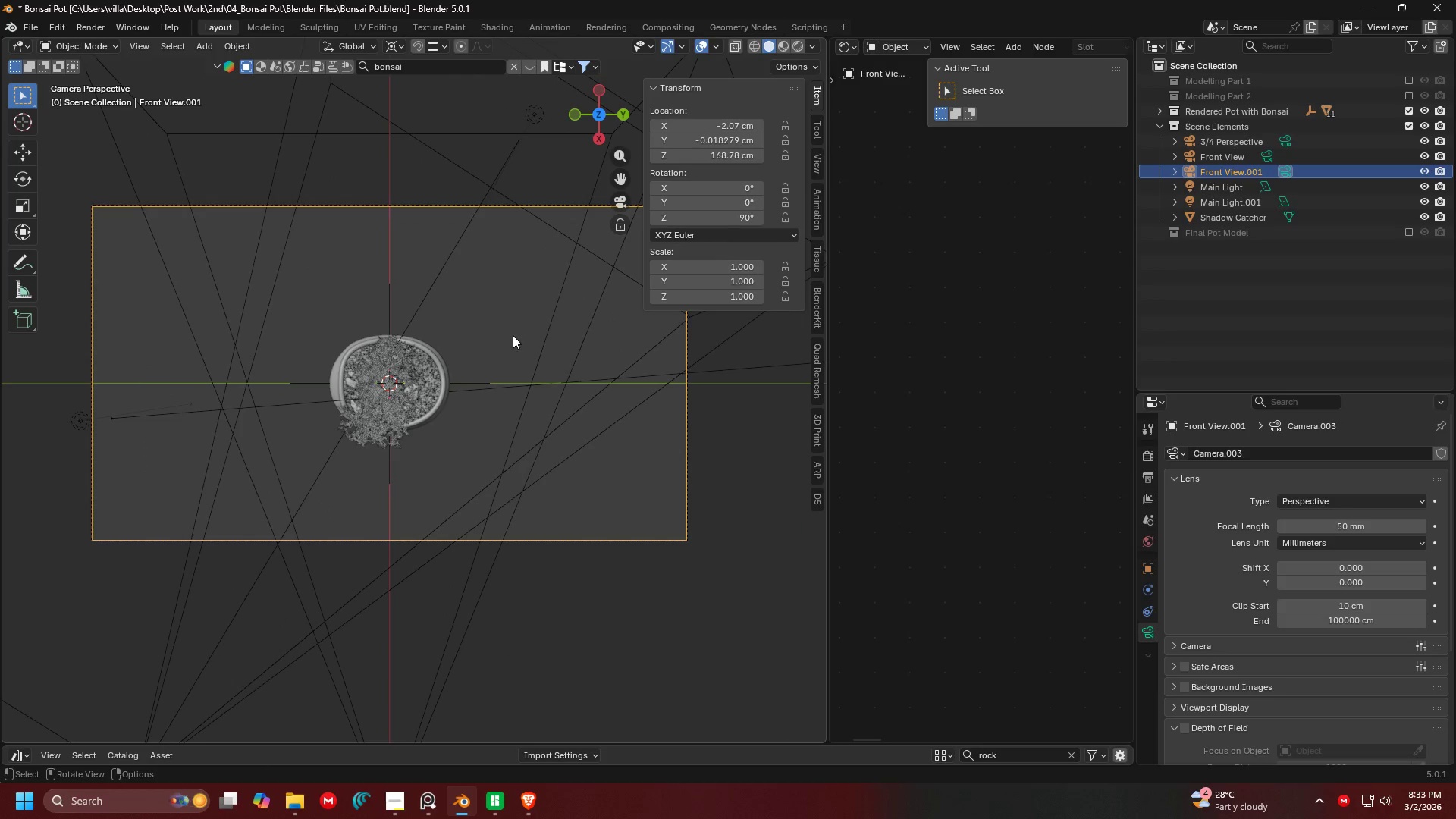 
type(nn)
 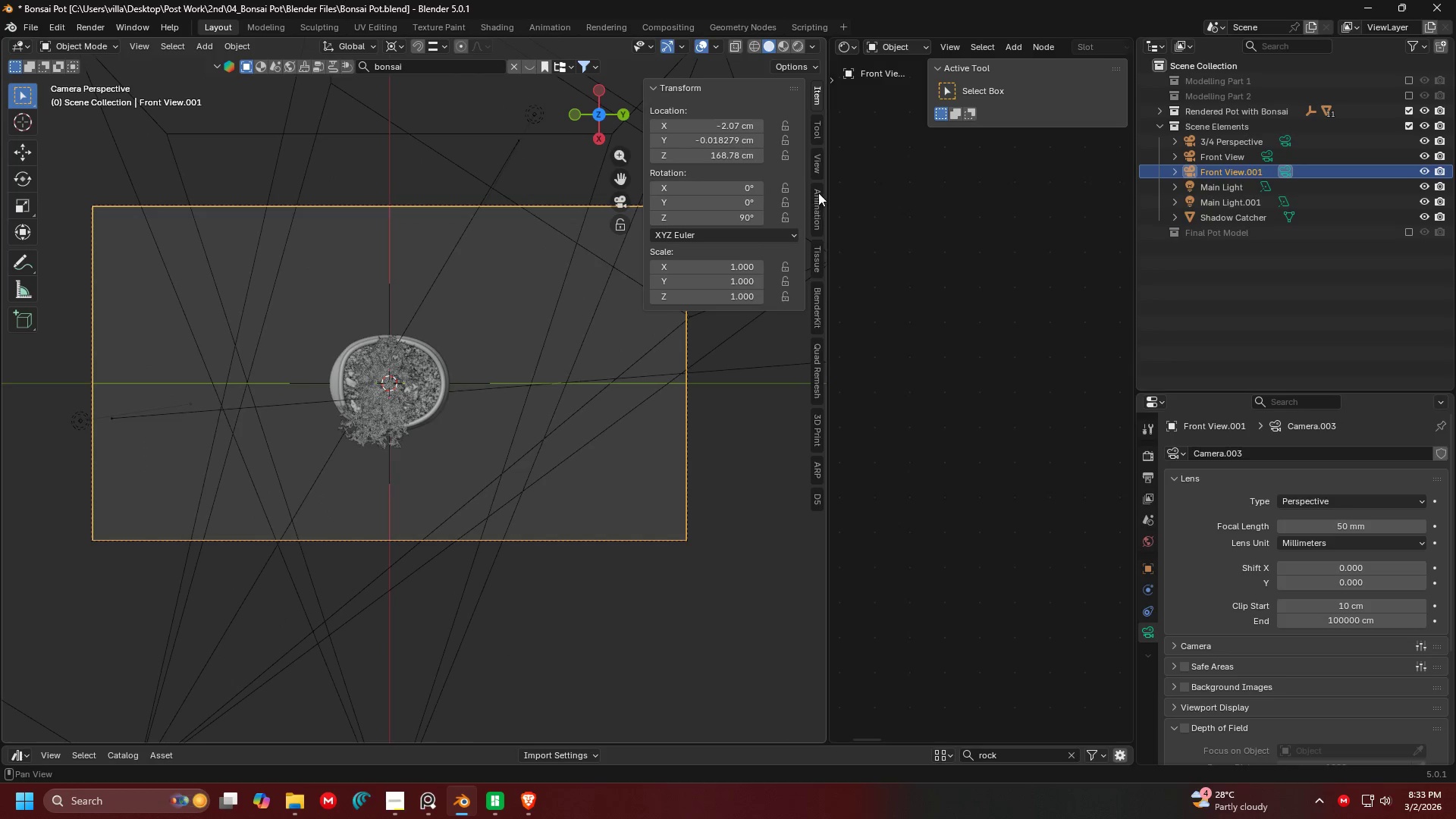 
left_click([818, 162])
 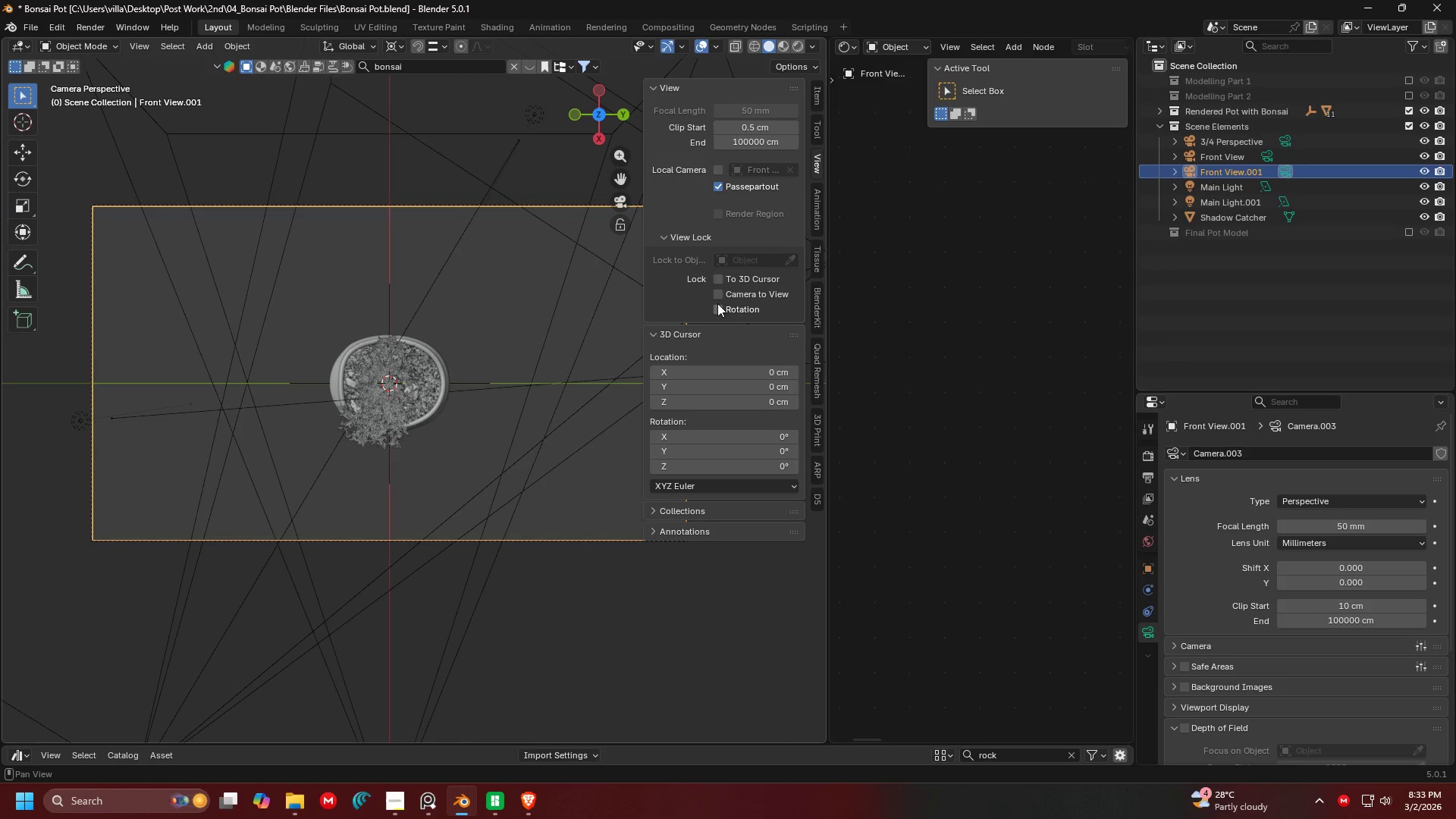 
left_click([722, 293])
 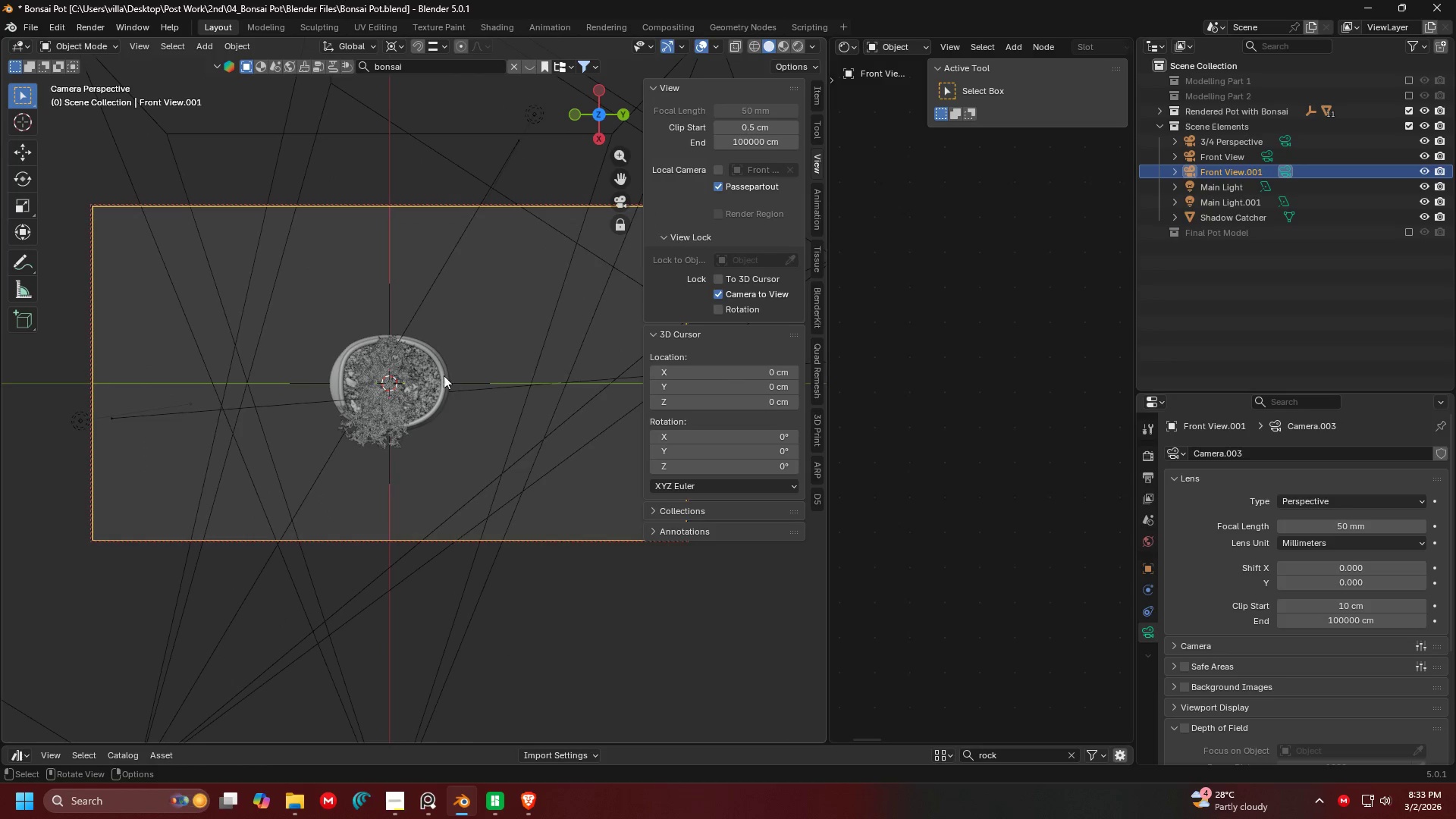 
hold_key(key=ControlLeft, duration=1.17)
 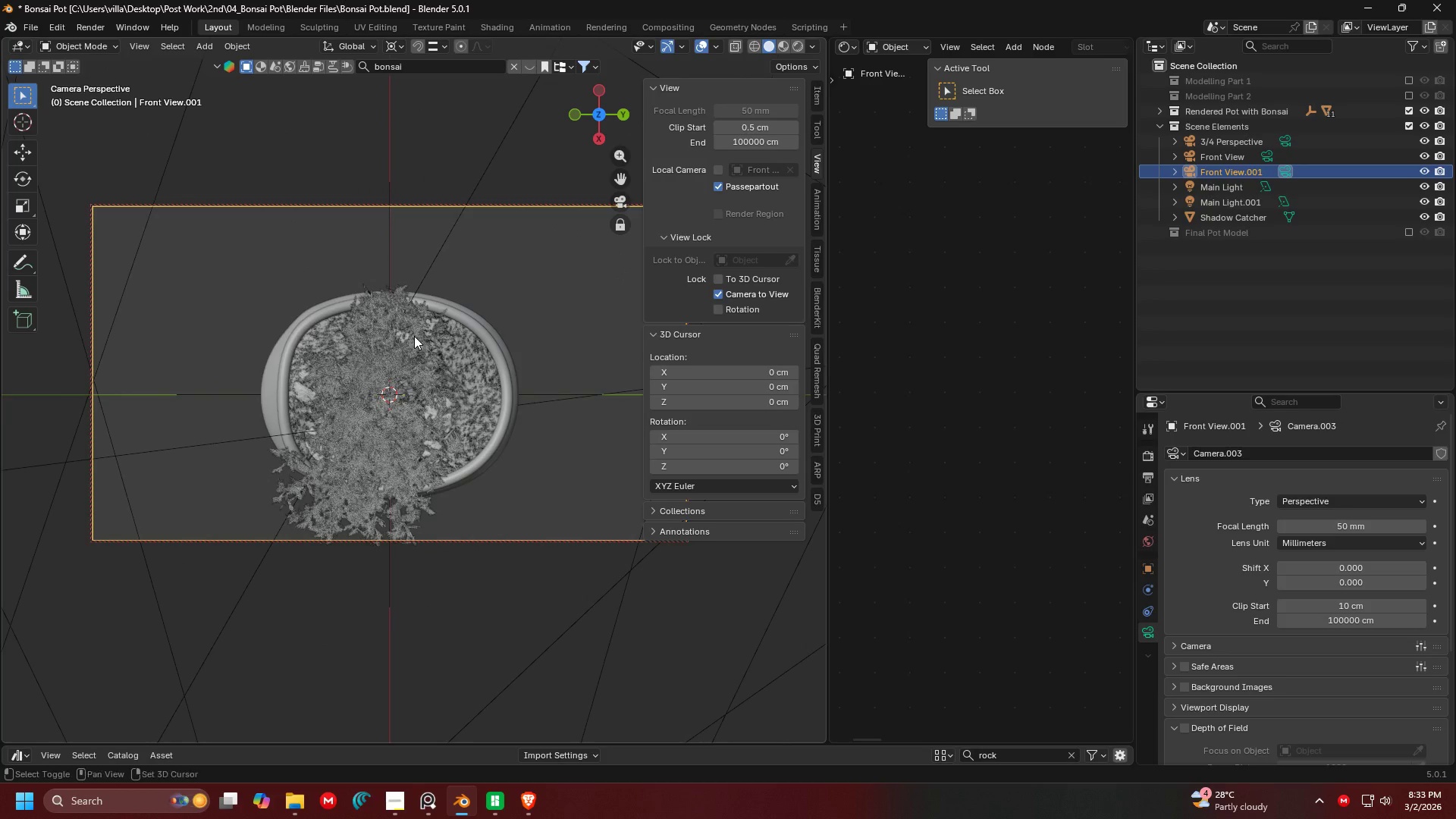 
hold_key(key=ShiftLeft, duration=1.26)
 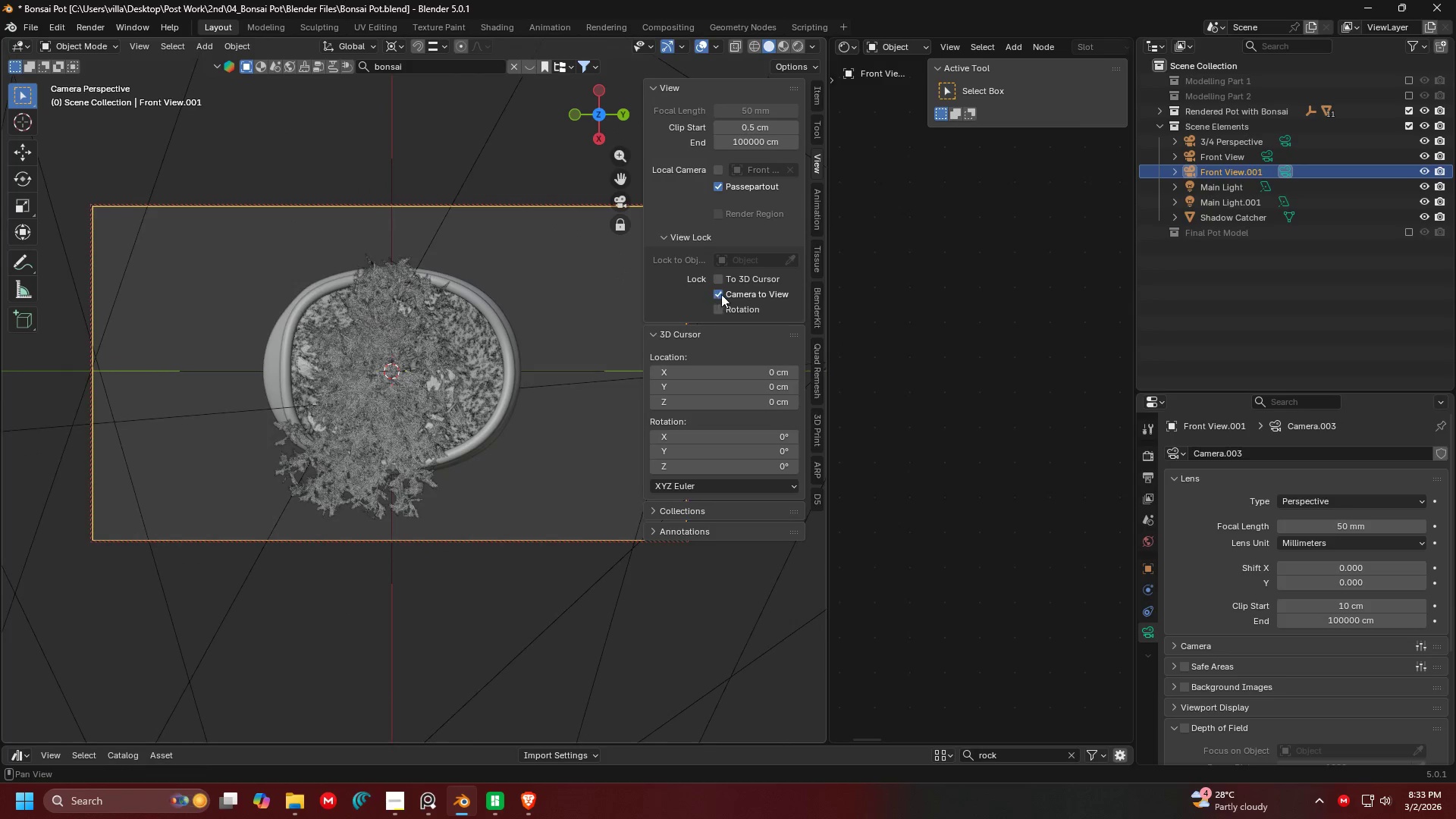 
left_click([722, 294])
 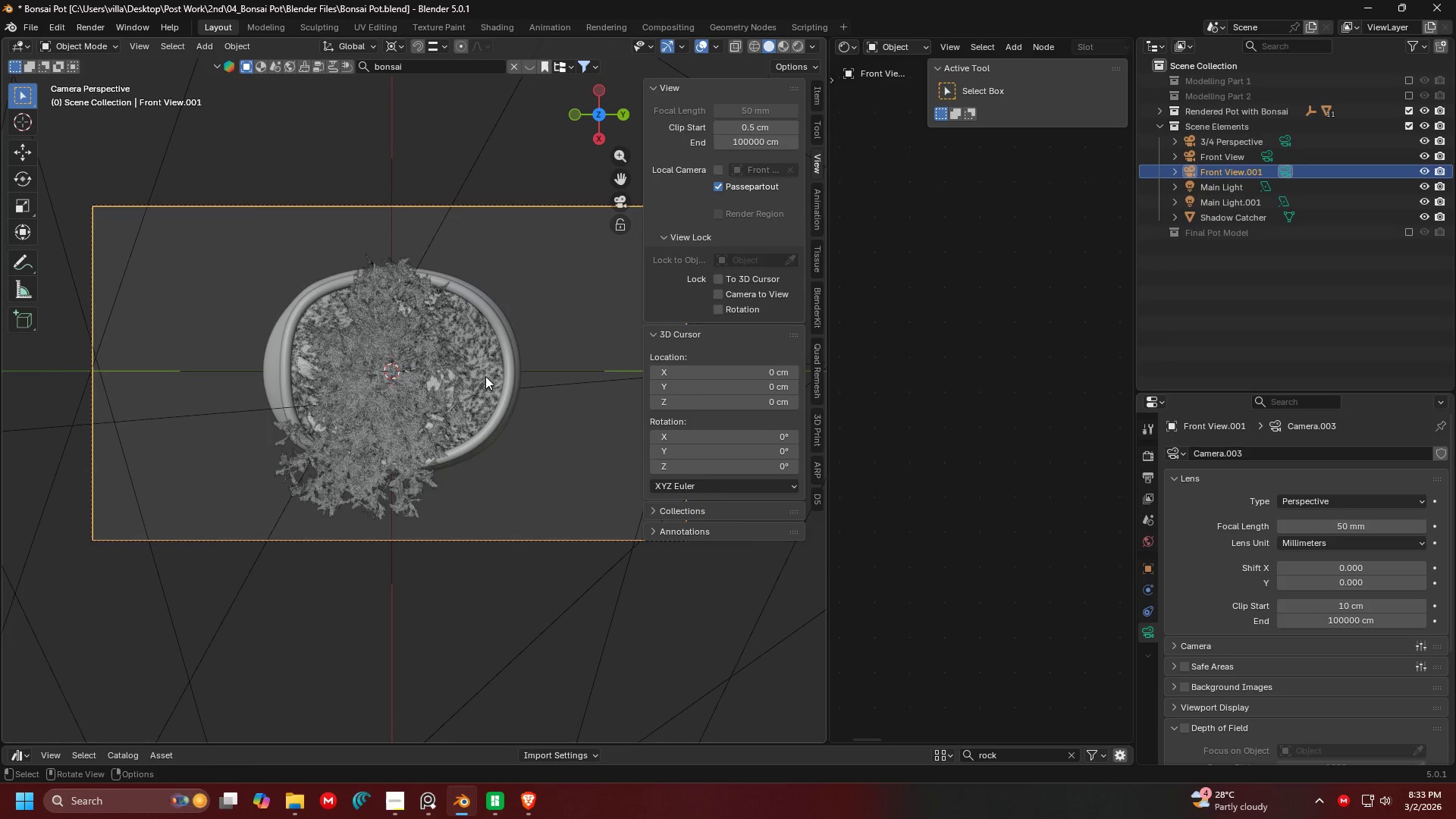 
type(nz)
 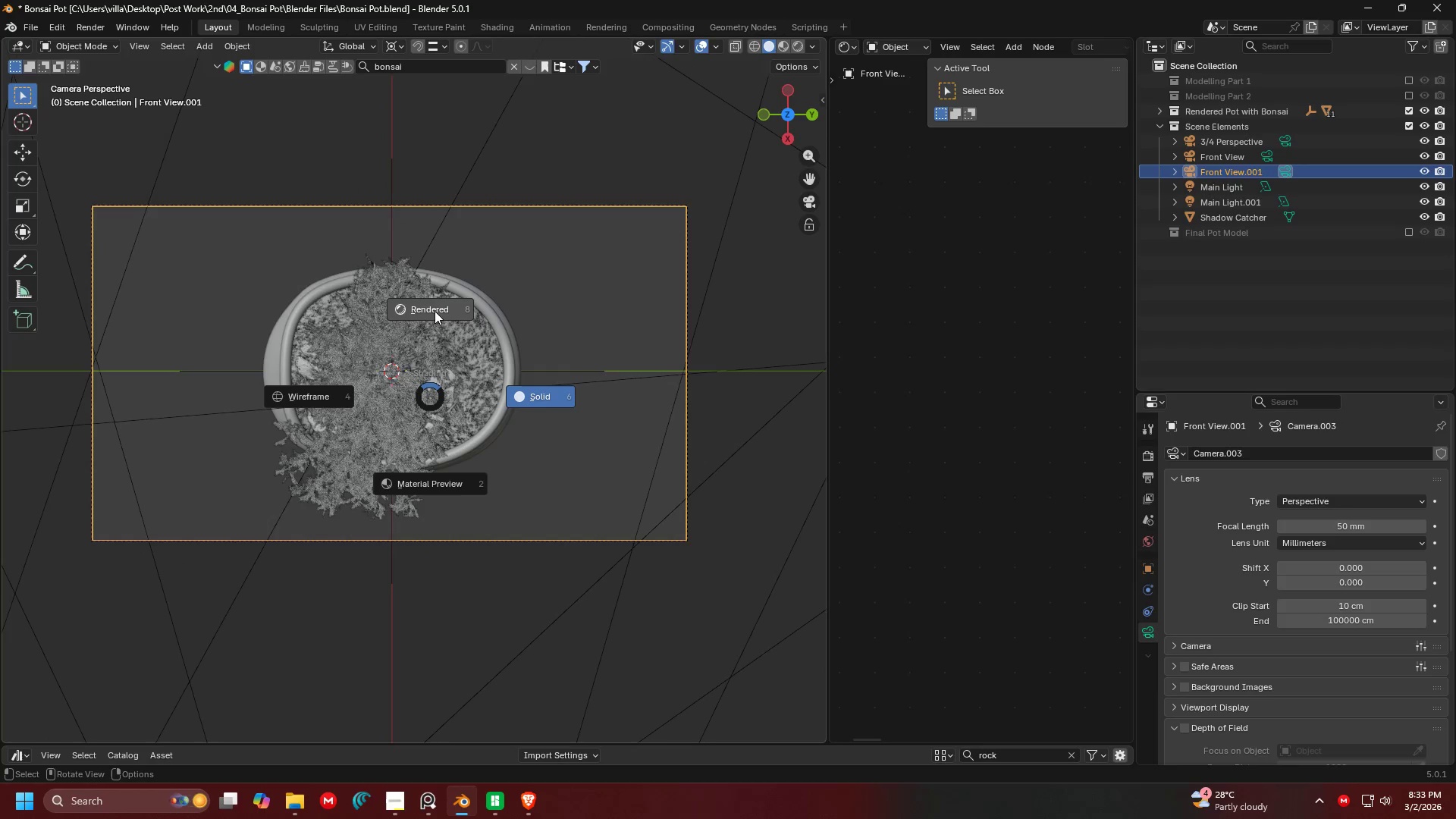 
left_click([435, 309])
 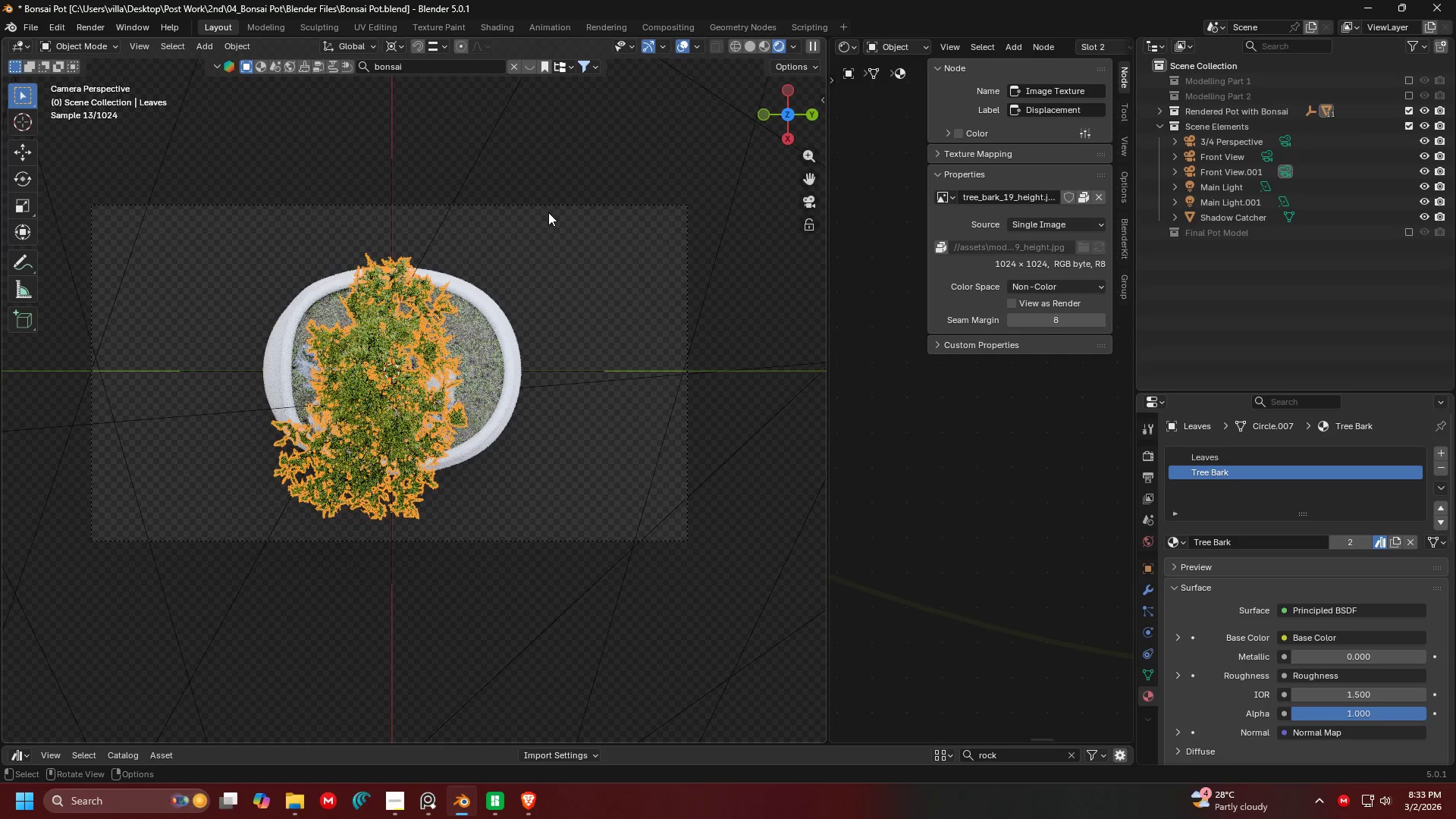 
wait(15.27)
 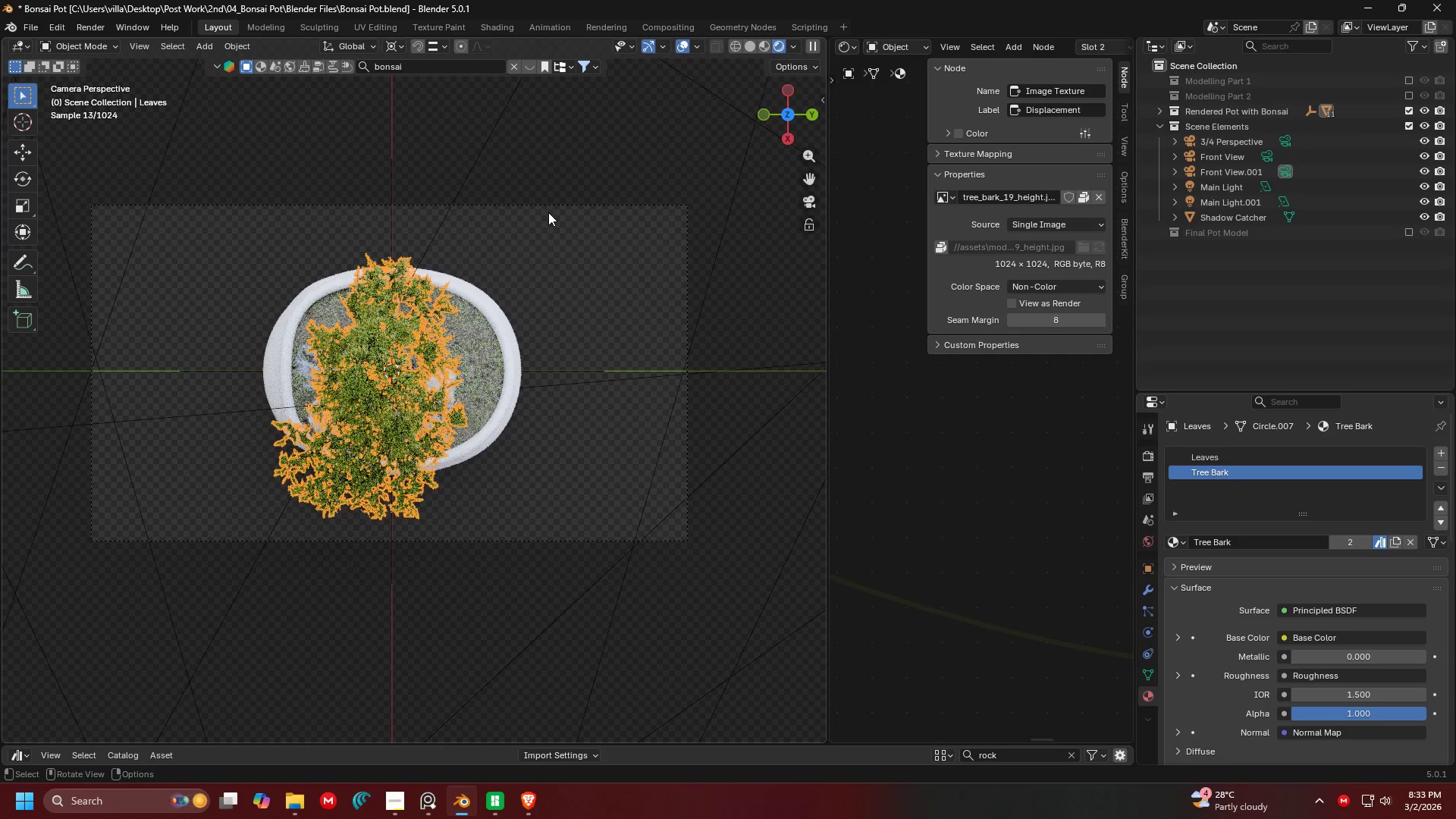 
left_click([609, 208])
 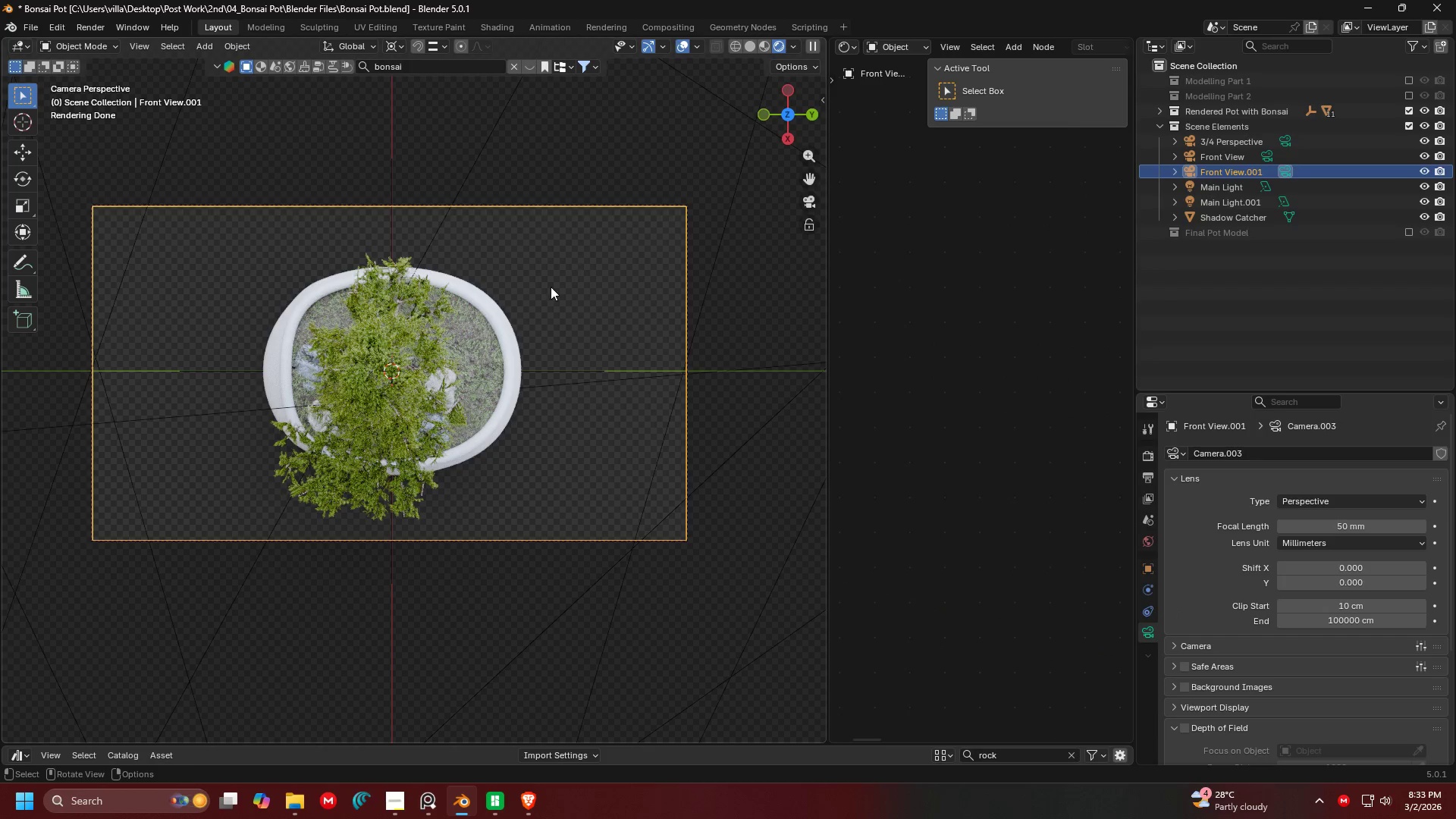 
hold_key(key=ShiftLeft, duration=1.5)
 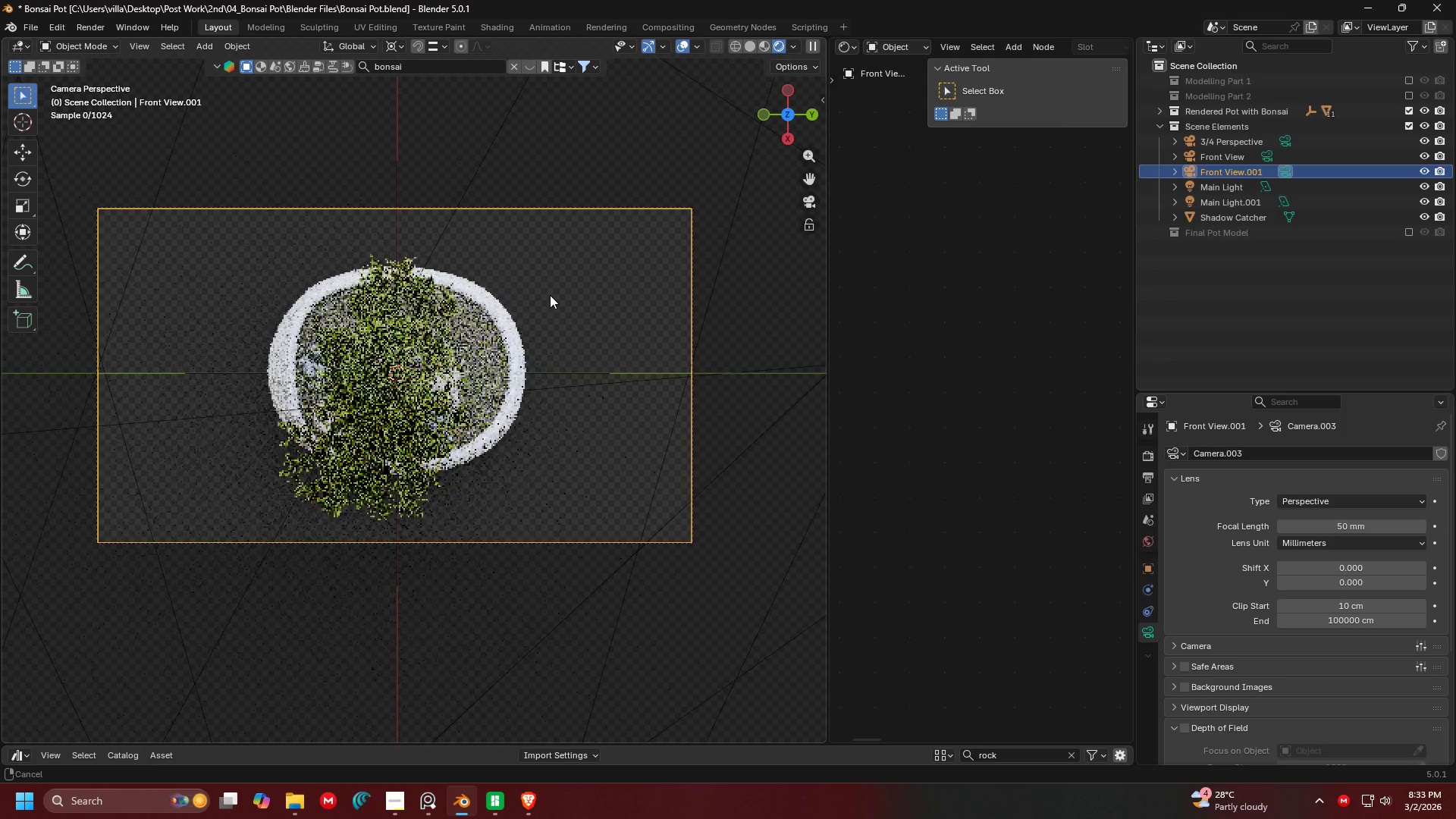 
key(Shift+ShiftLeft)
 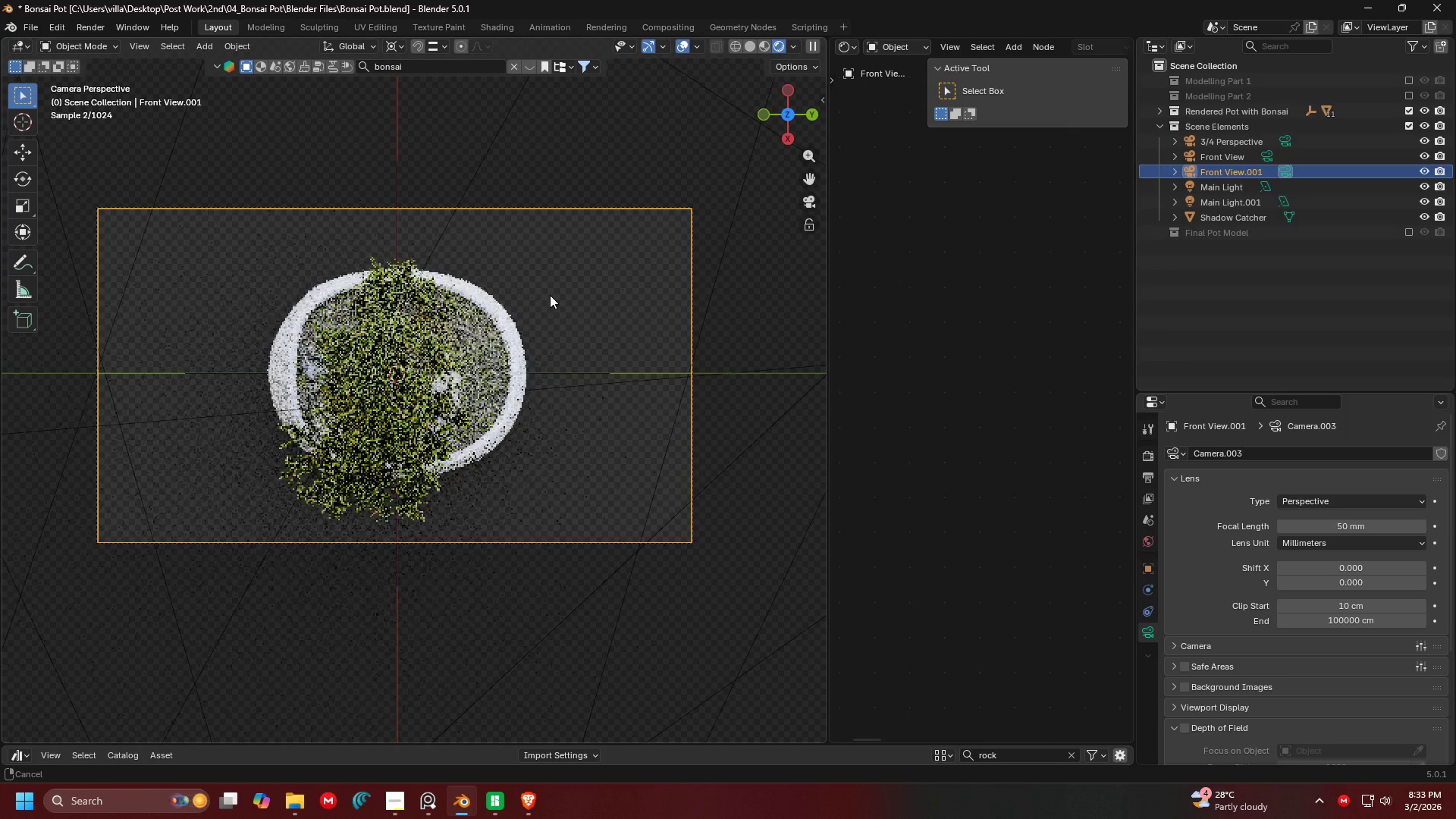 
key(Shift+ShiftLeft)
 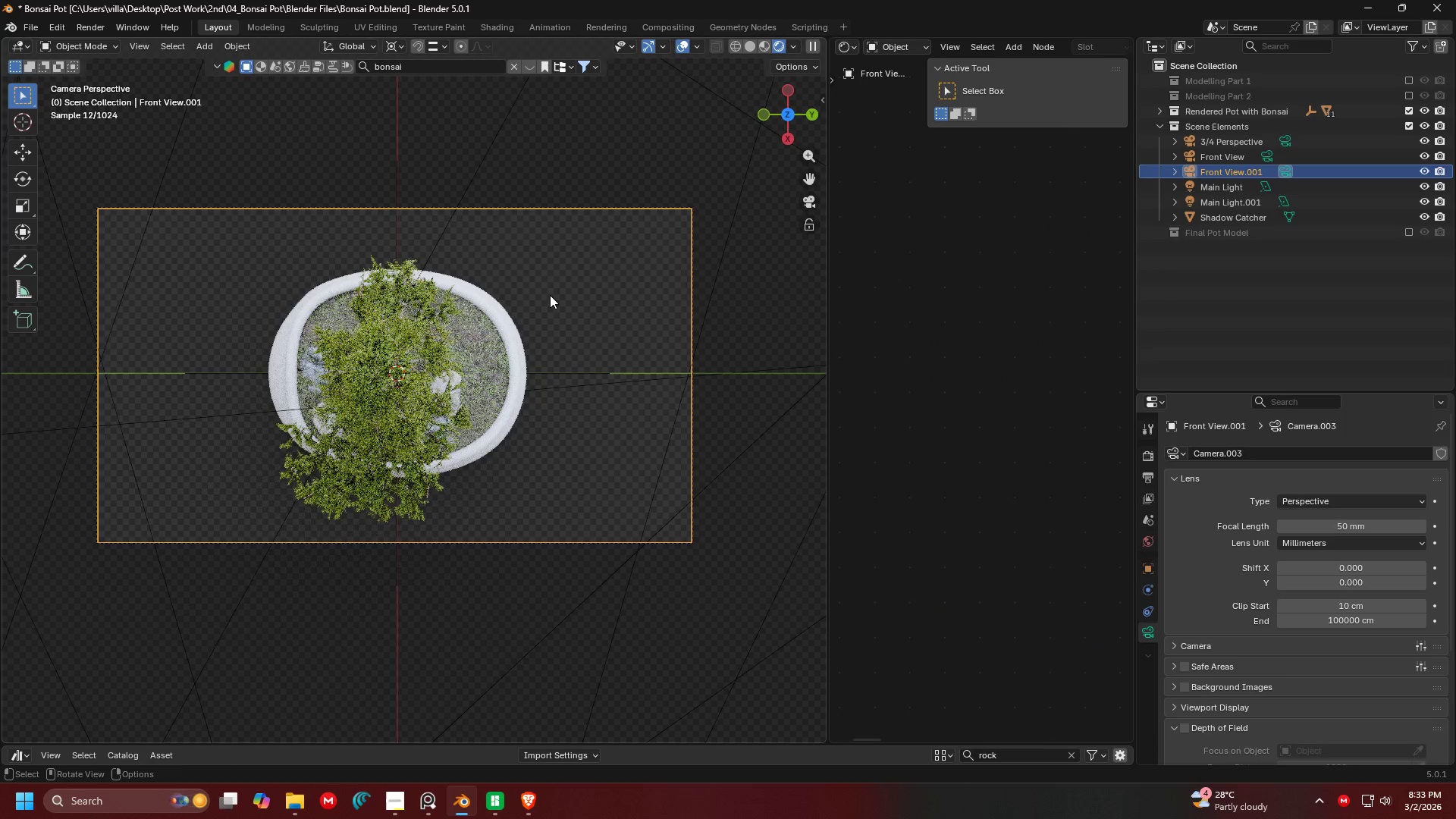 
key(N)
 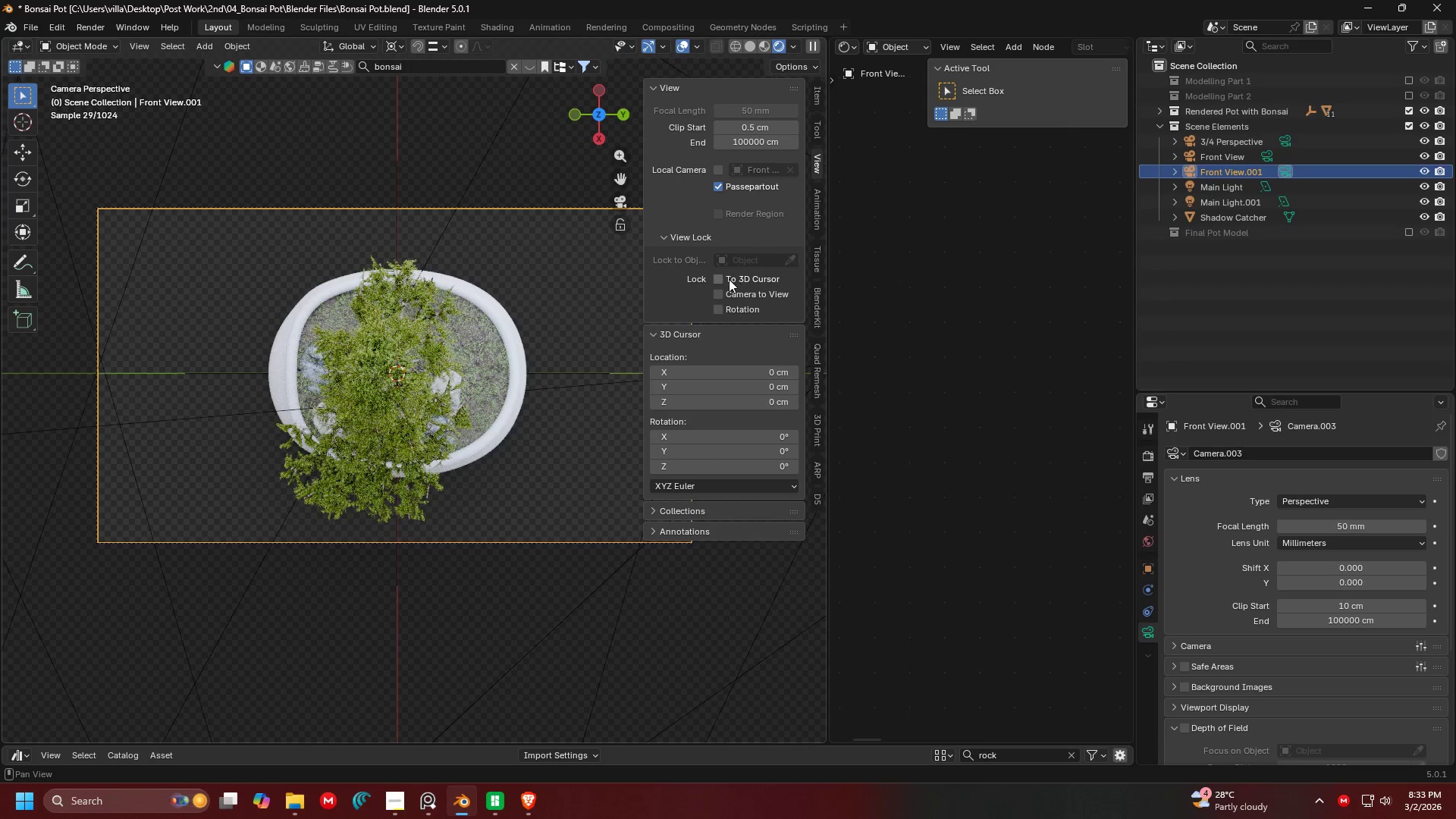 
left_click([721, 291])
 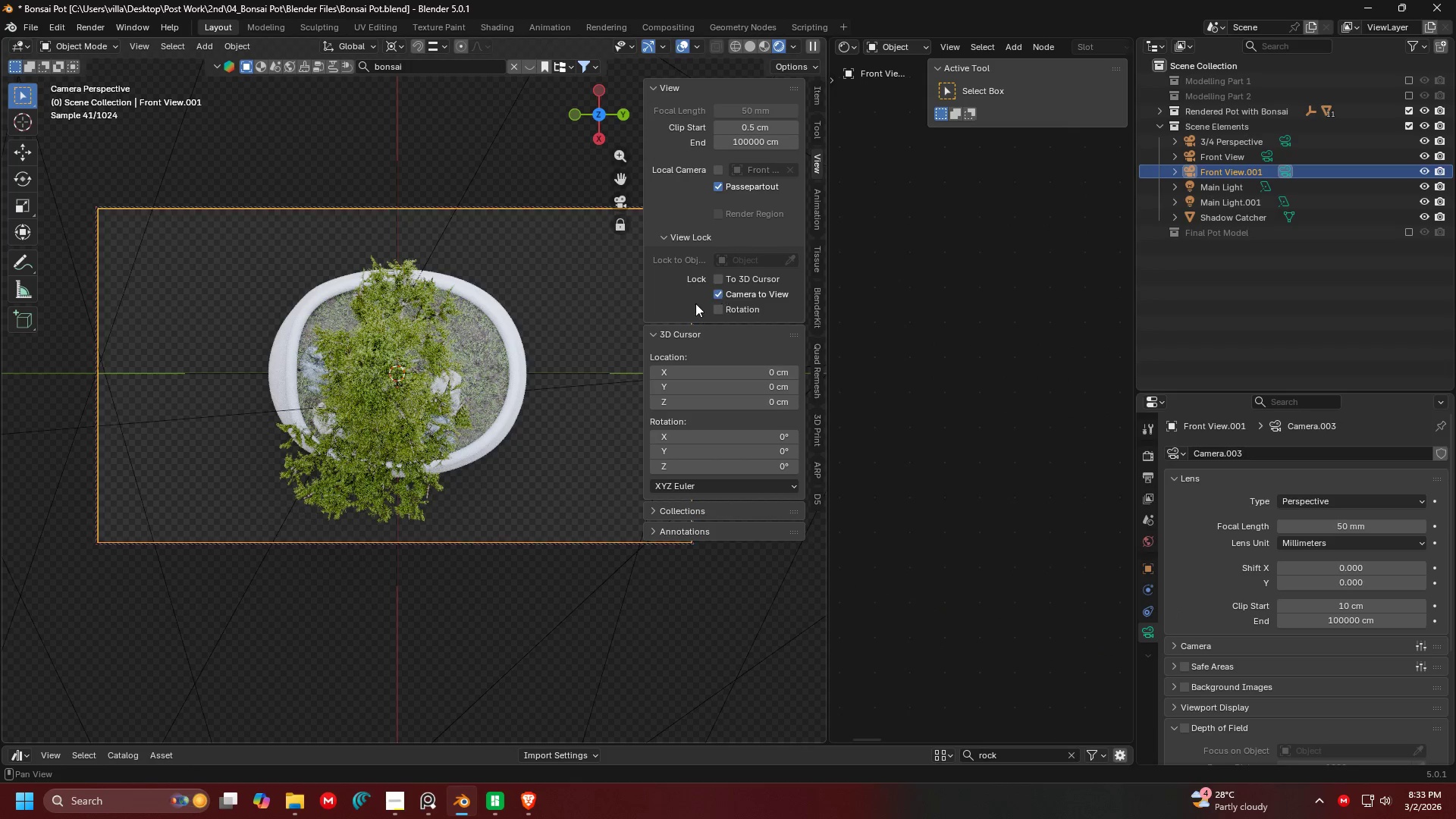 
hold_key(key=ShiftLeft, duration=0.98)
 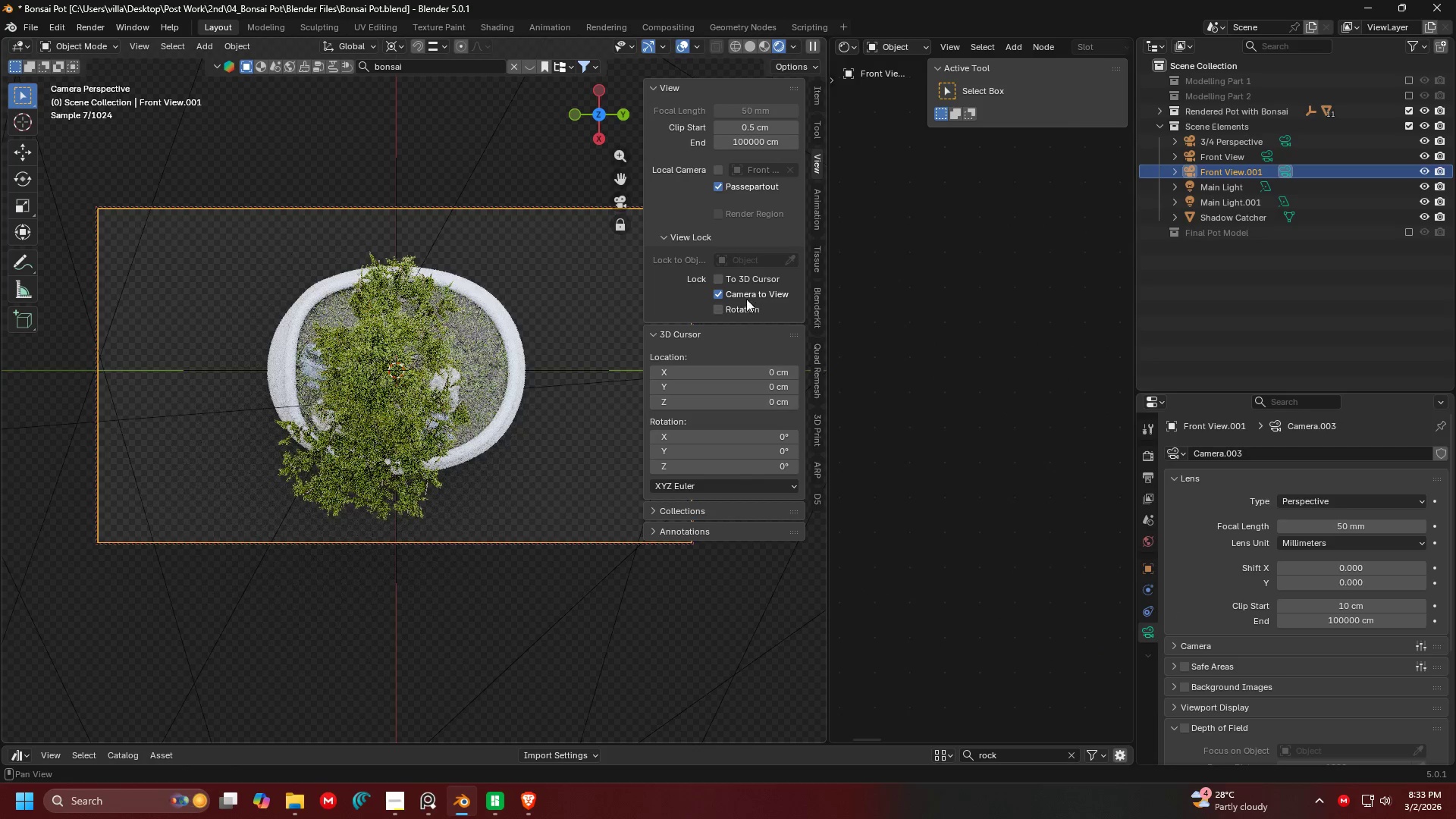 
left_click([739, 296])
 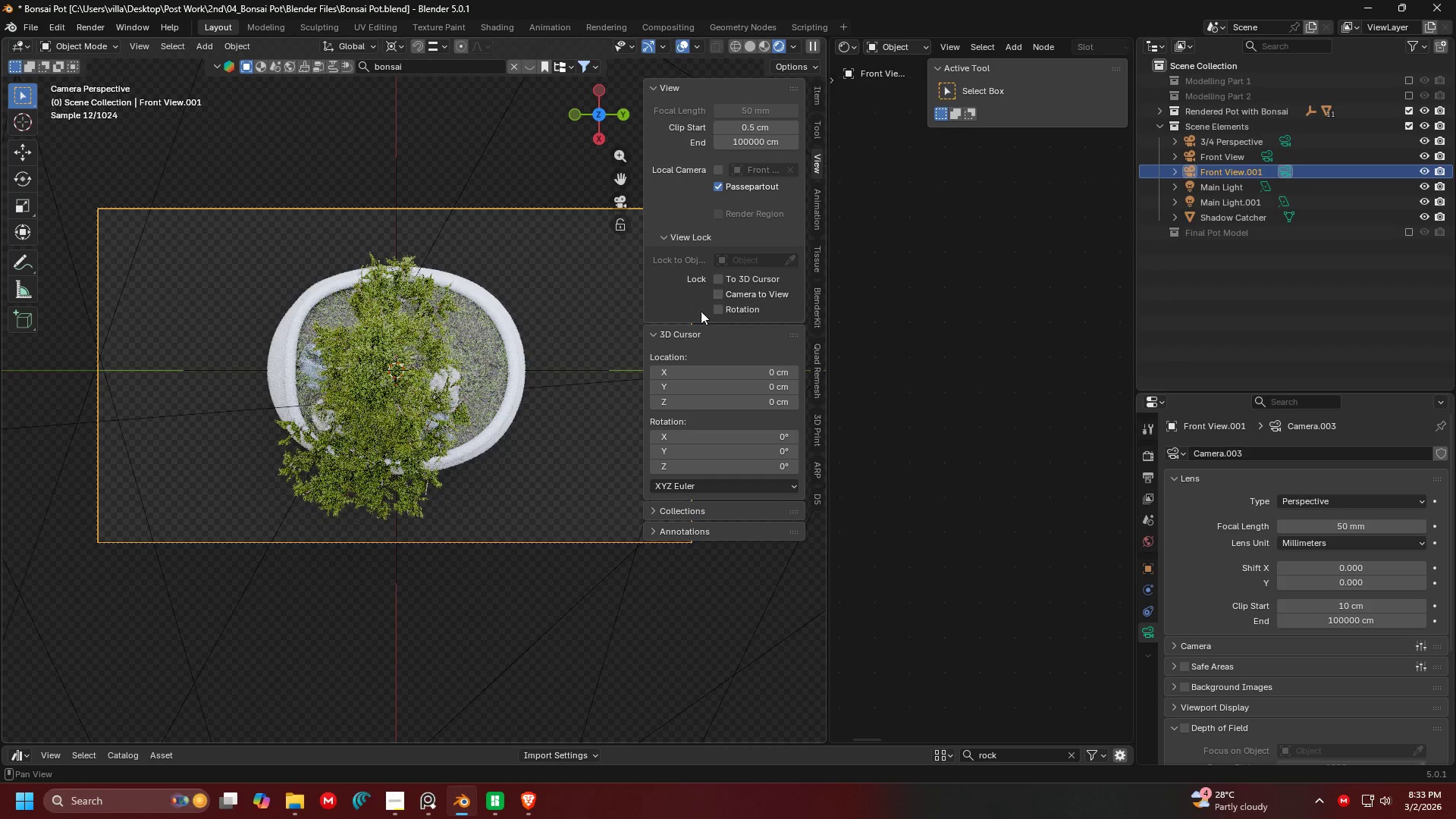 
hold_key(key=Z, duration=0.55)
 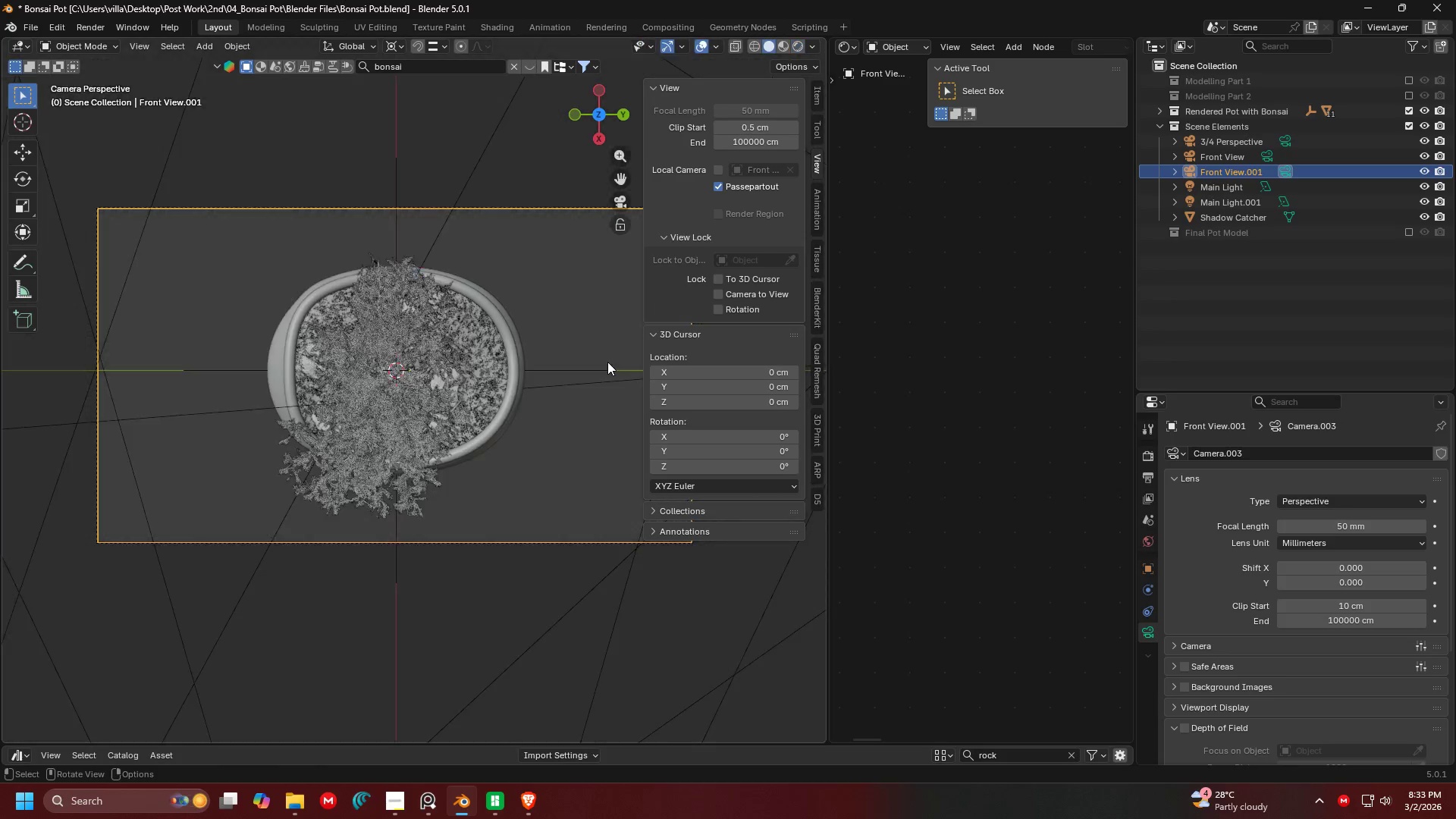 
left_click([607, 362])
 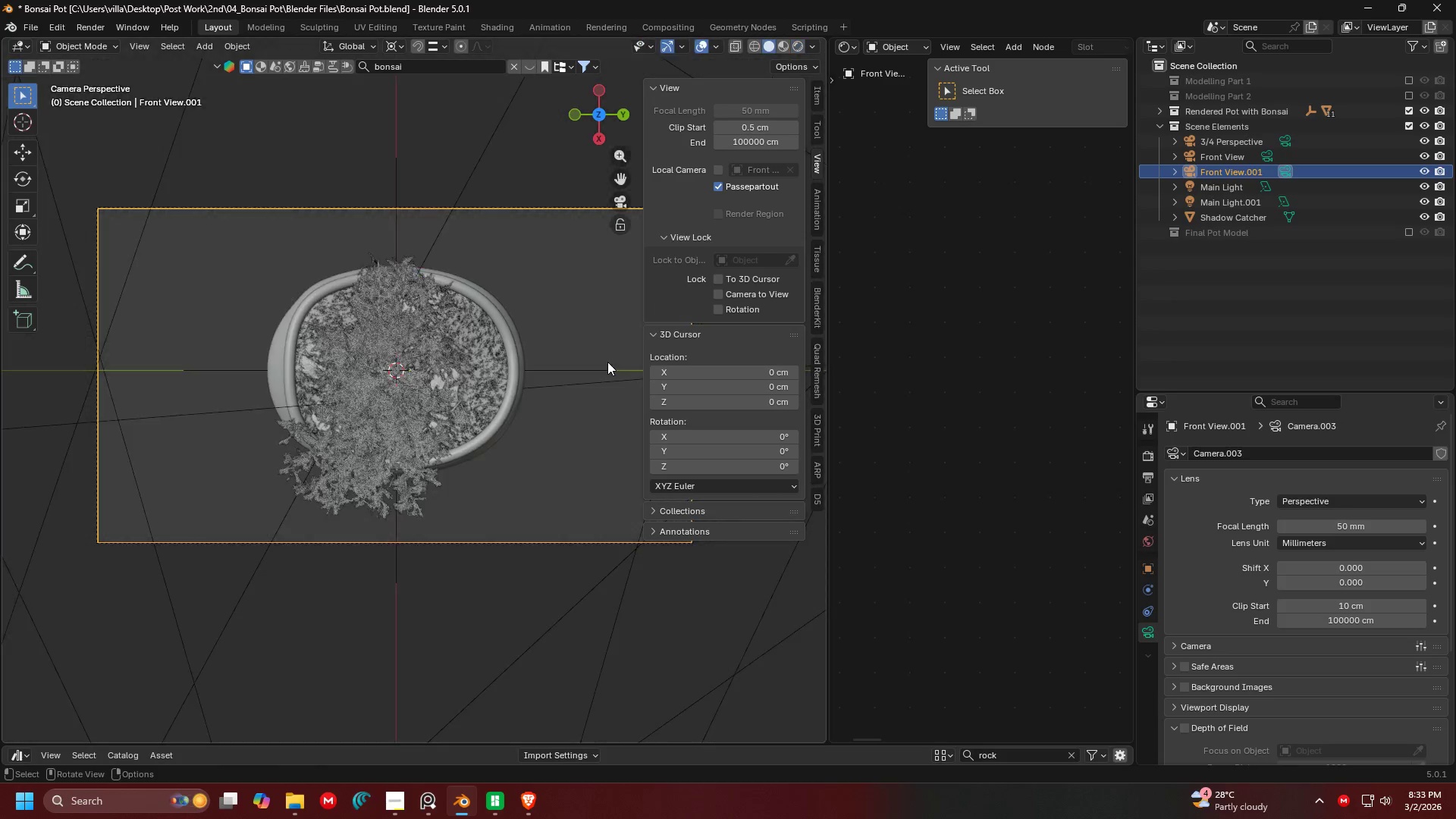 
left_click([536, 373])
 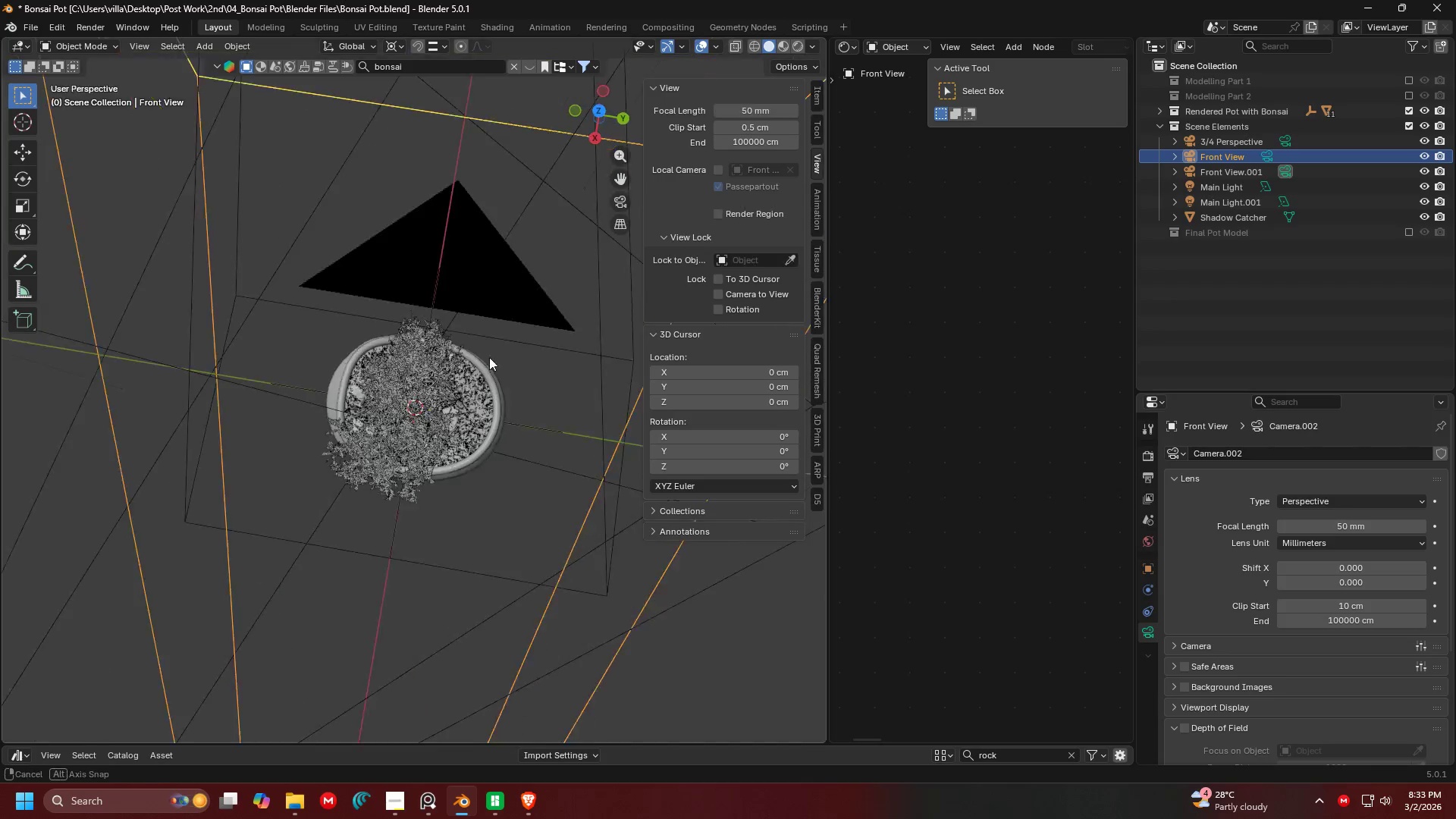 
scroll: coordinate [495, 387], scroll_direction: down, amount: 6.0
 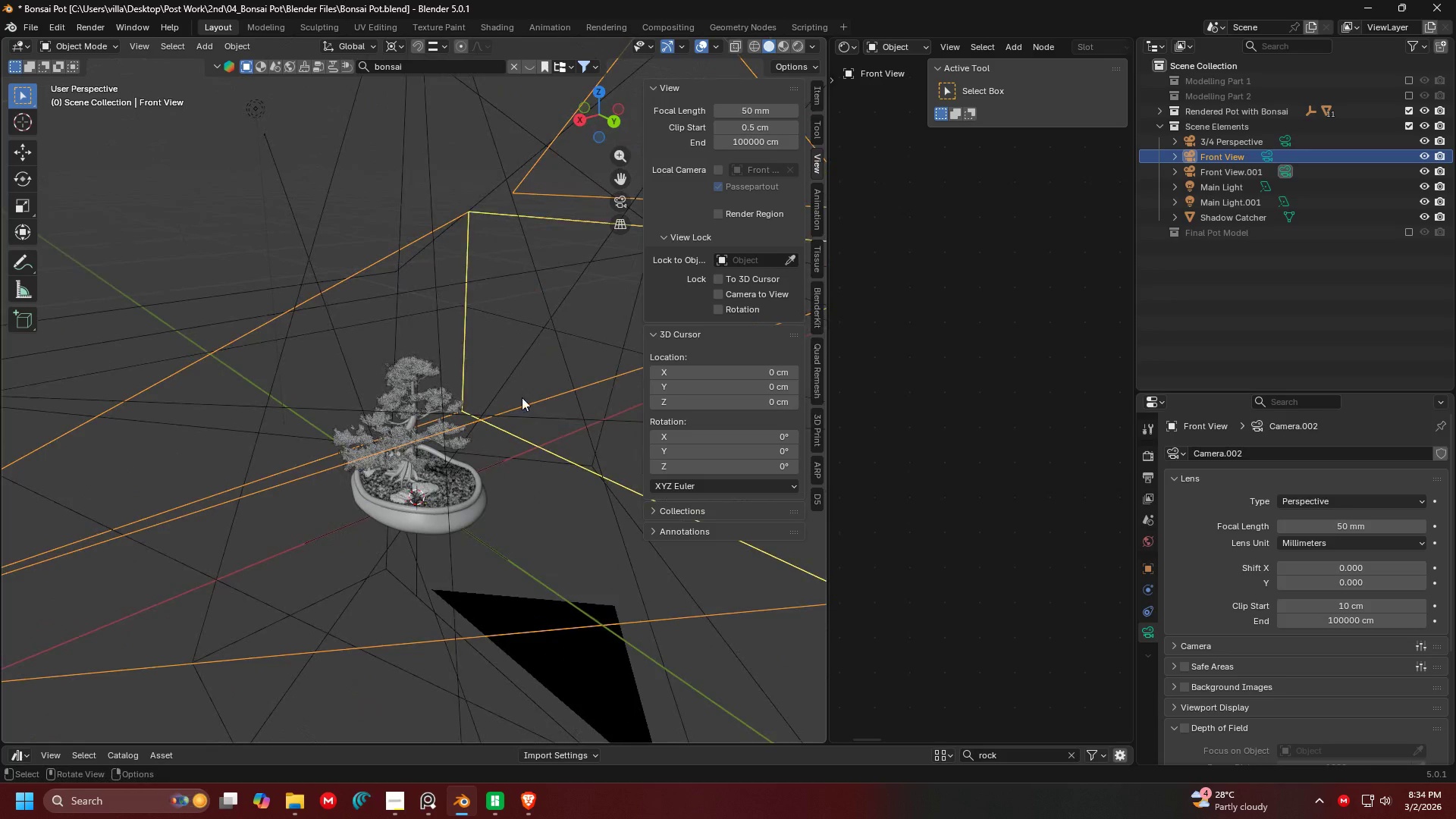 
key(Shift+ShiftLeft)
 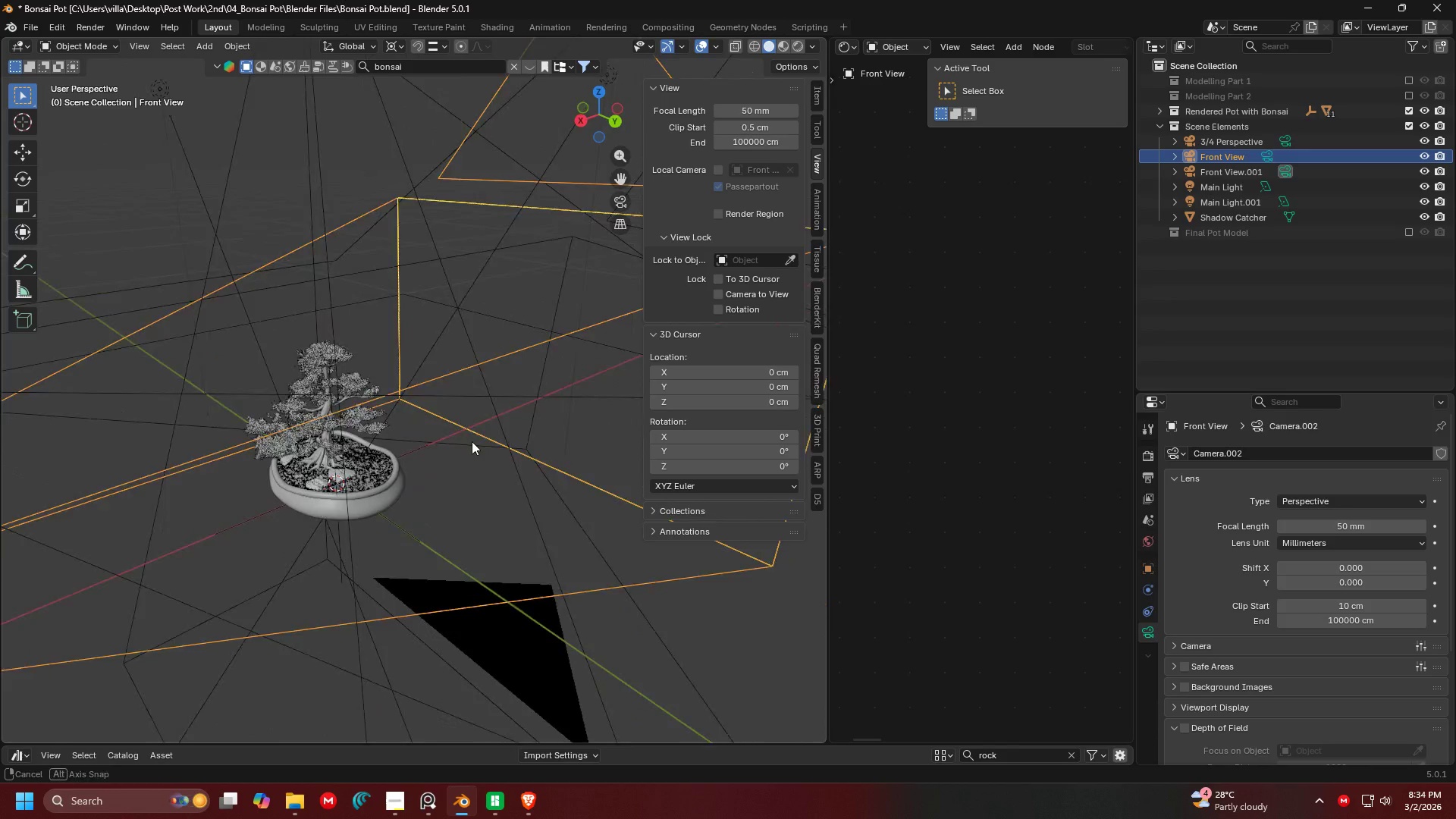 
scroll: coordinate [492, 446], scroll_direction: up, amount: 1.0
 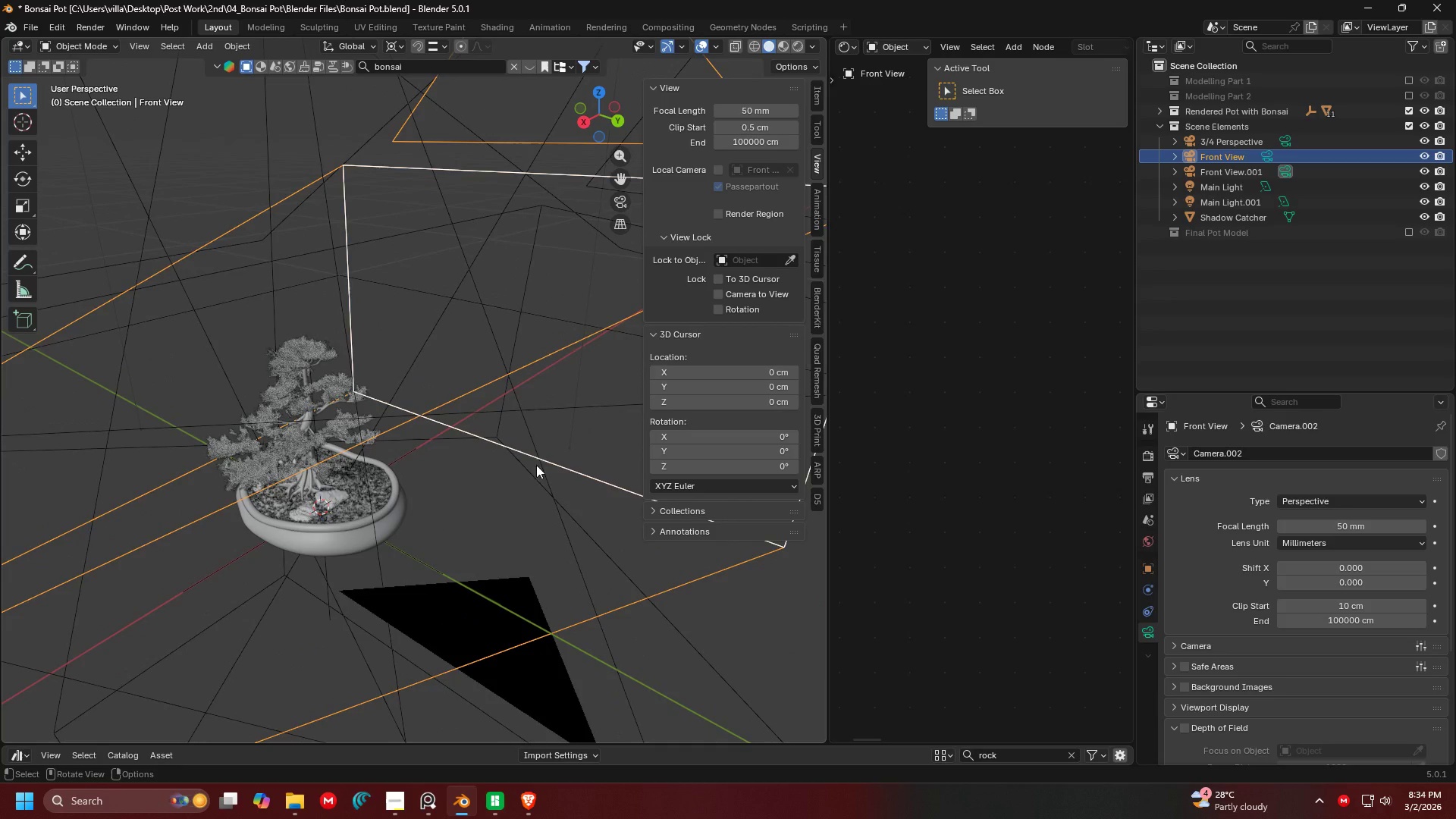 
scroll: coordinate [517, 431], scroll_direction: down, amount: 11.0
 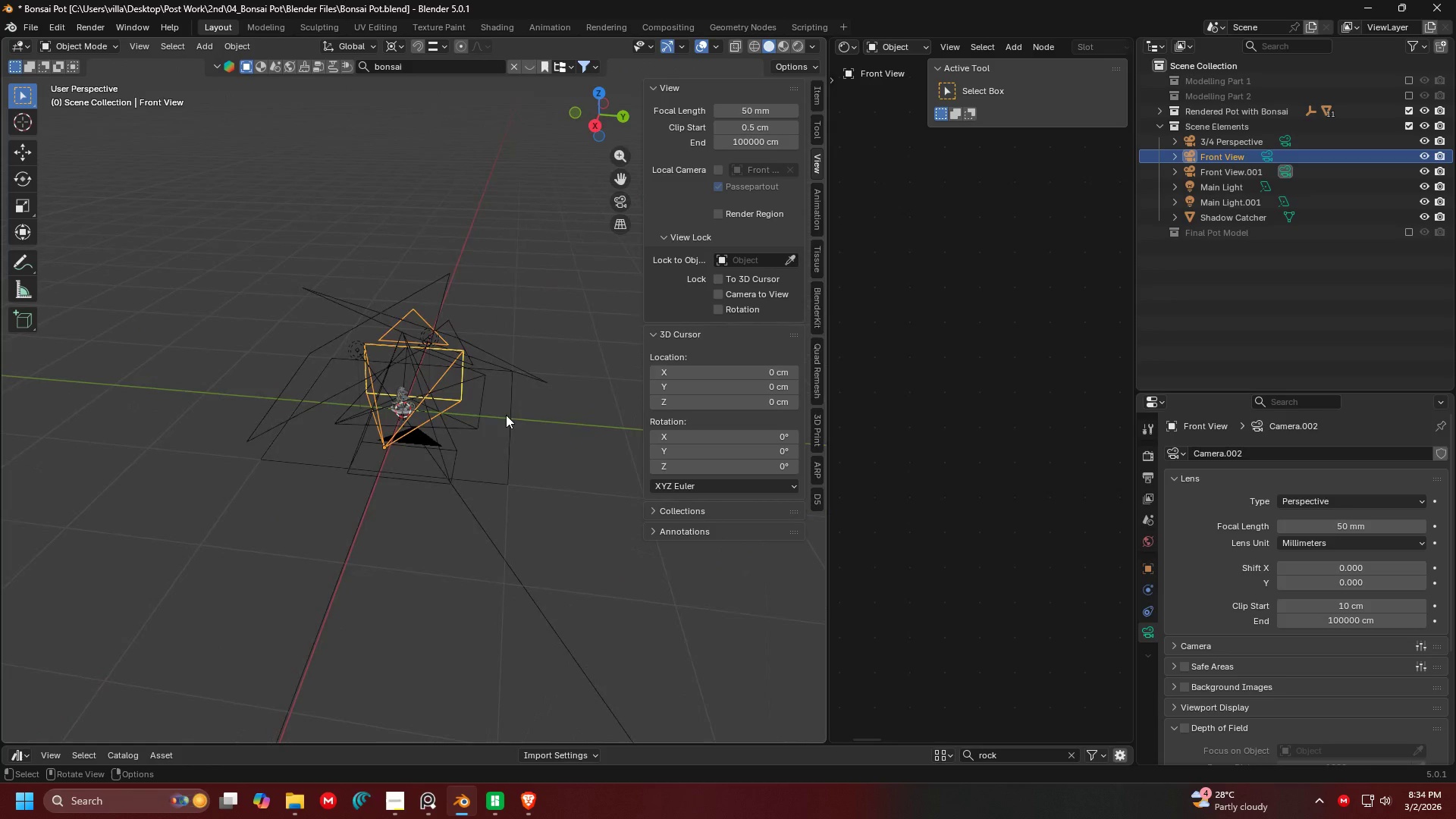 
scroll: coordinate [501, 386], scroll_direction: up, amount: 2.0
 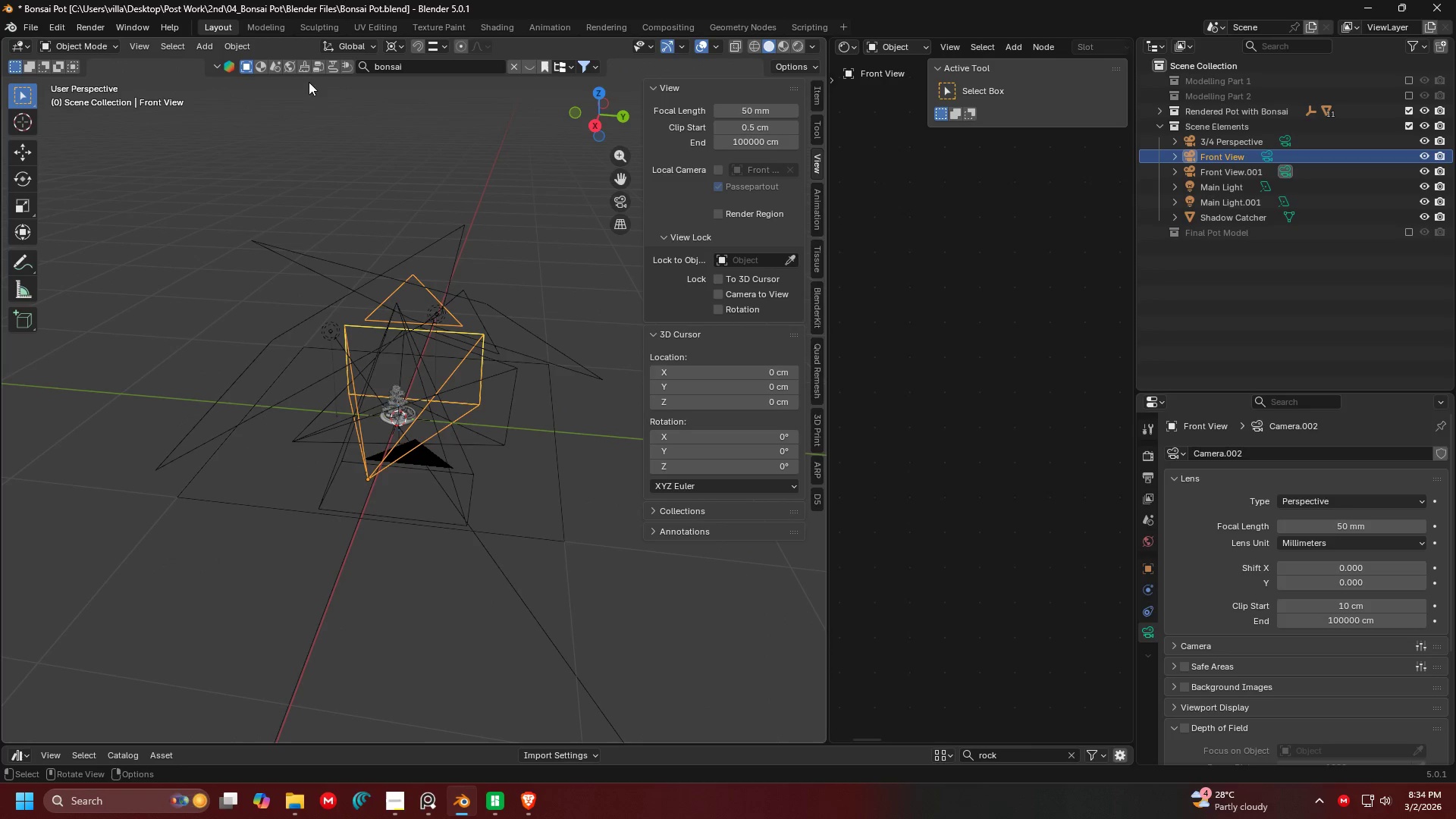 
left_click([290, 68])
 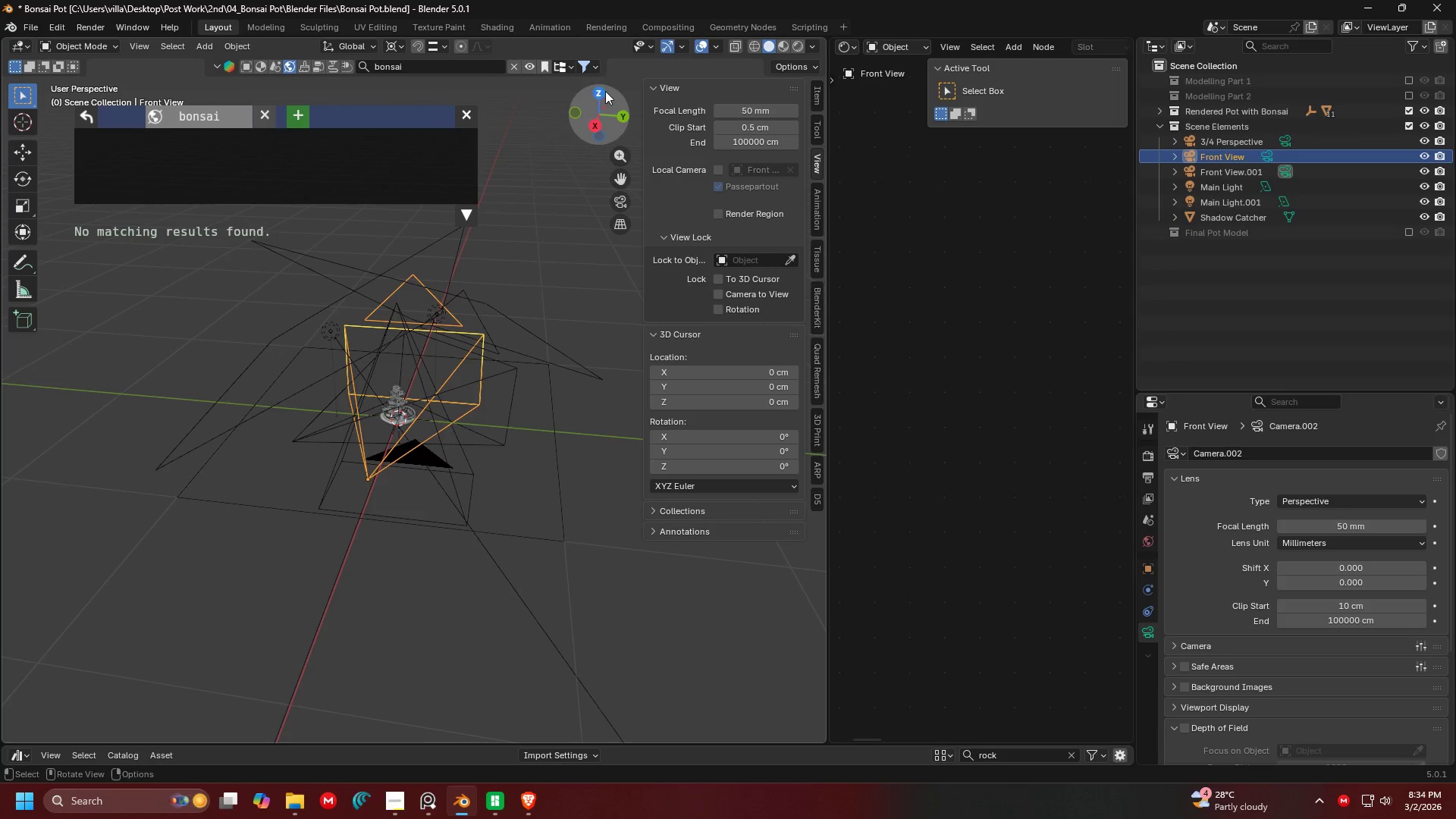 
left_click_drag(start_coordinate=[820, 43], to_coordinate=[863, 46])
 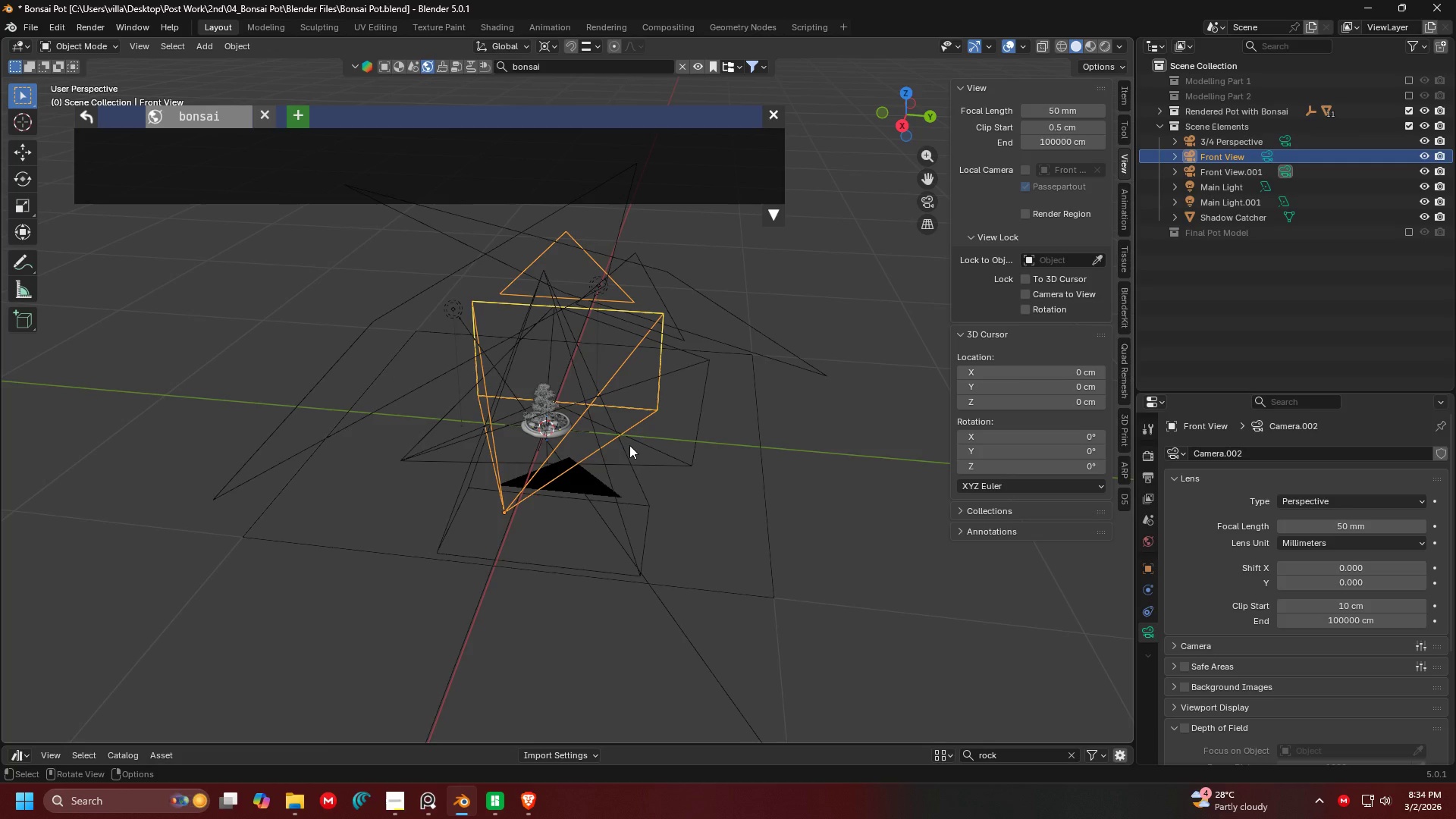 
wait(18.22)
 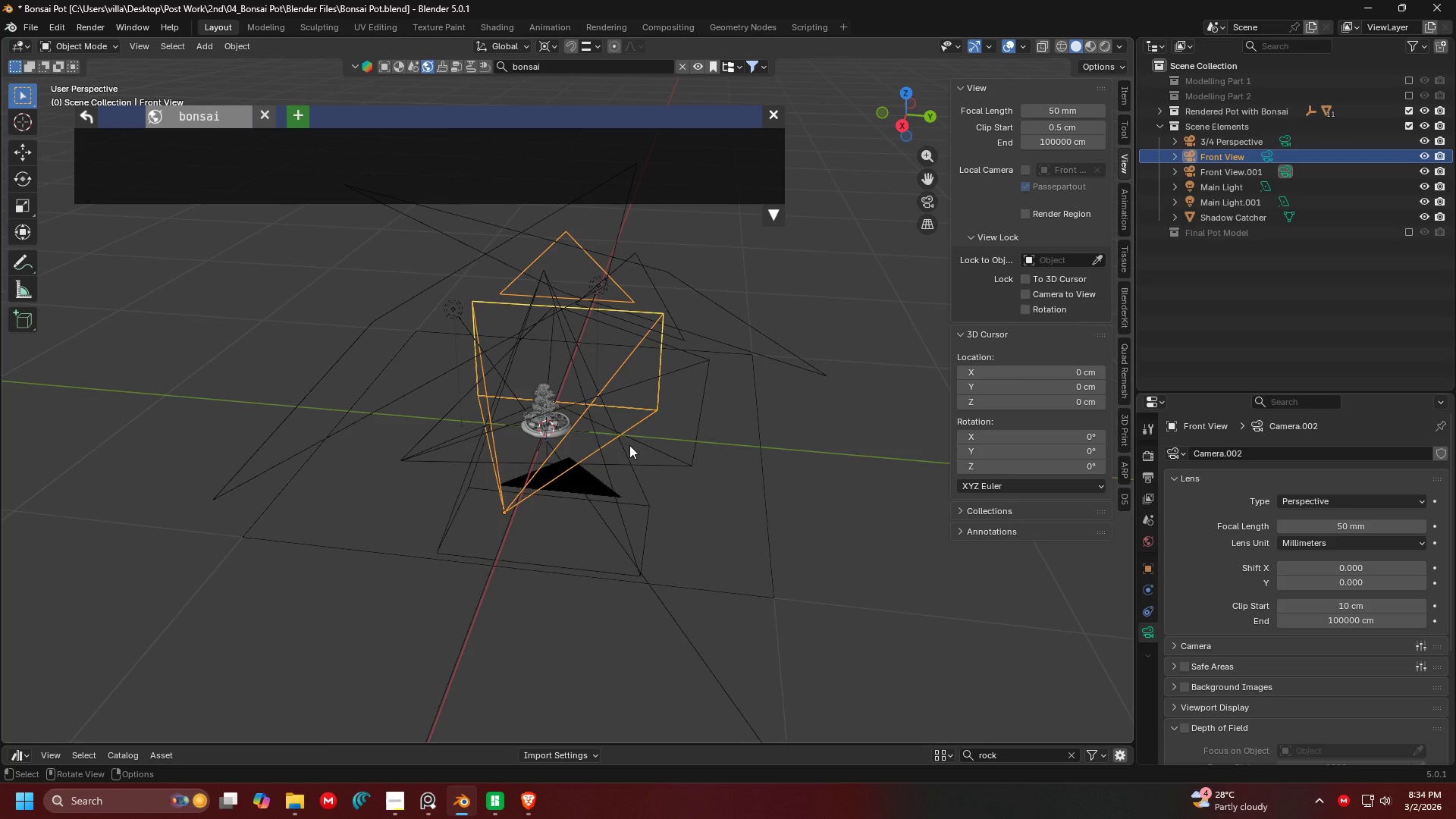 
scroll: coordinate [752, 444], scroll_direction: none, amount: 0.0
 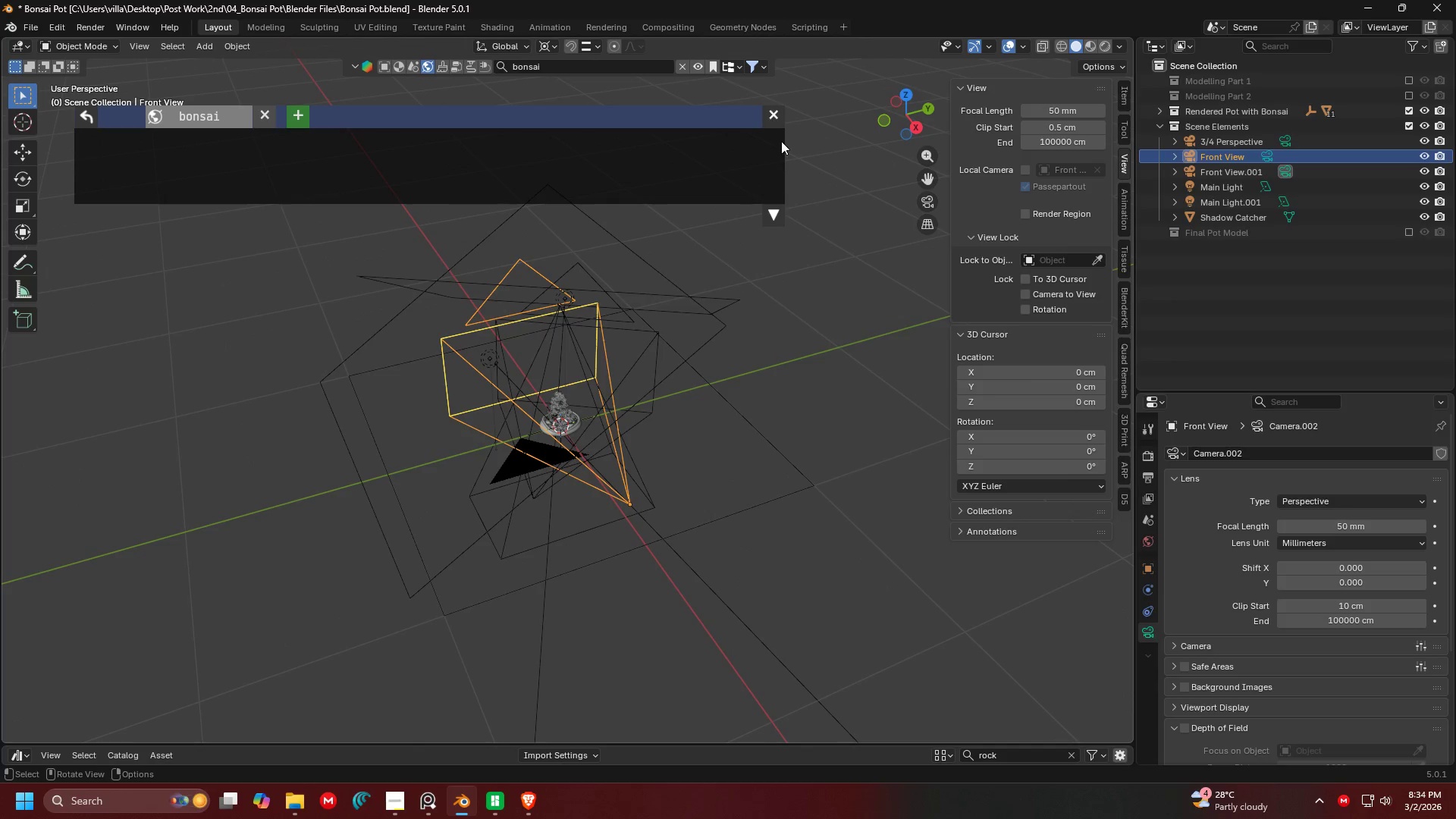 
left_click([777, 120])
 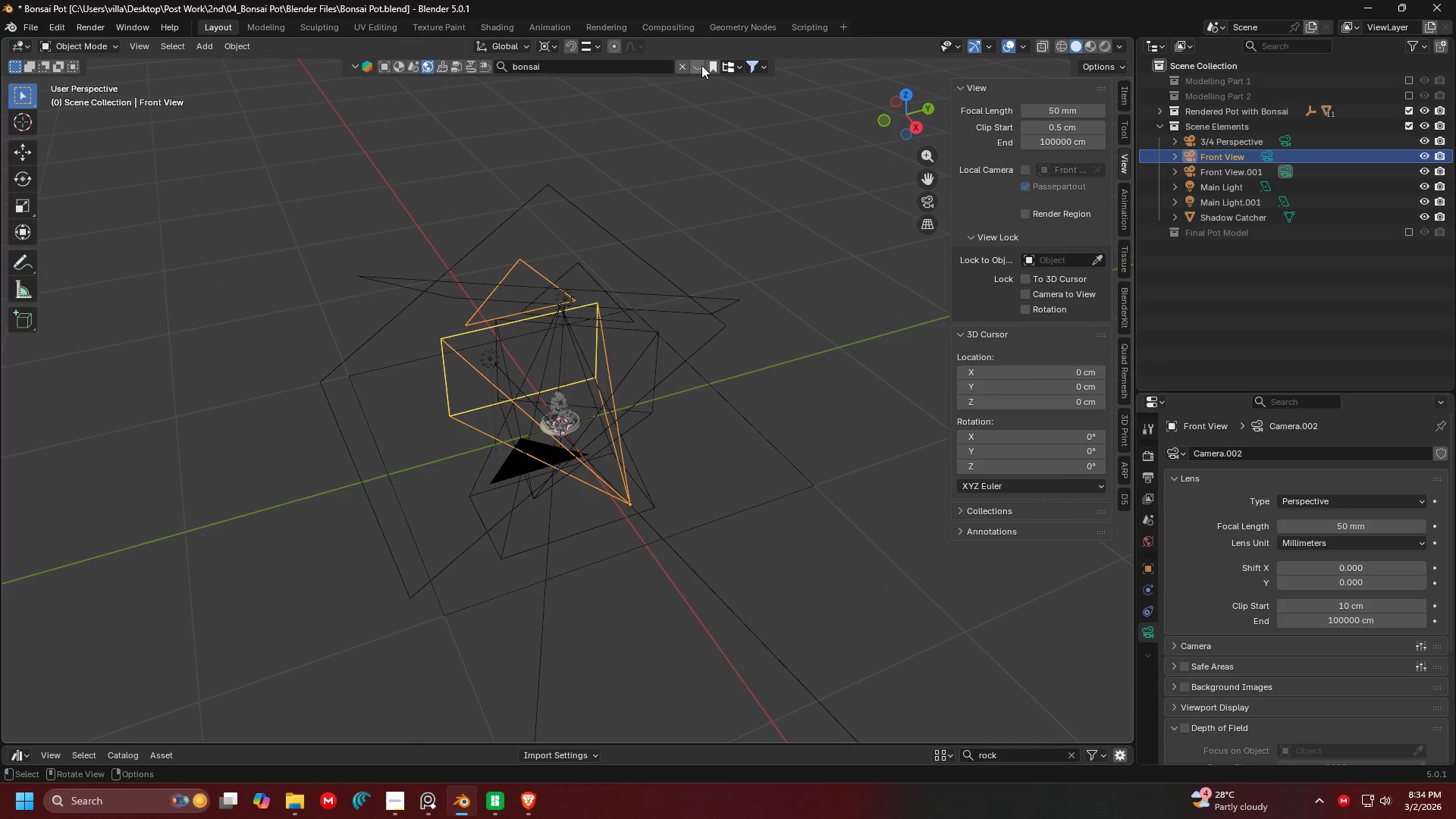 
left_click([699, 65])
 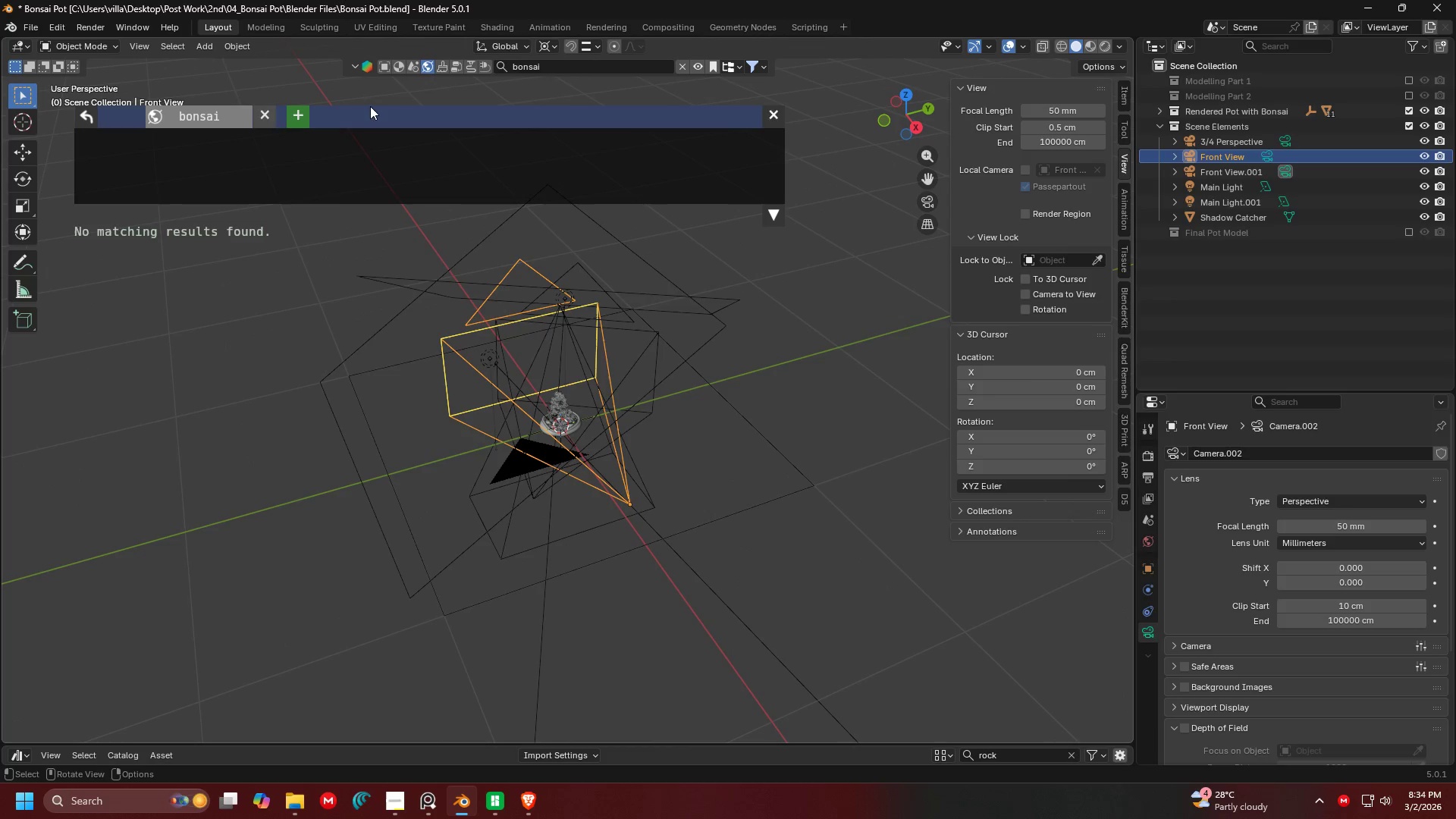 
left_click([535, 59])
 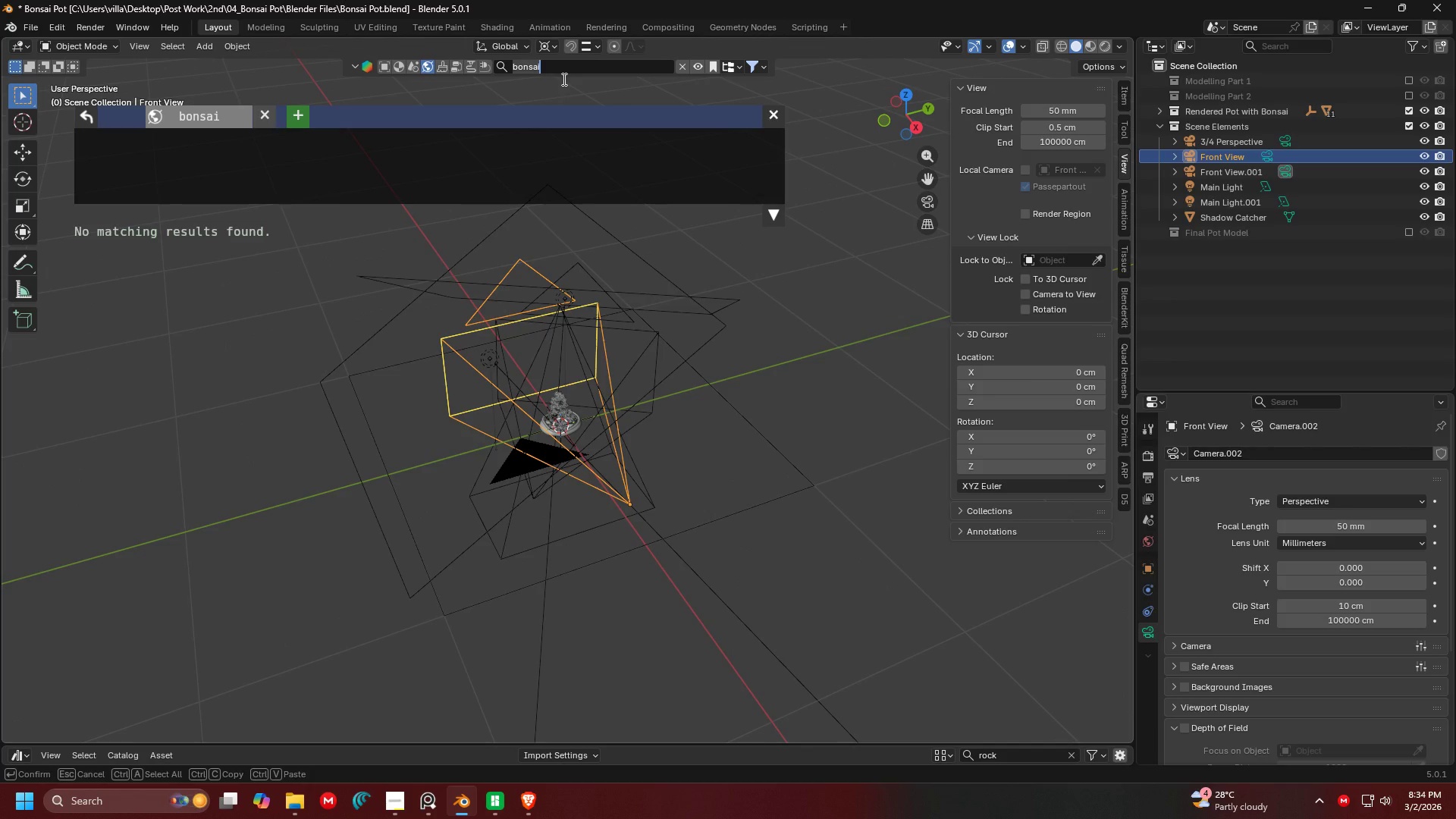 
key(Backspace)
 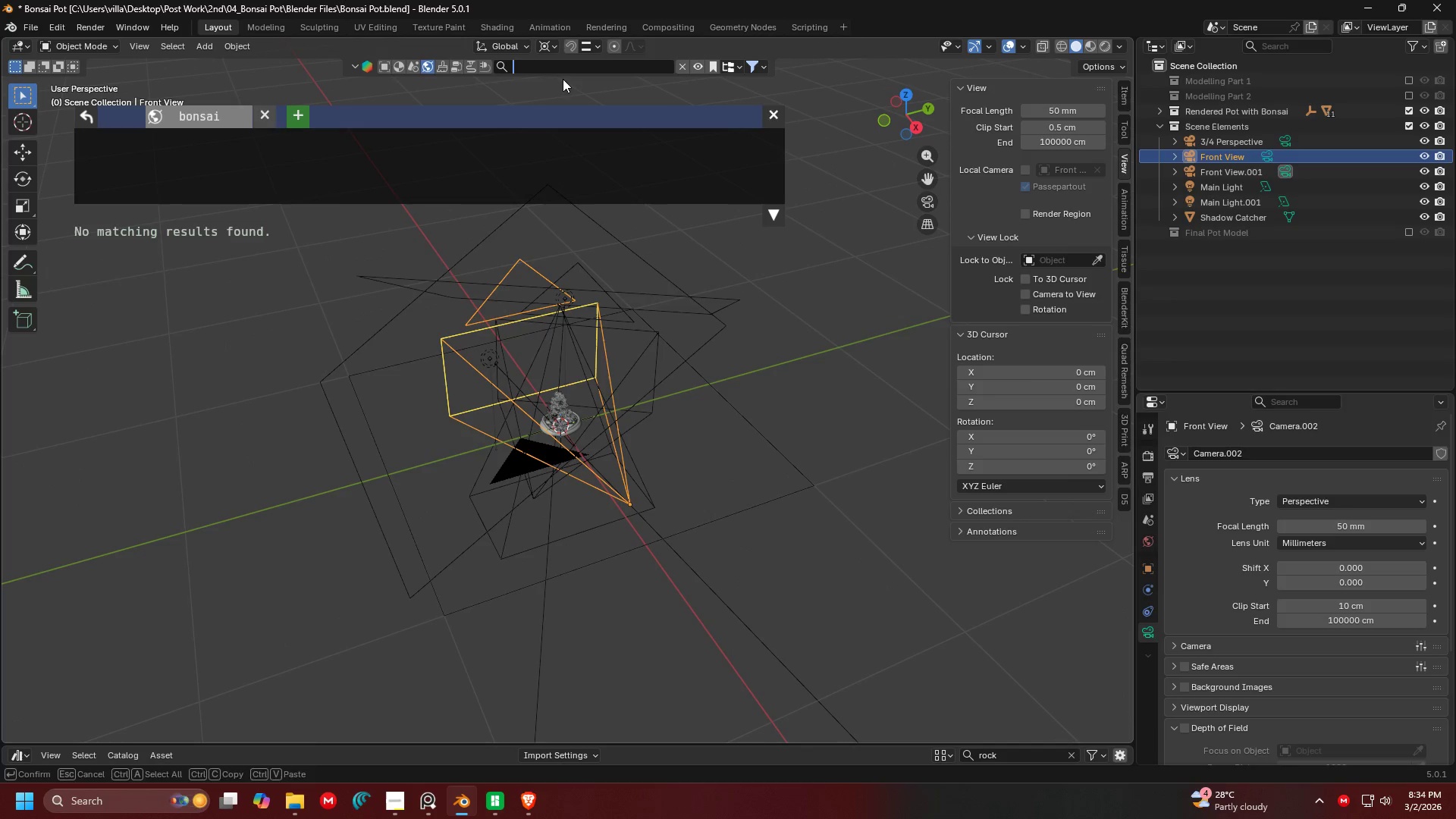 
key(Enter)
 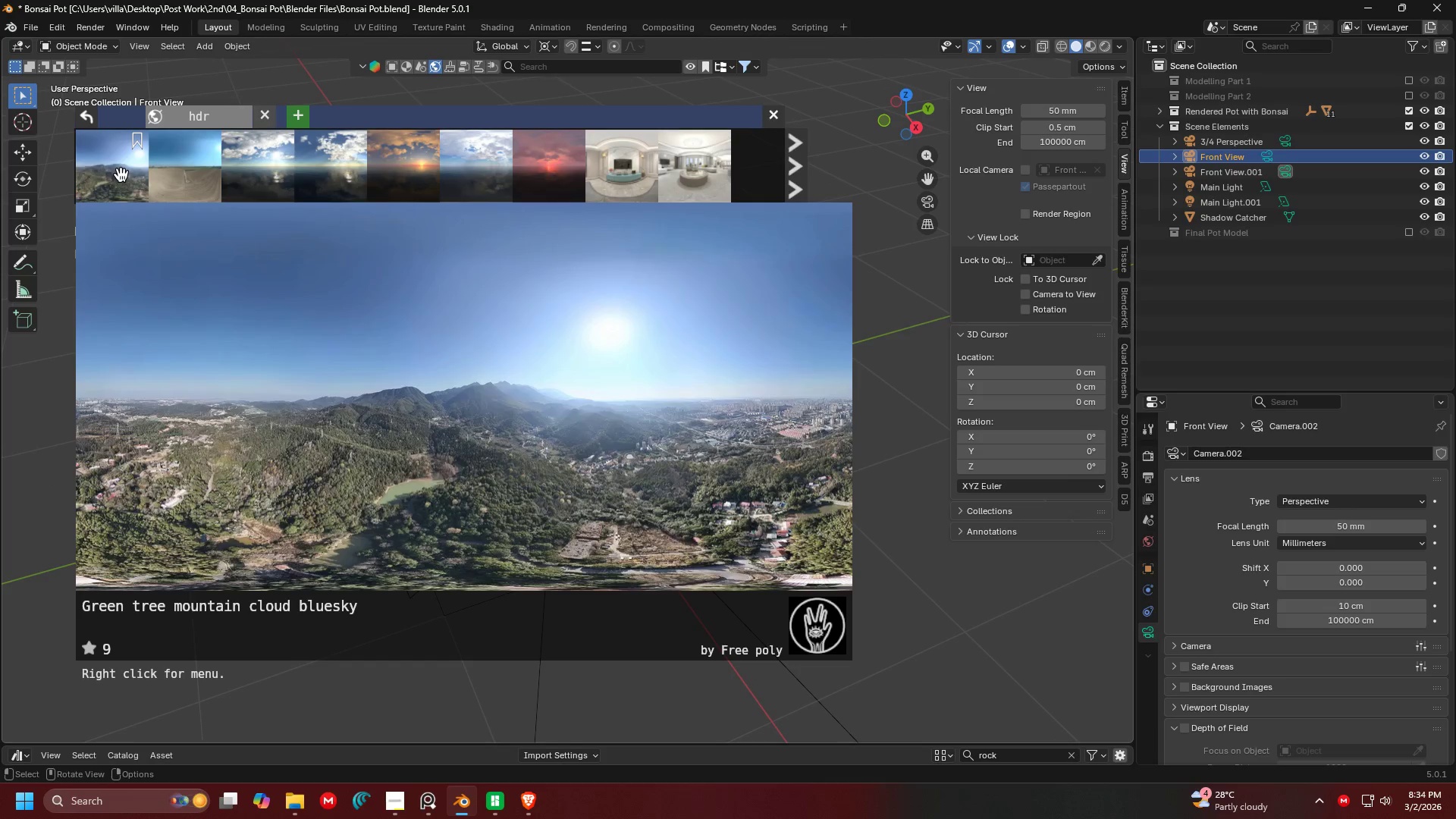 
wait(6.77)
 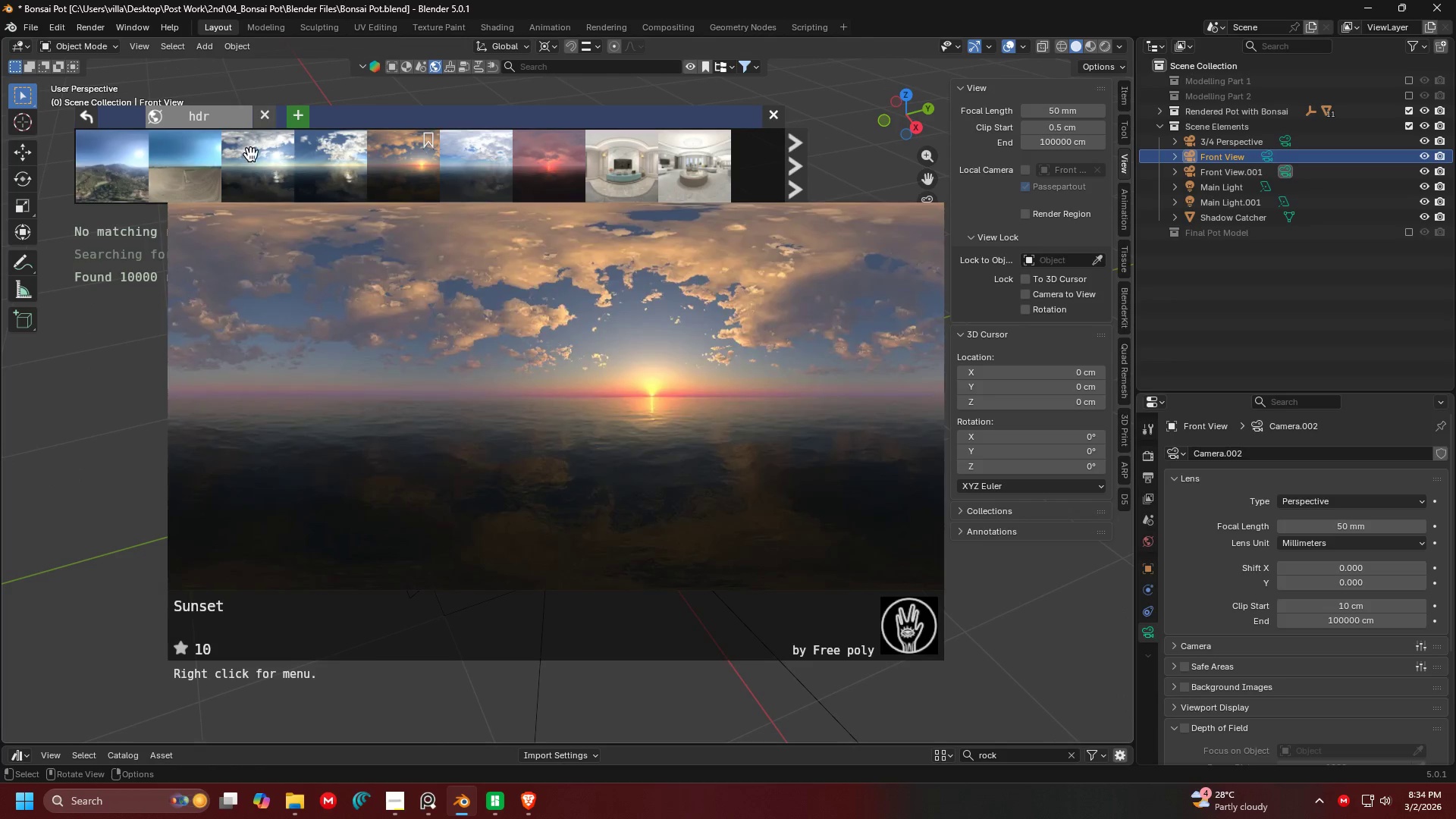 
left_click([108, 177])
 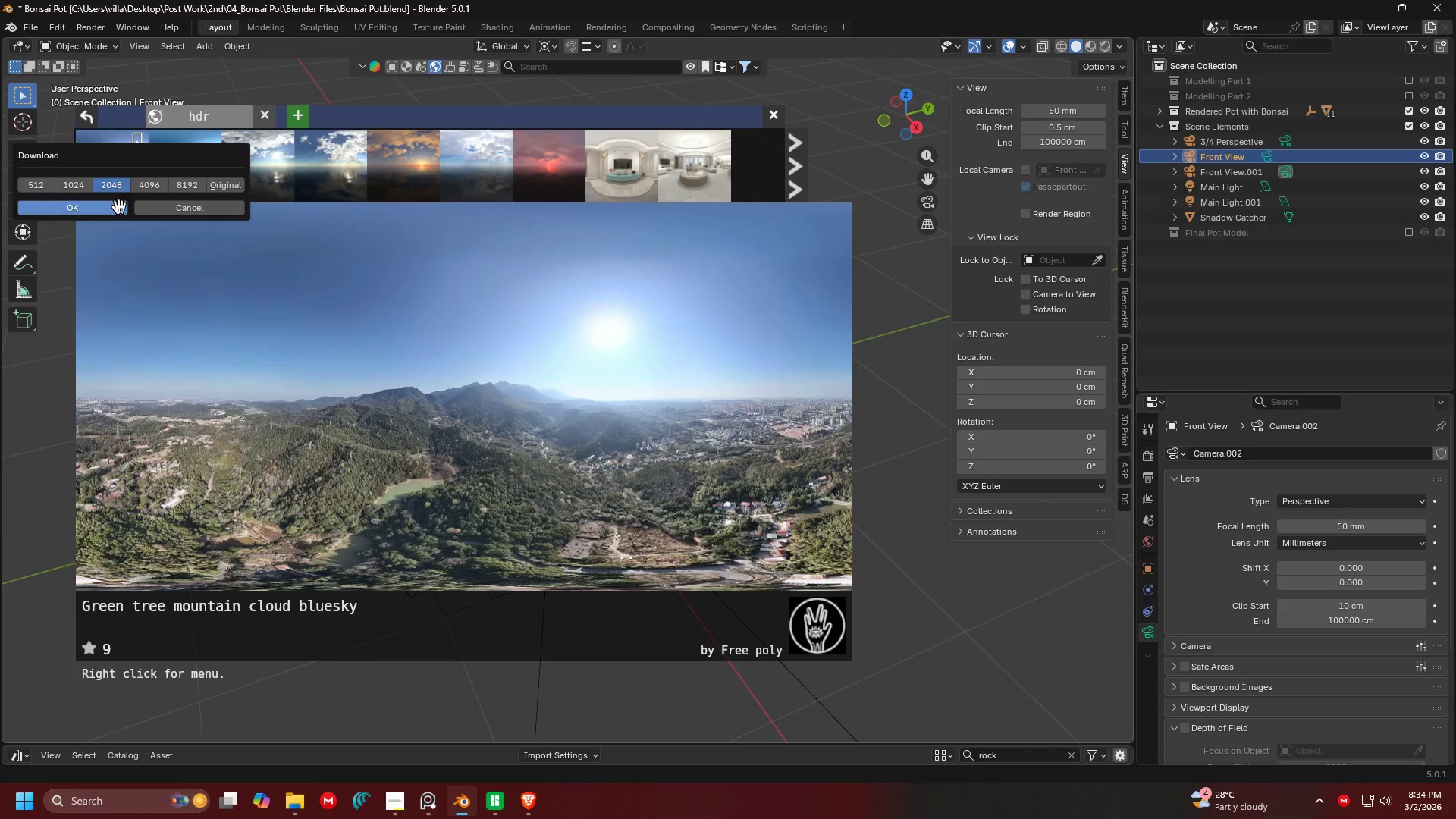 
left_click([103, 212])
 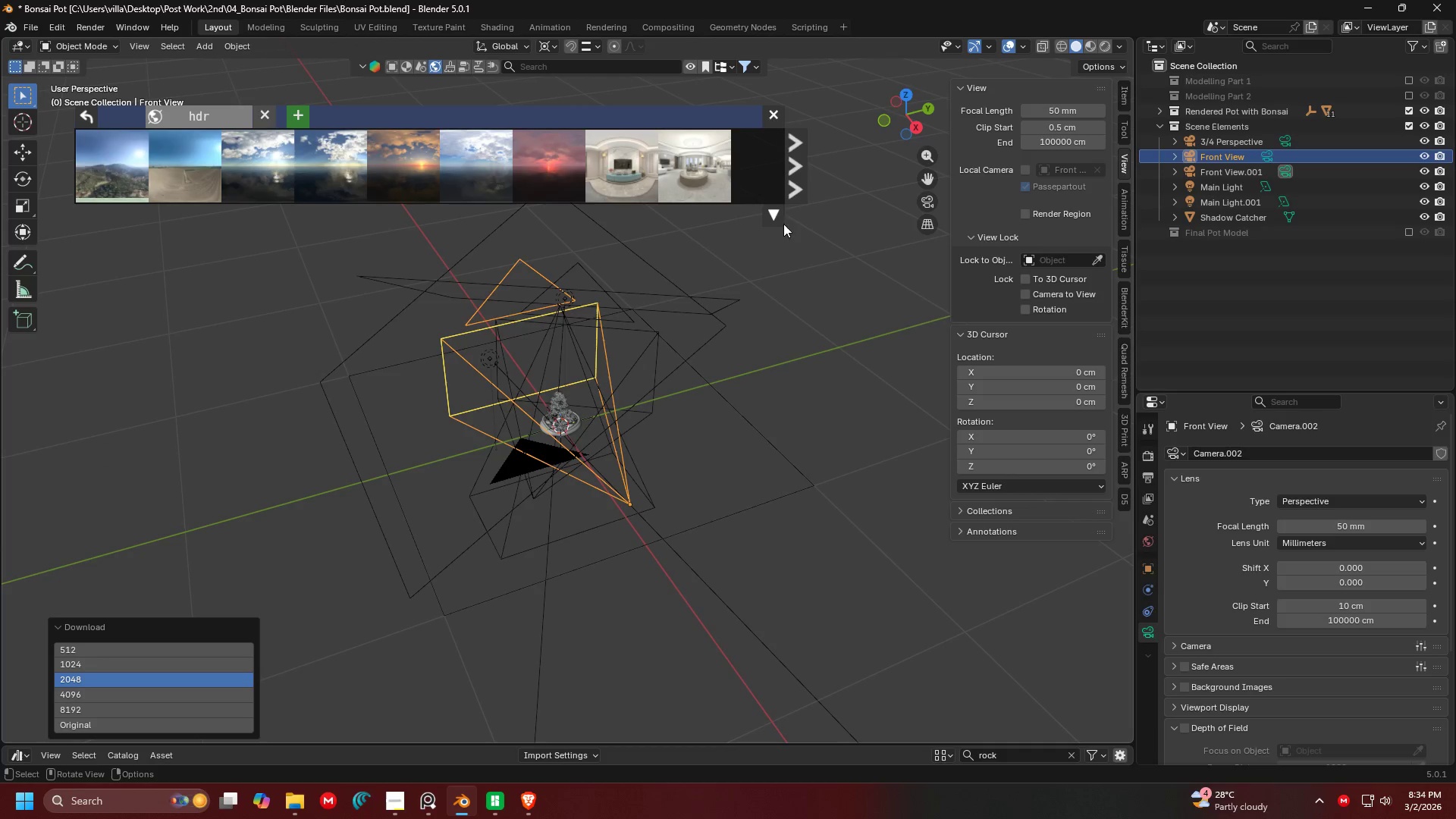 
left_click_drag(start_coordinate=[1131, 42], to_coordinate=[785, 85])
 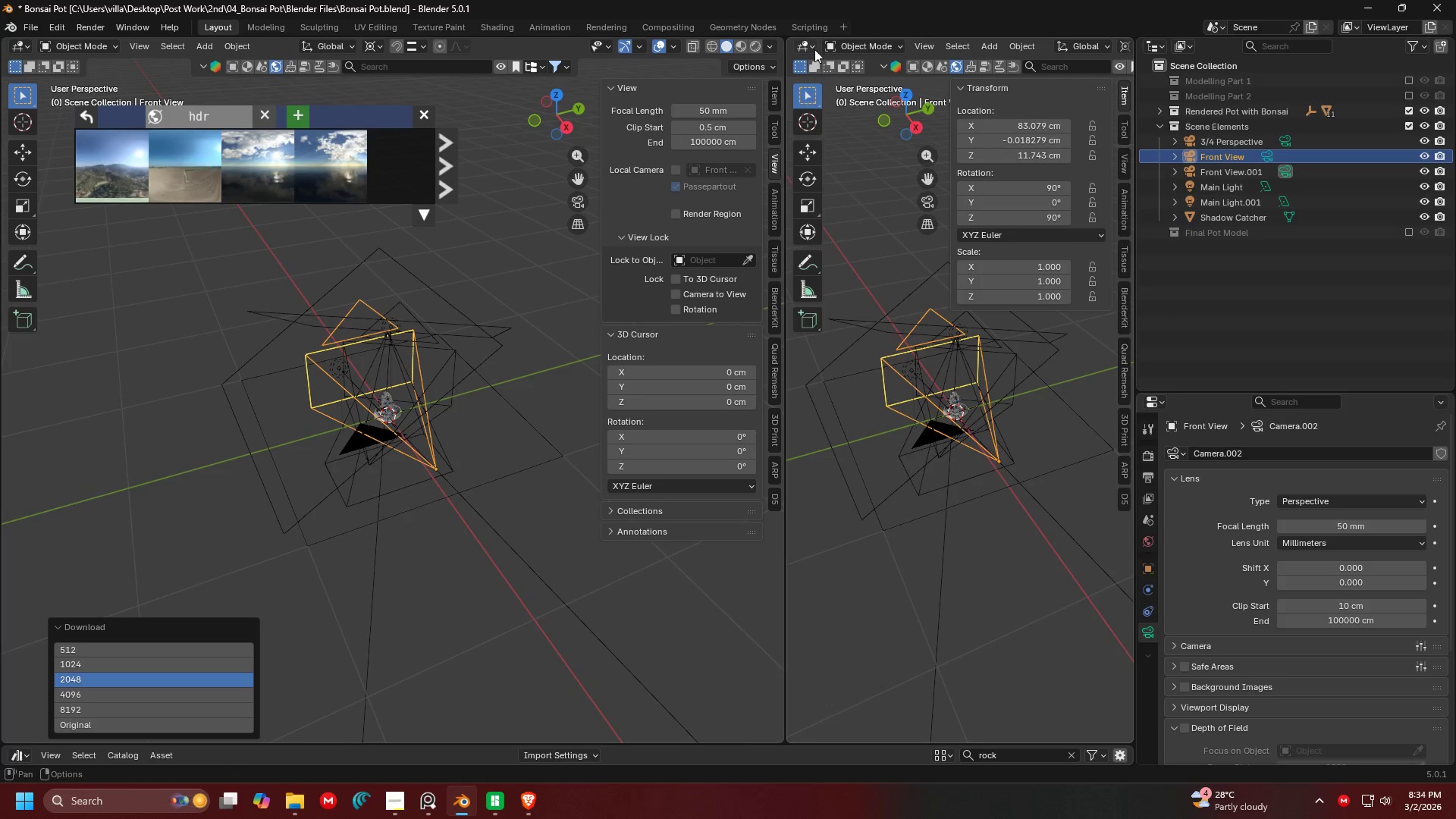 
left_click([807, 49])
 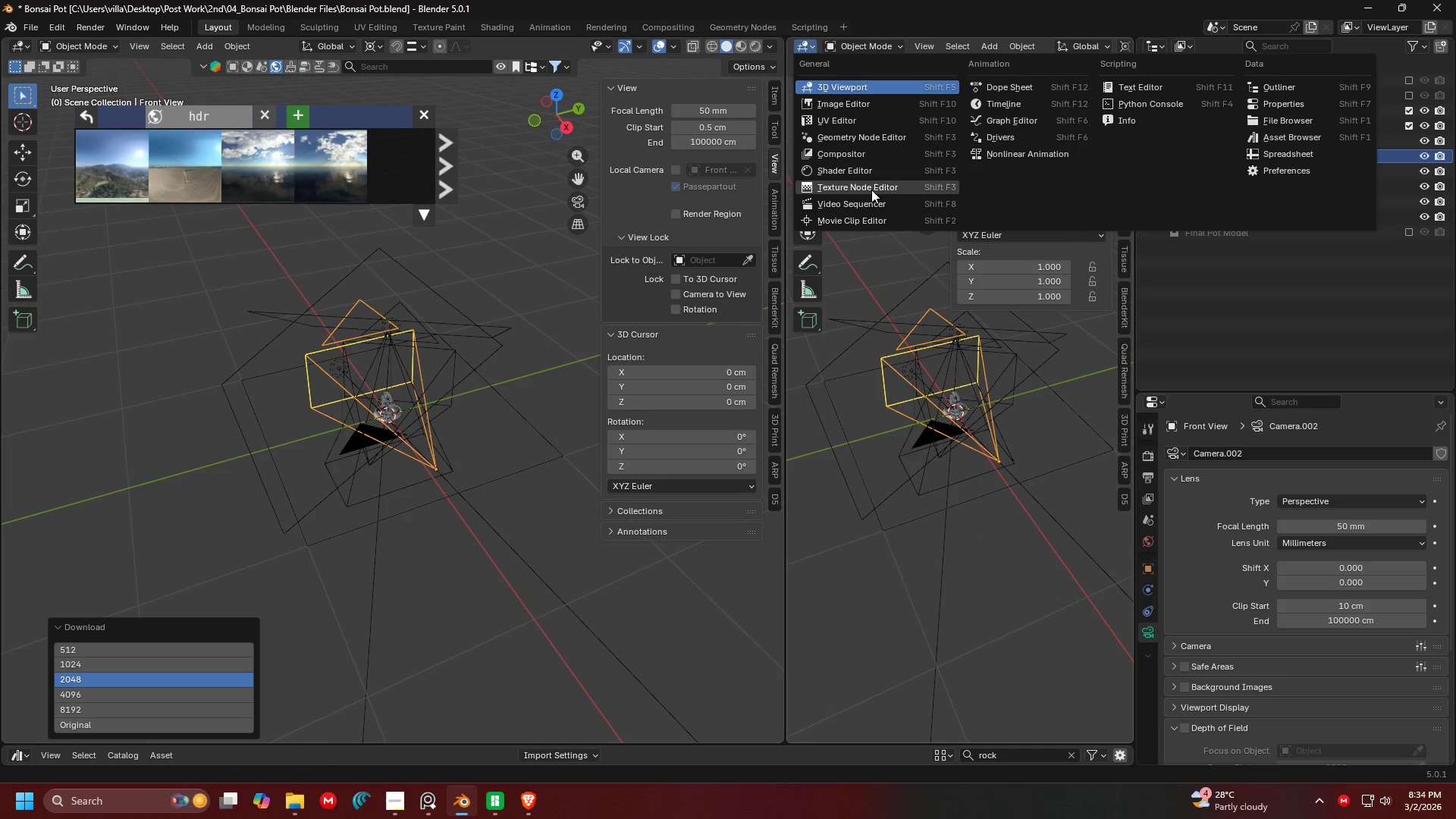 
left_click([874, 175])
 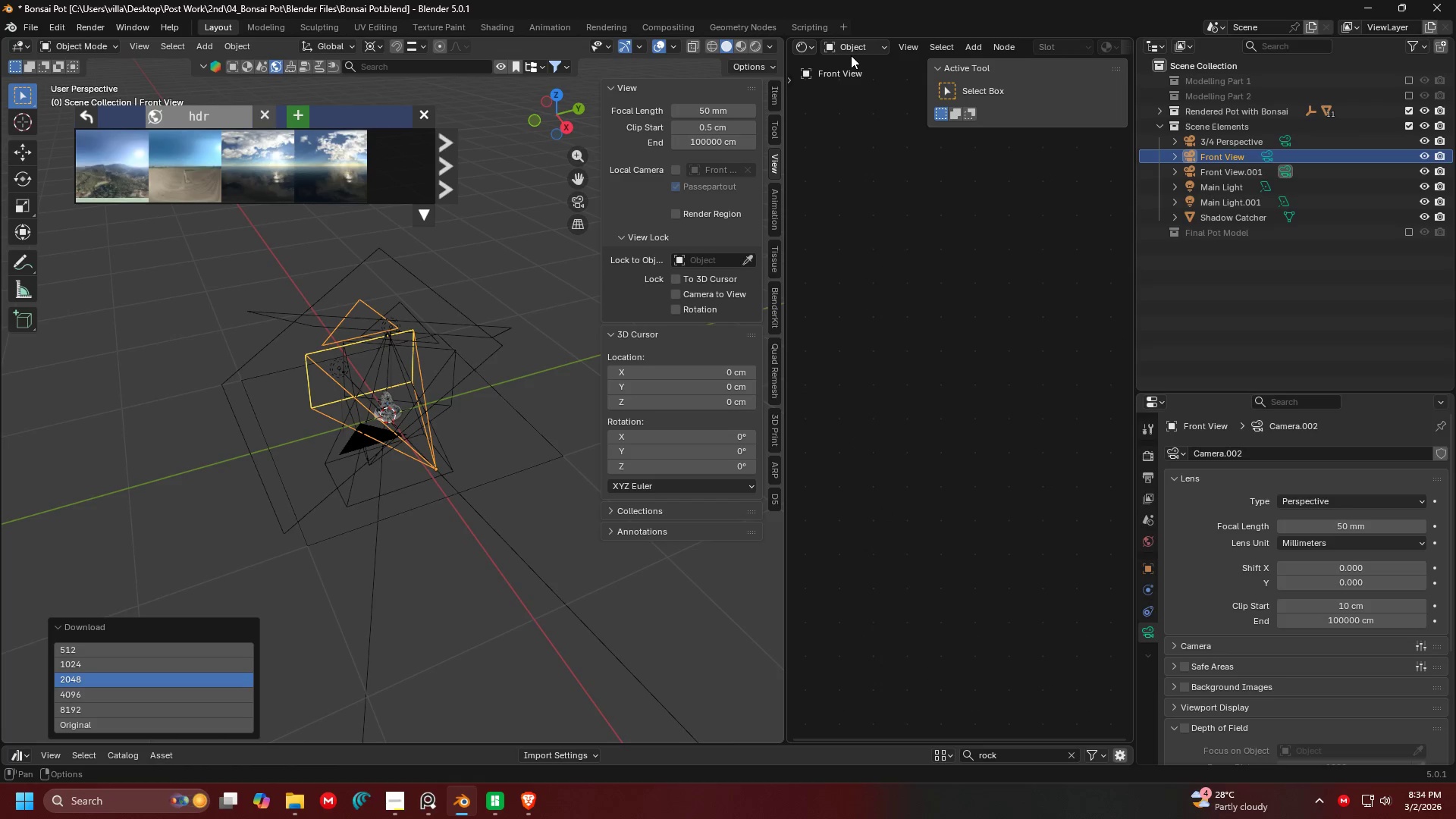 
double_click([852, 52])
 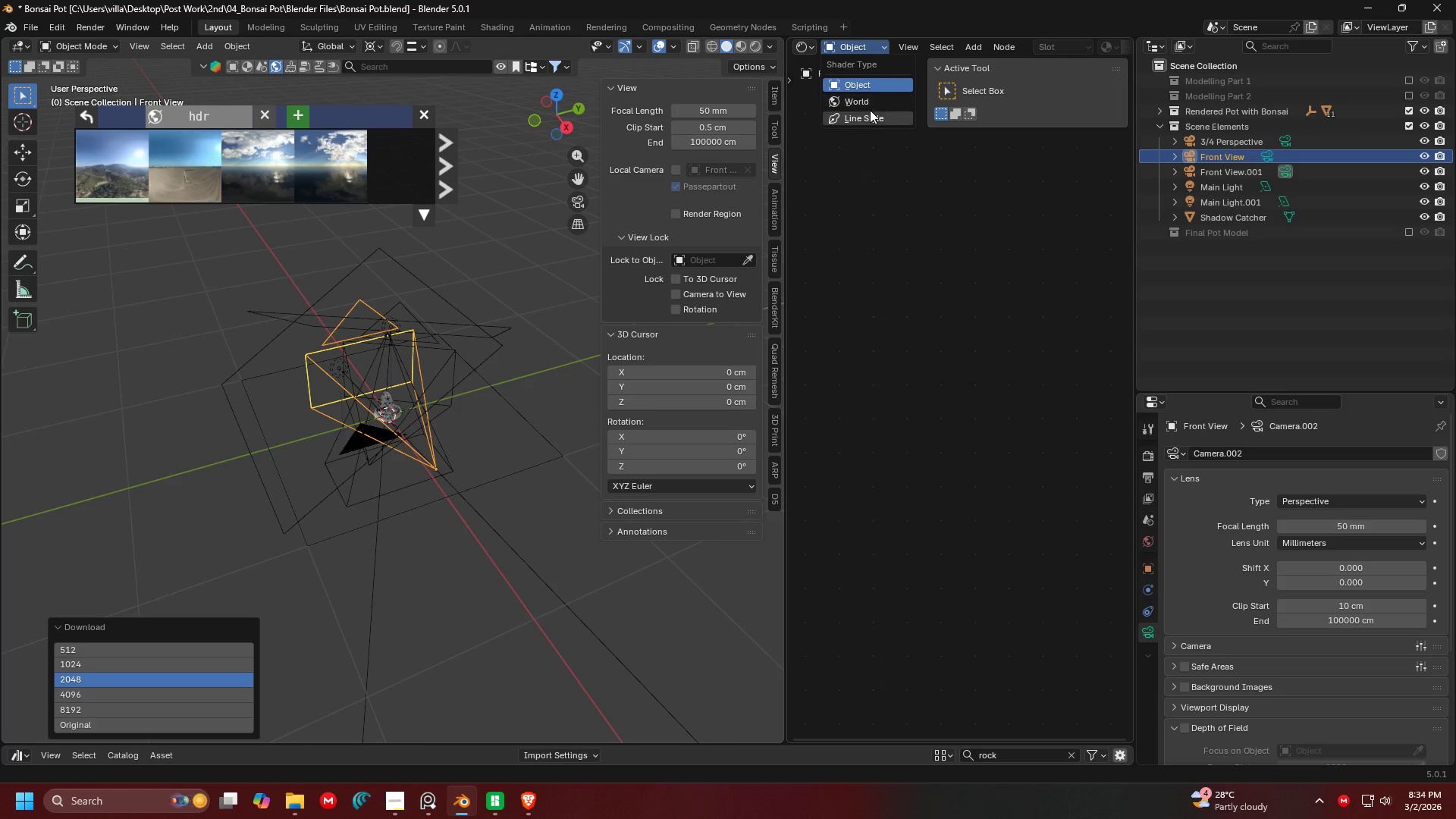 
left_click([874, 99])
 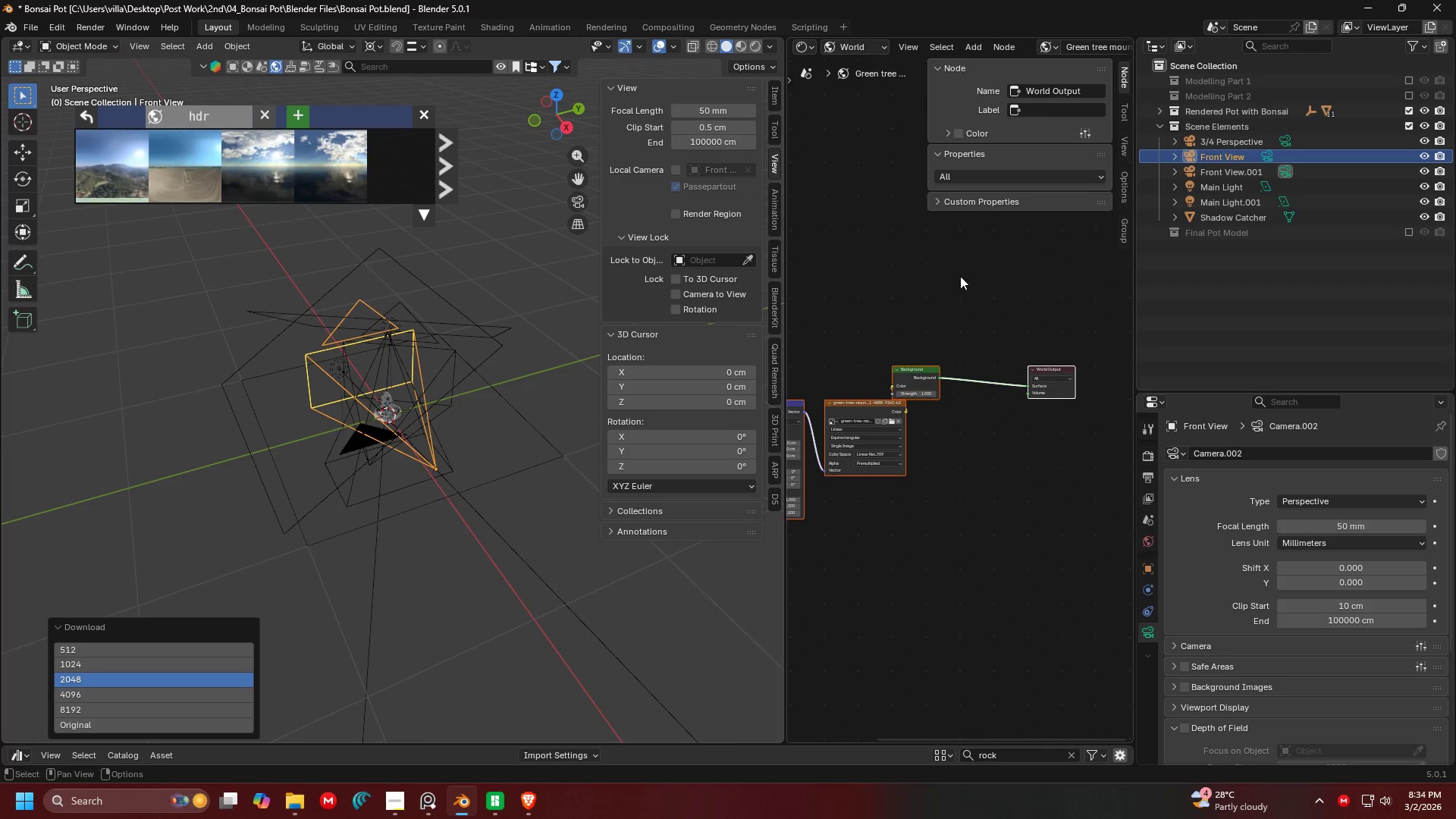 
left_click([1028, 380])
 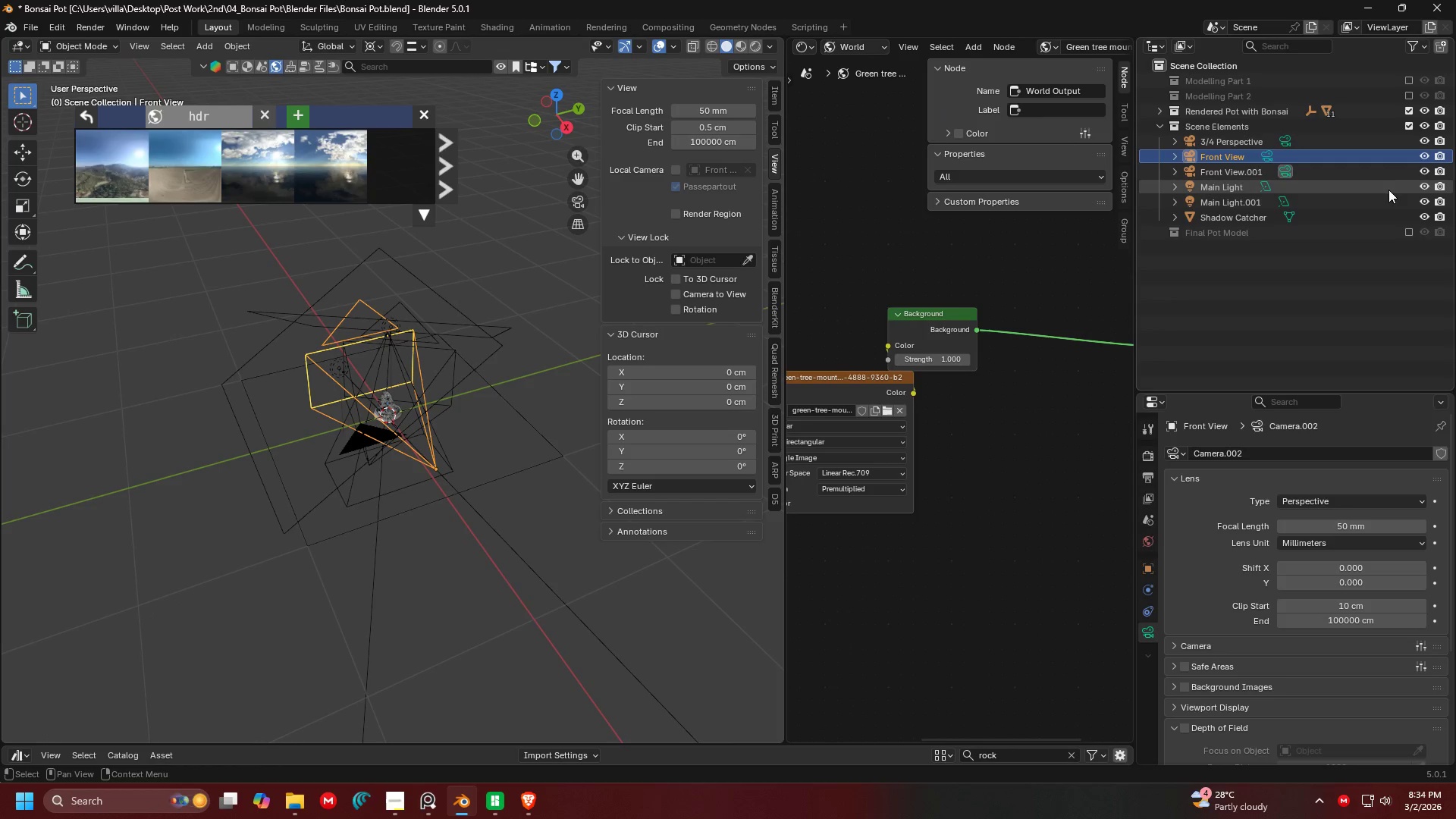 
scroll: coordinate [1028, 380], scroll_direction: up, amount: 8.0
 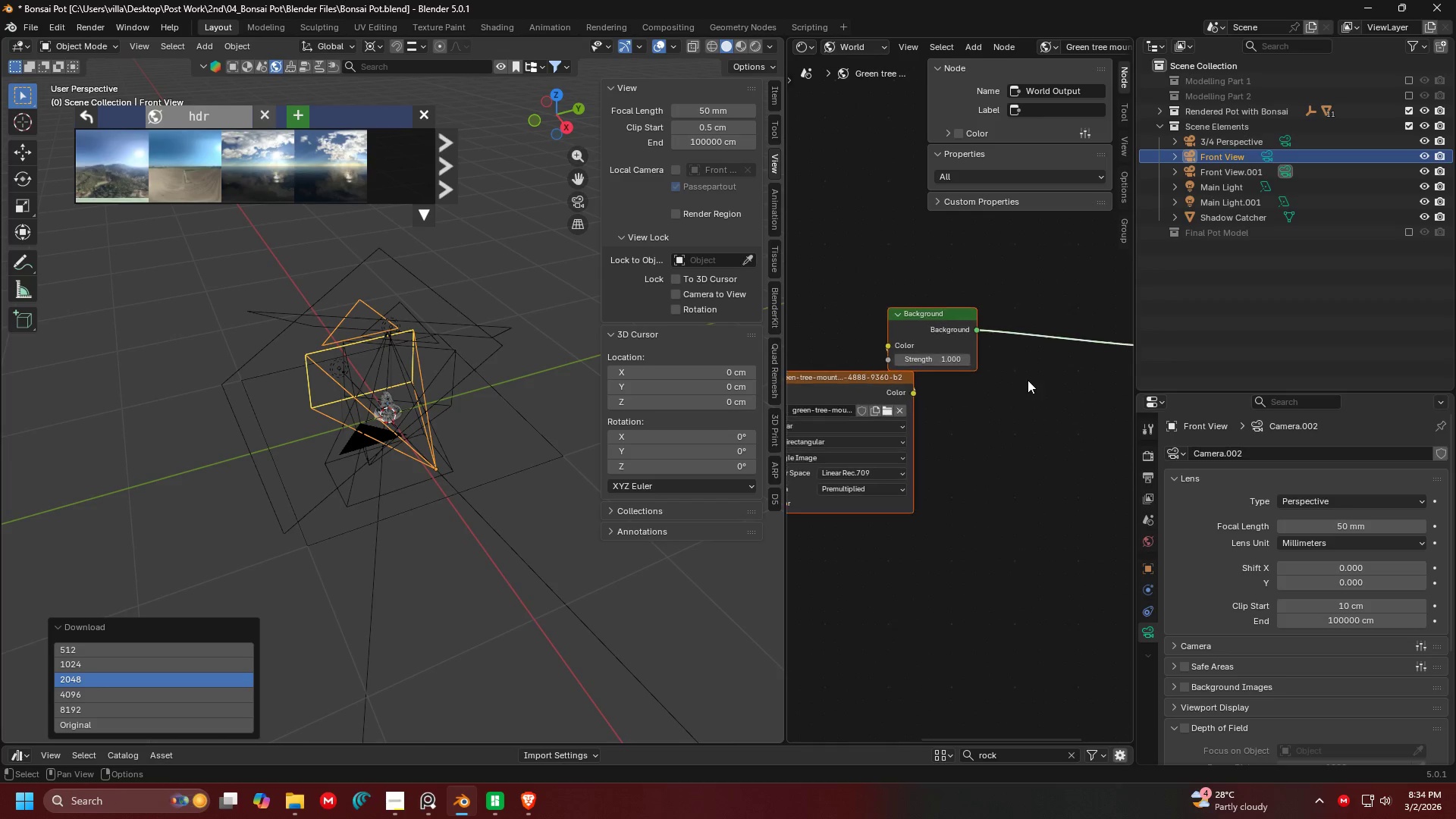 
left_click([1420, 184])
 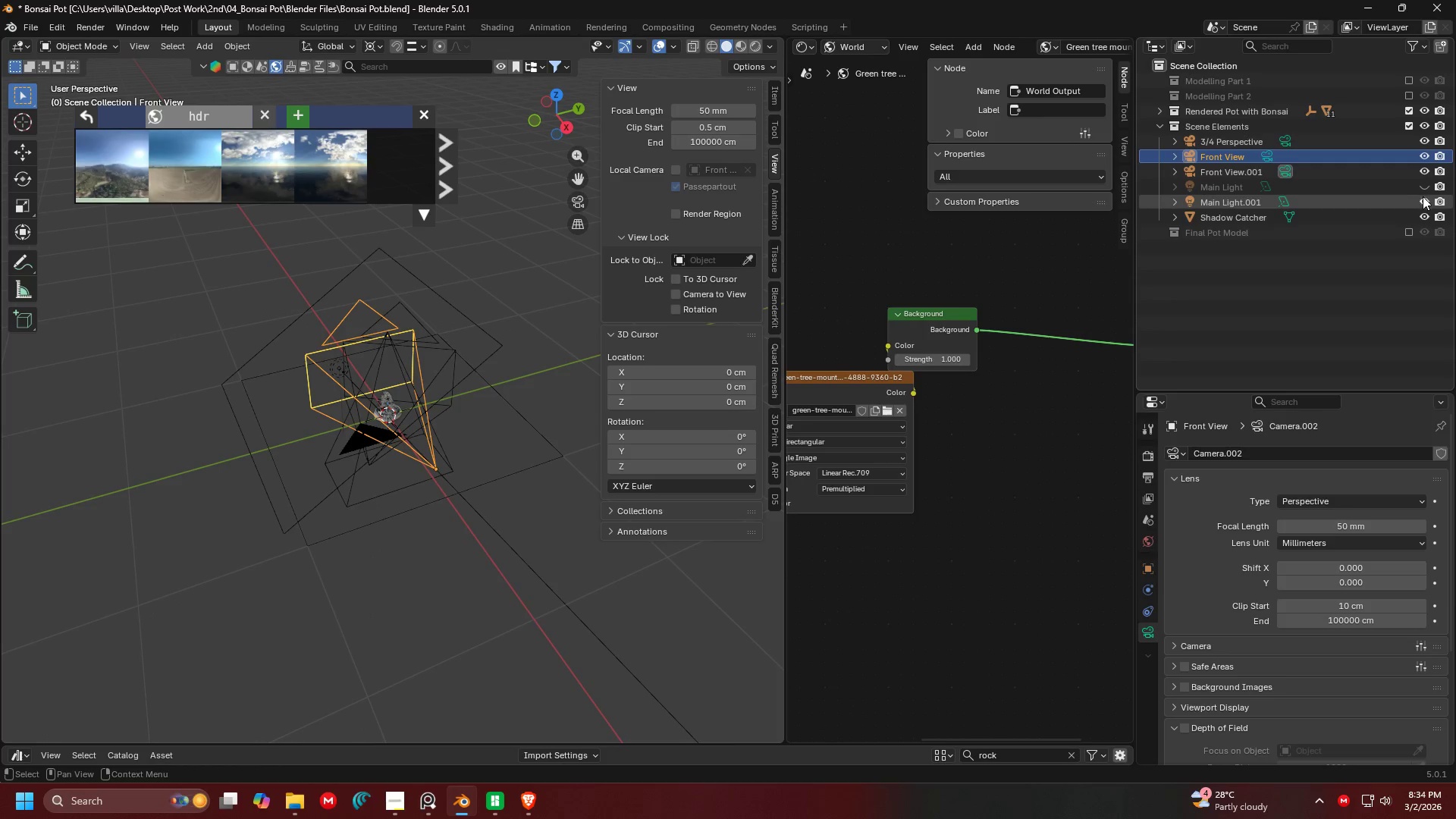 
left_click([1423, 199])
 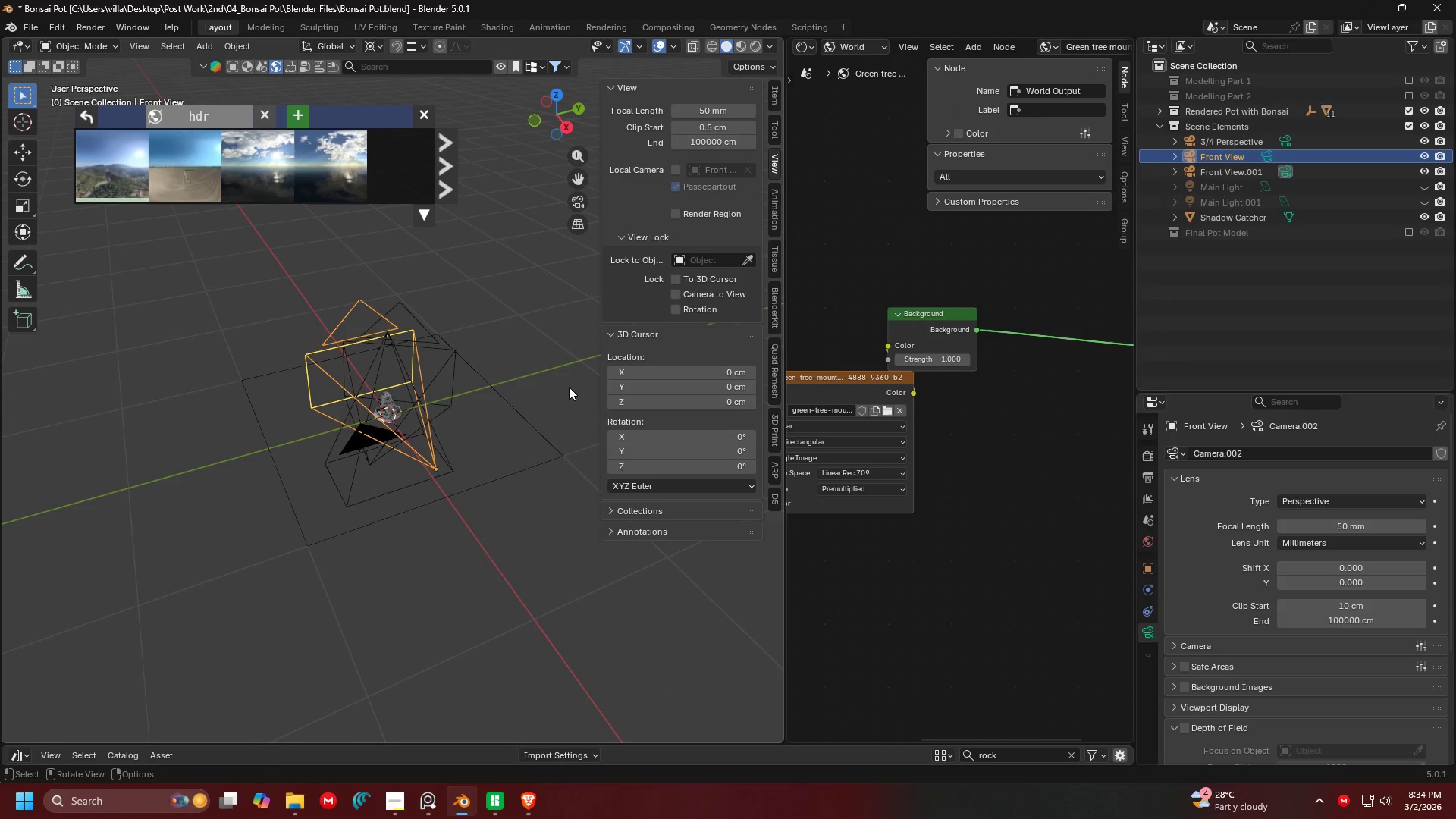 
left_click([531, 404])
 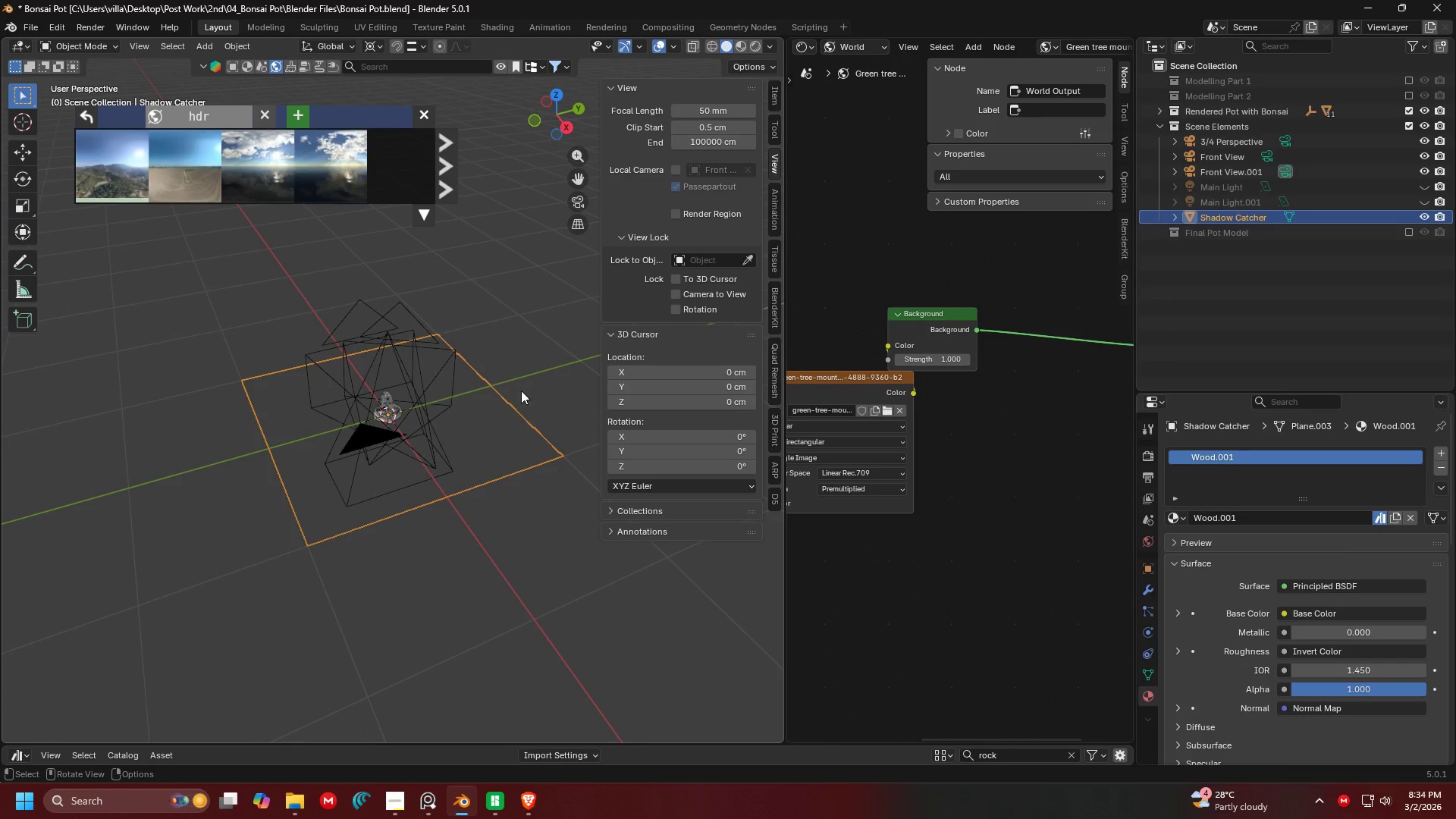 
left_click([516, 372])
 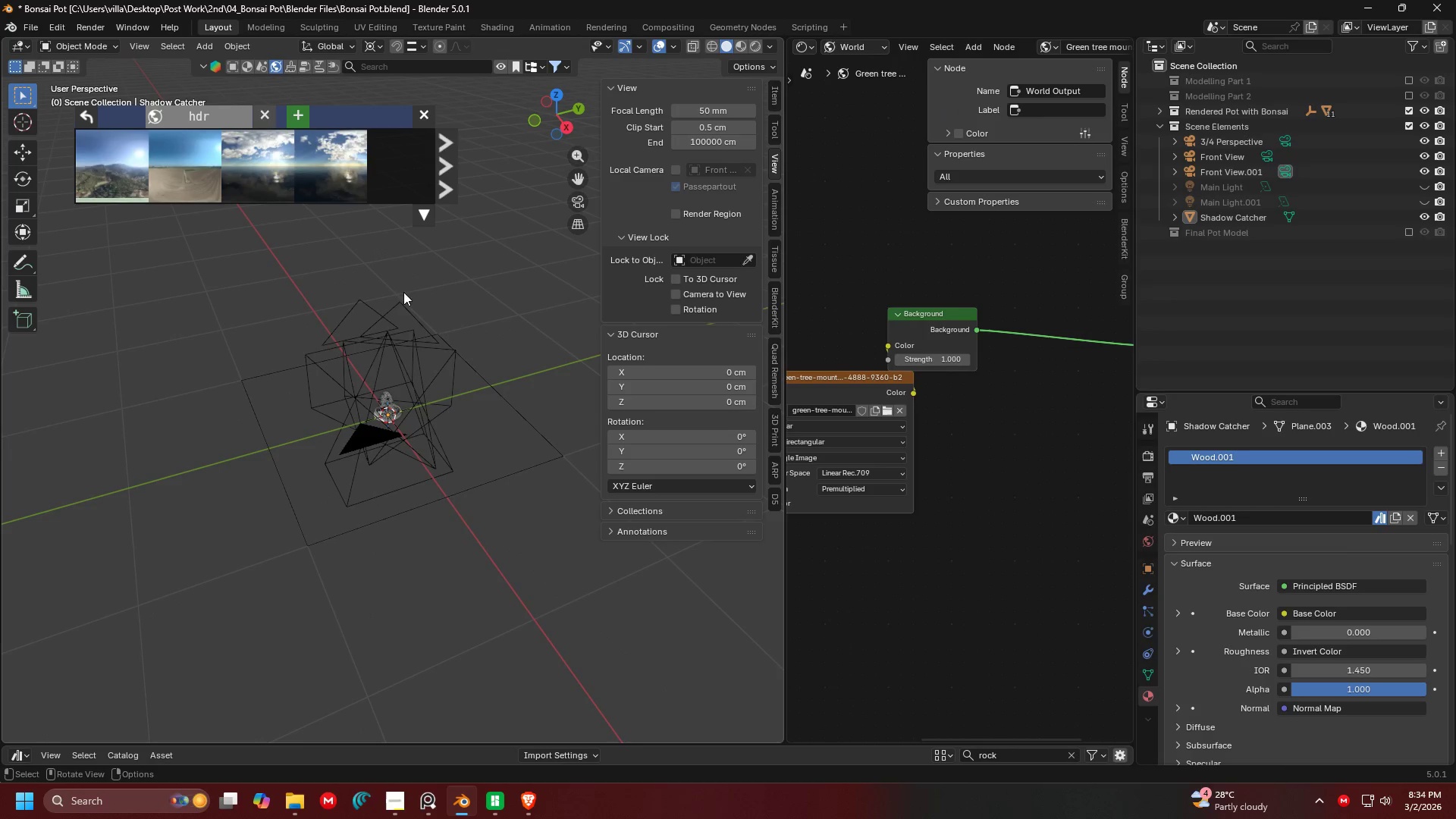 
left_click([417, 302])
 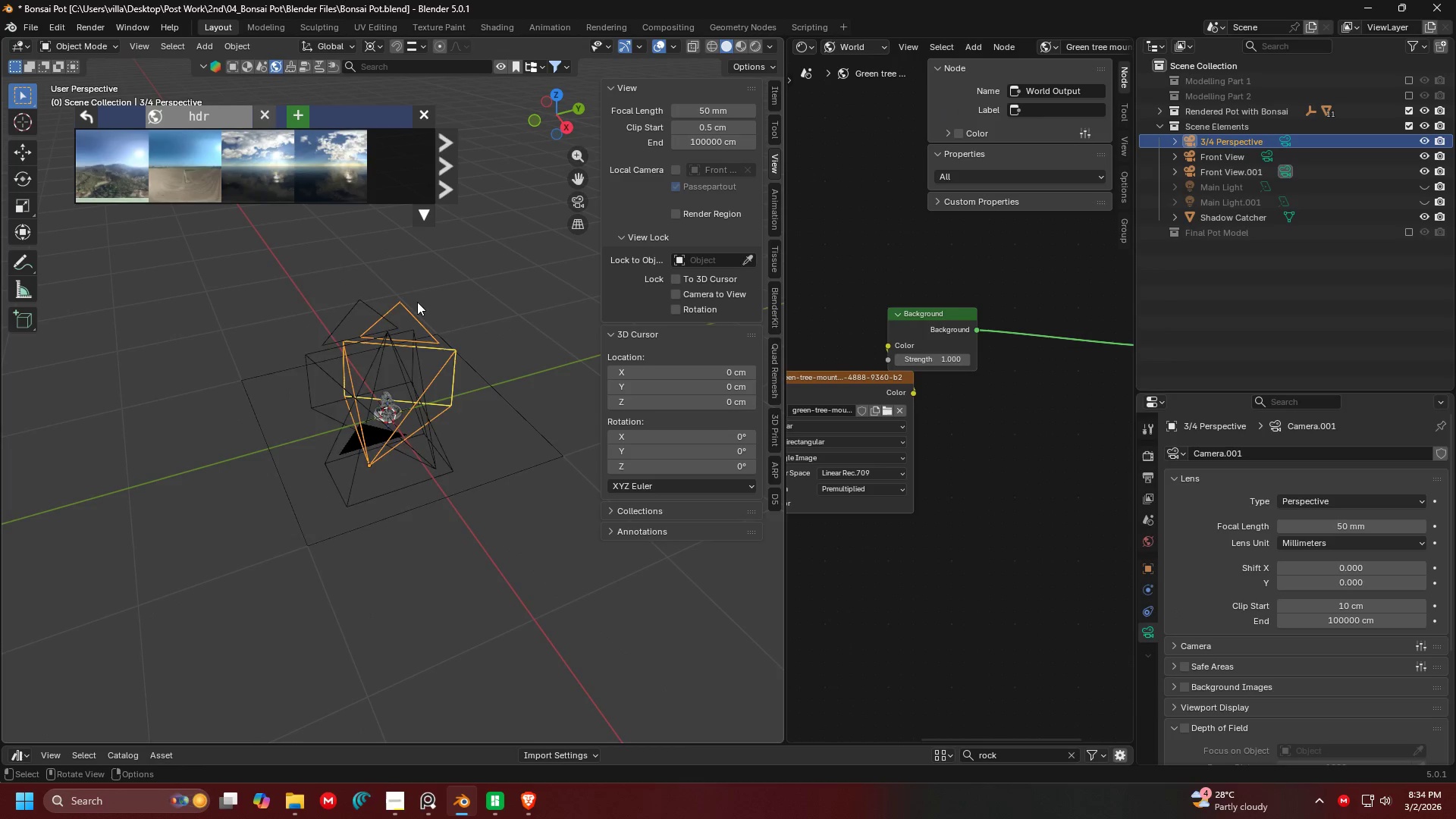 
right_click([417, 302])
 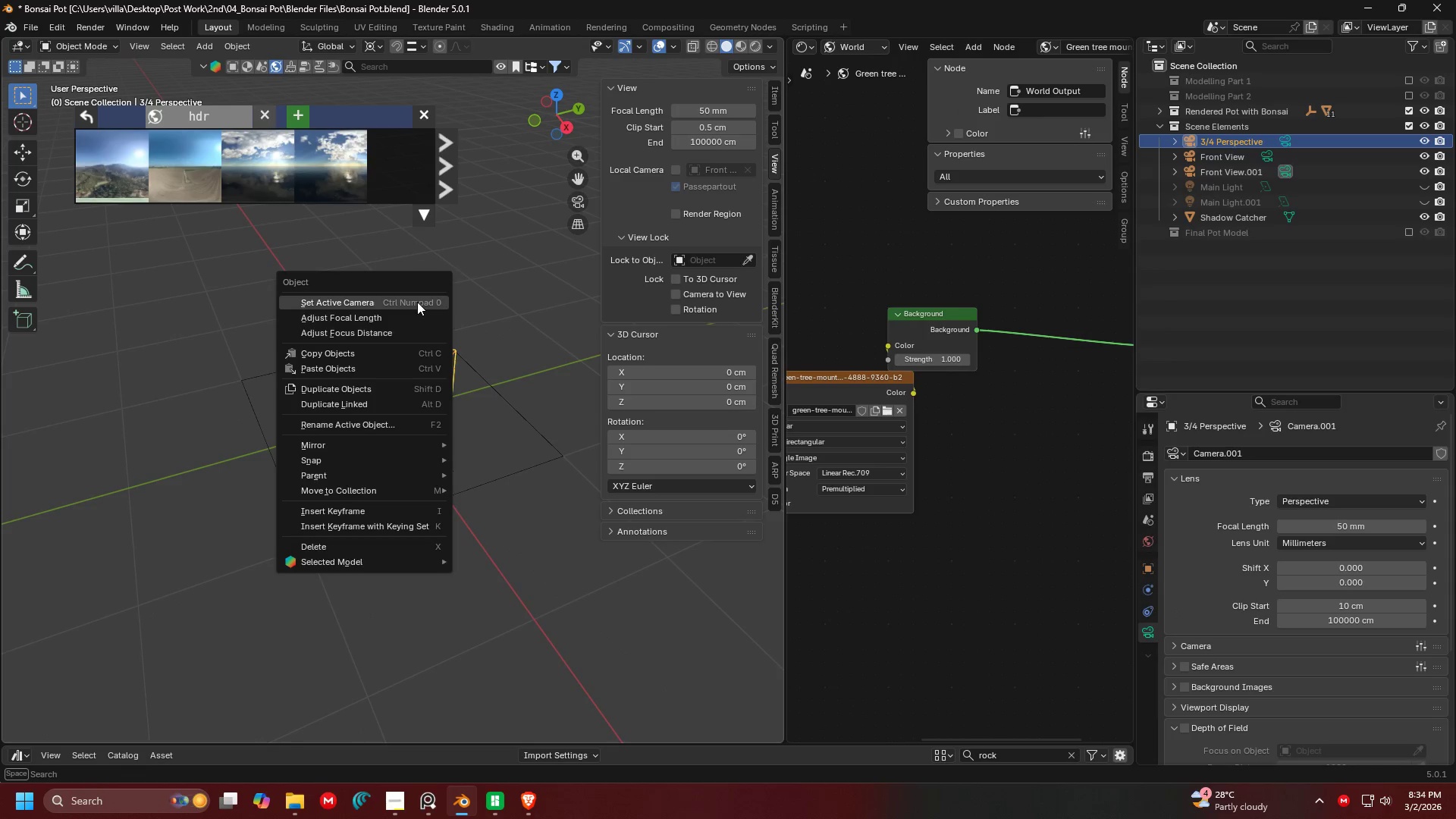 
left_click([417, 302])
 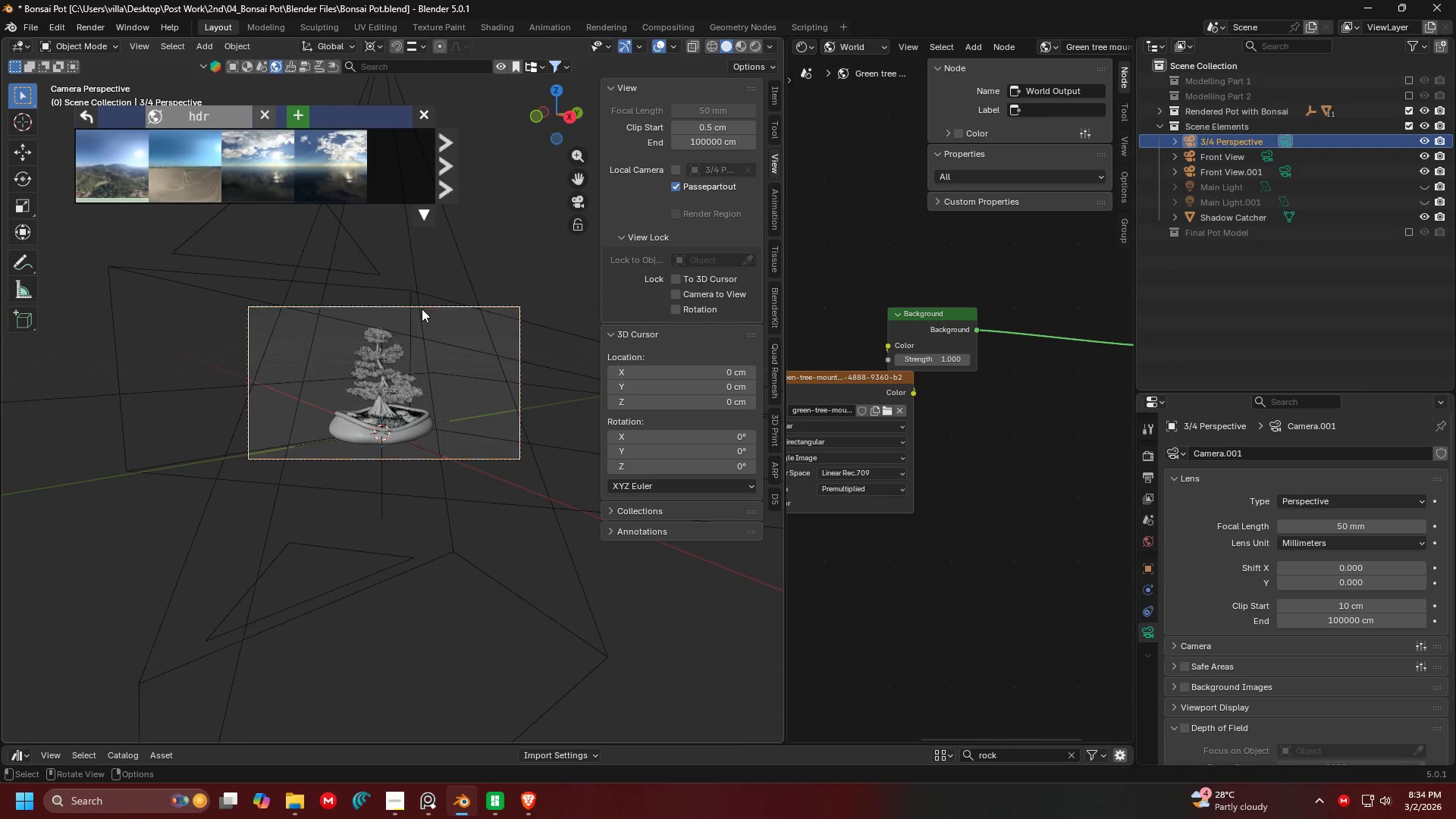 
key(Z)
 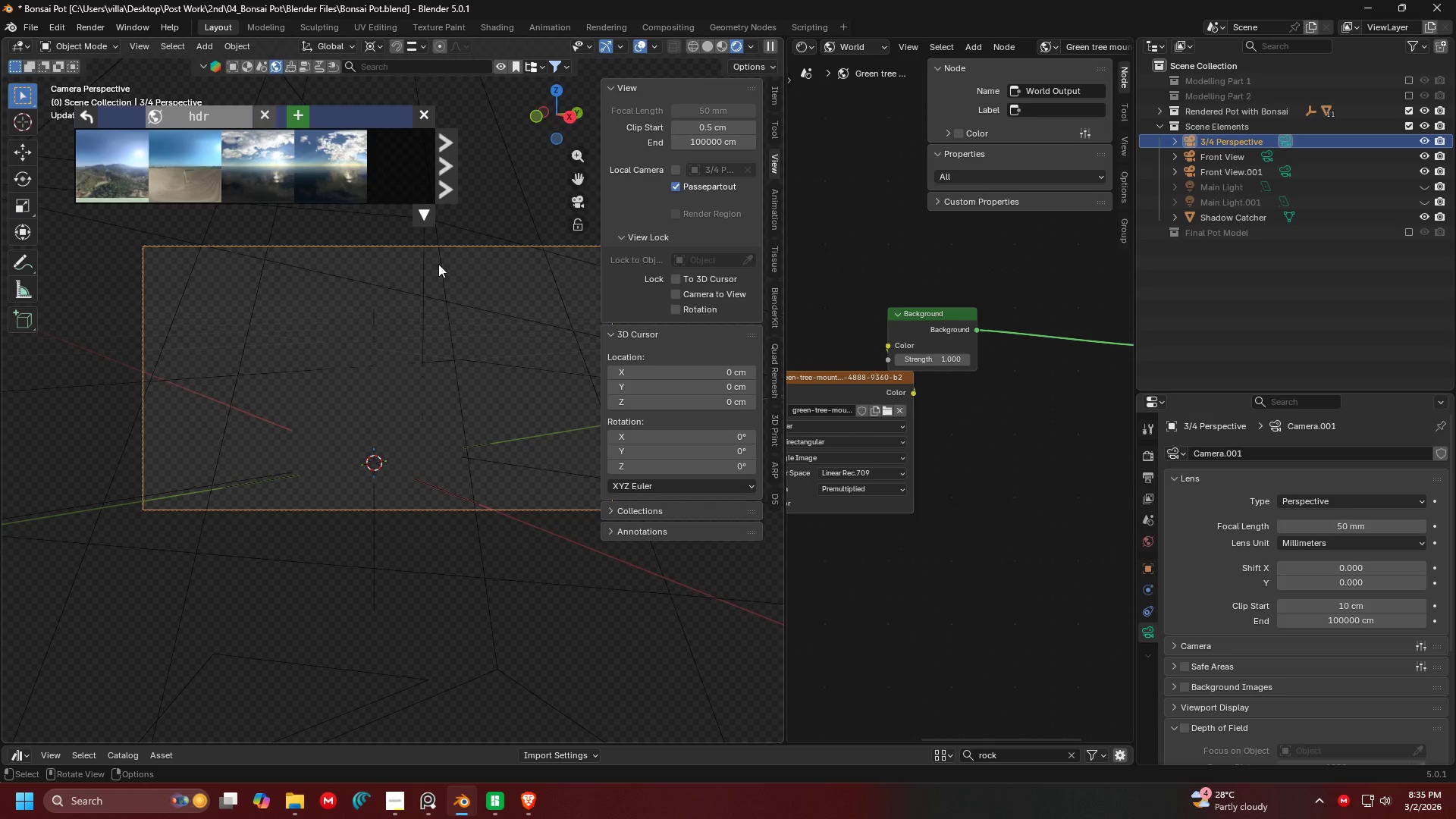 
scroll: coordinate [425, 314], scroll_direction: up, amount: 3.0
 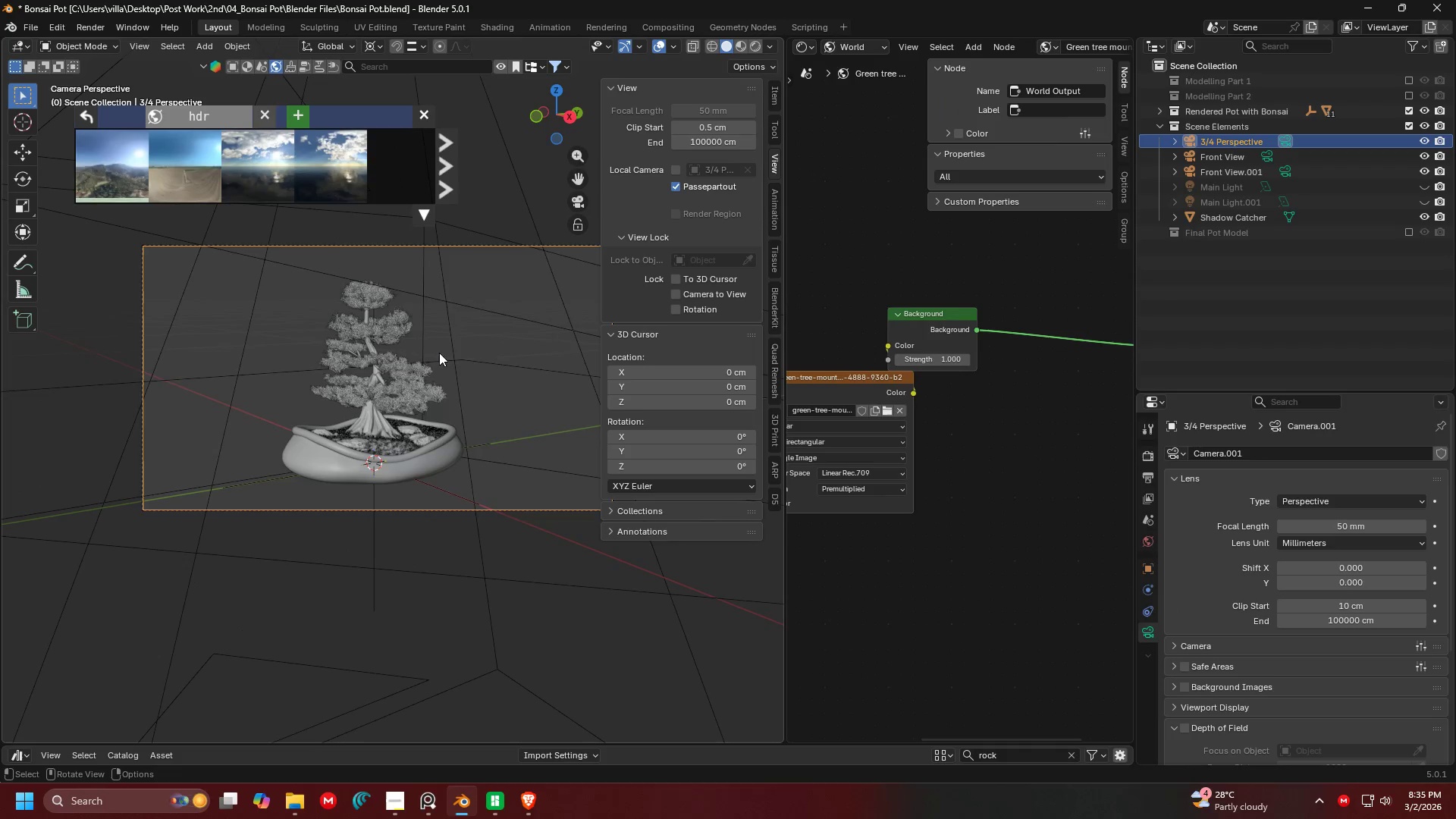 
left_click([420, 120])
 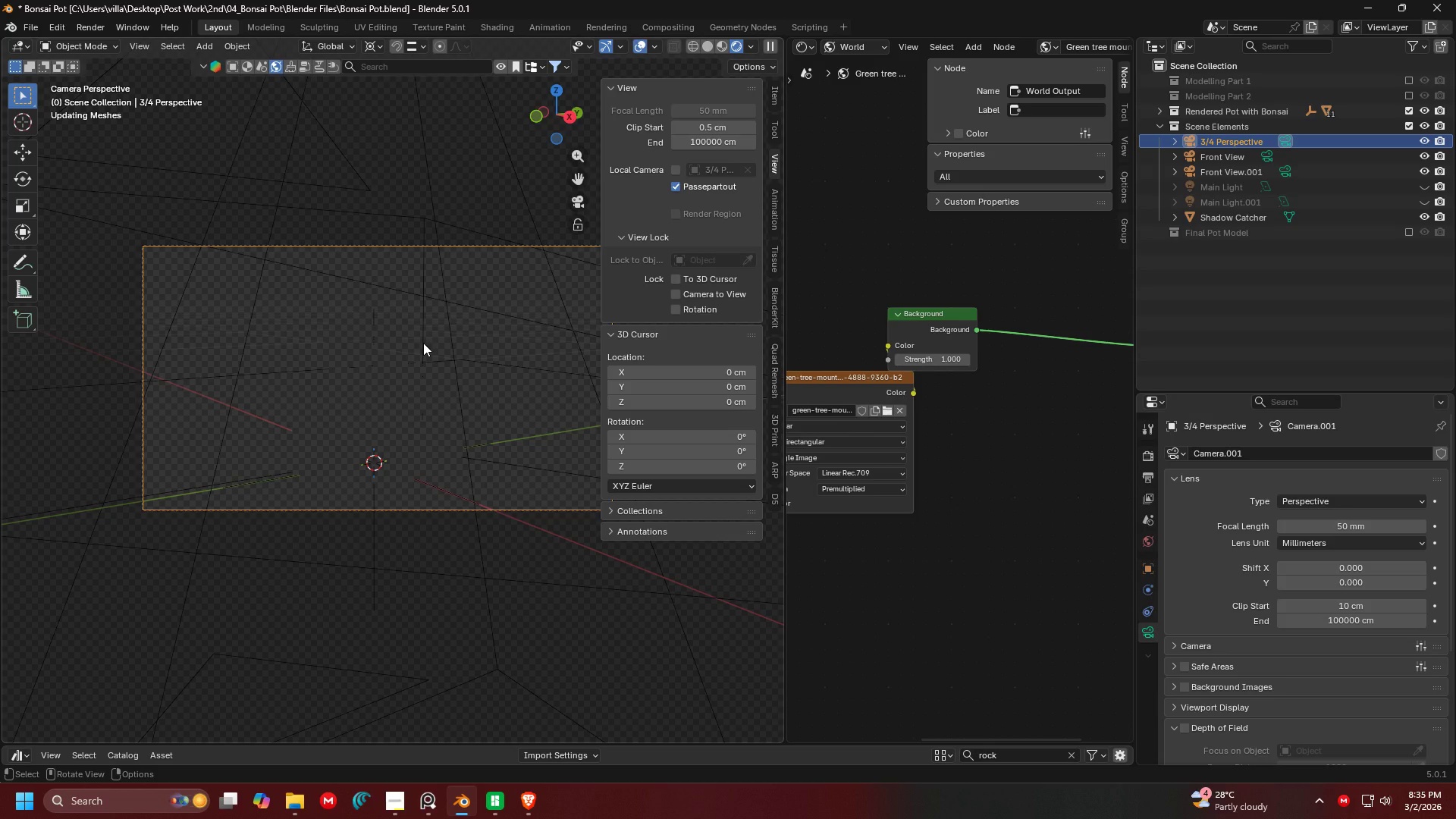 
key(N)
 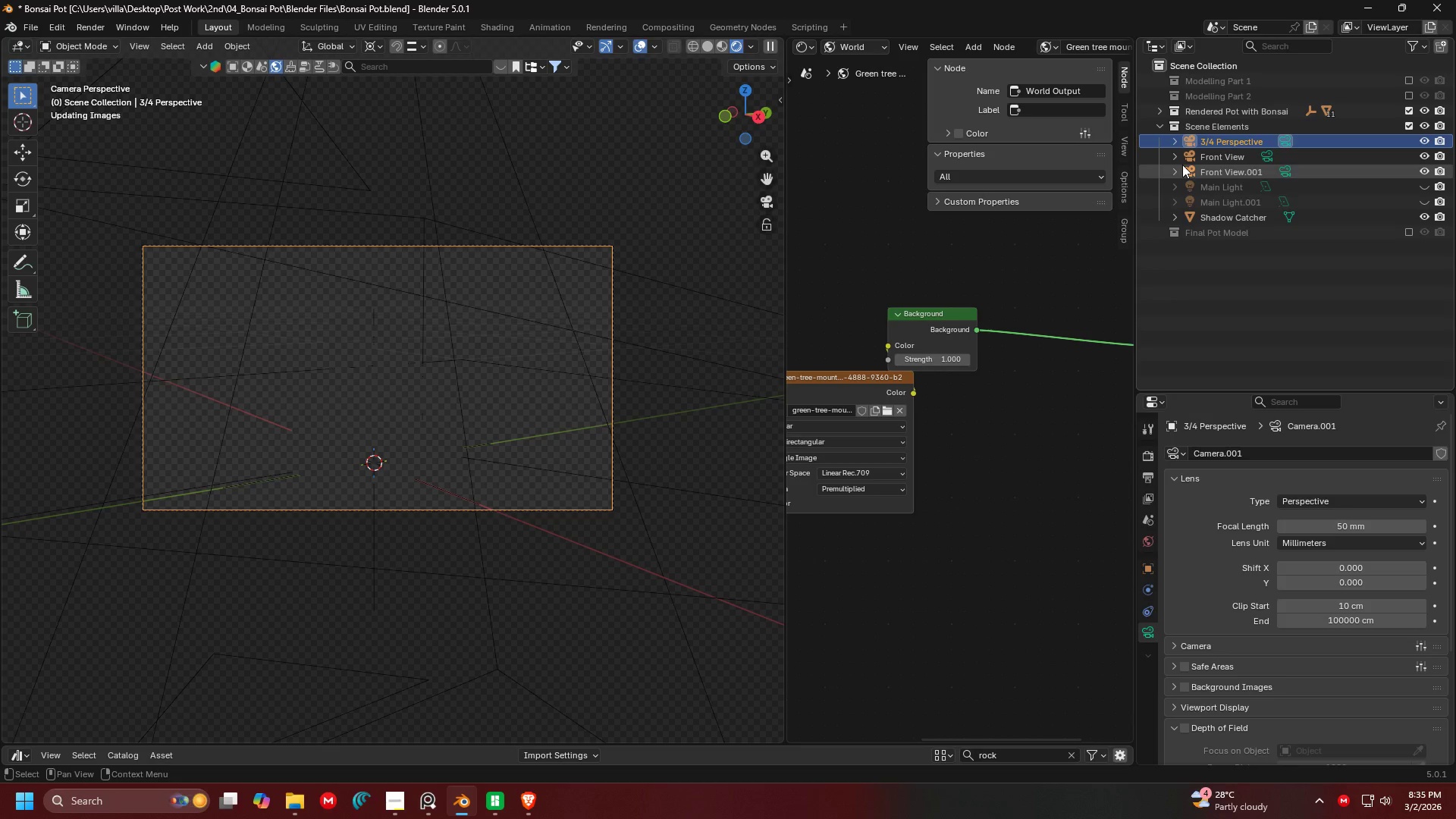 
wait(6.28)
 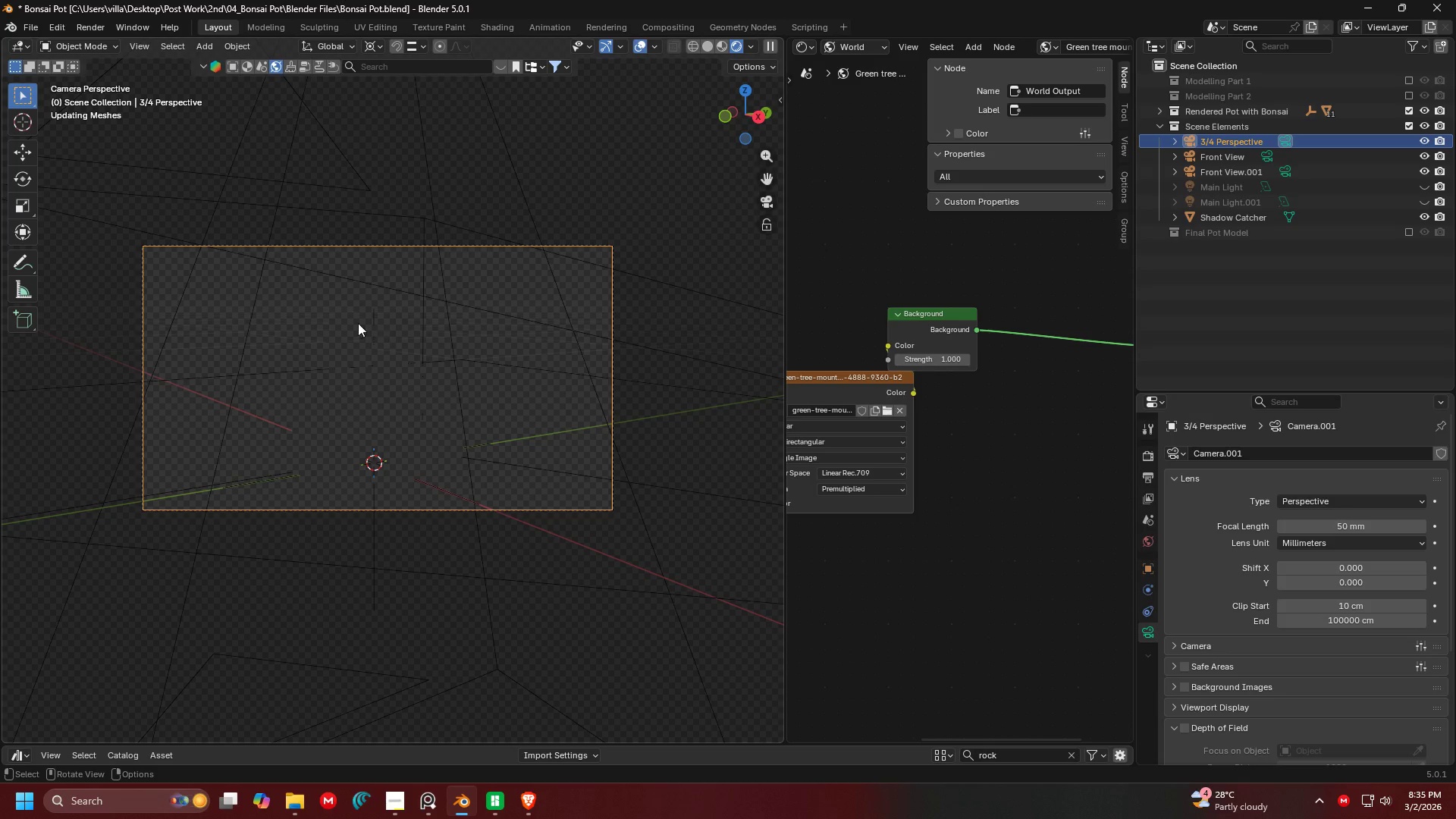 
scroll: coordinate [414, 462], scroll_direction: up, amount: 5.0
 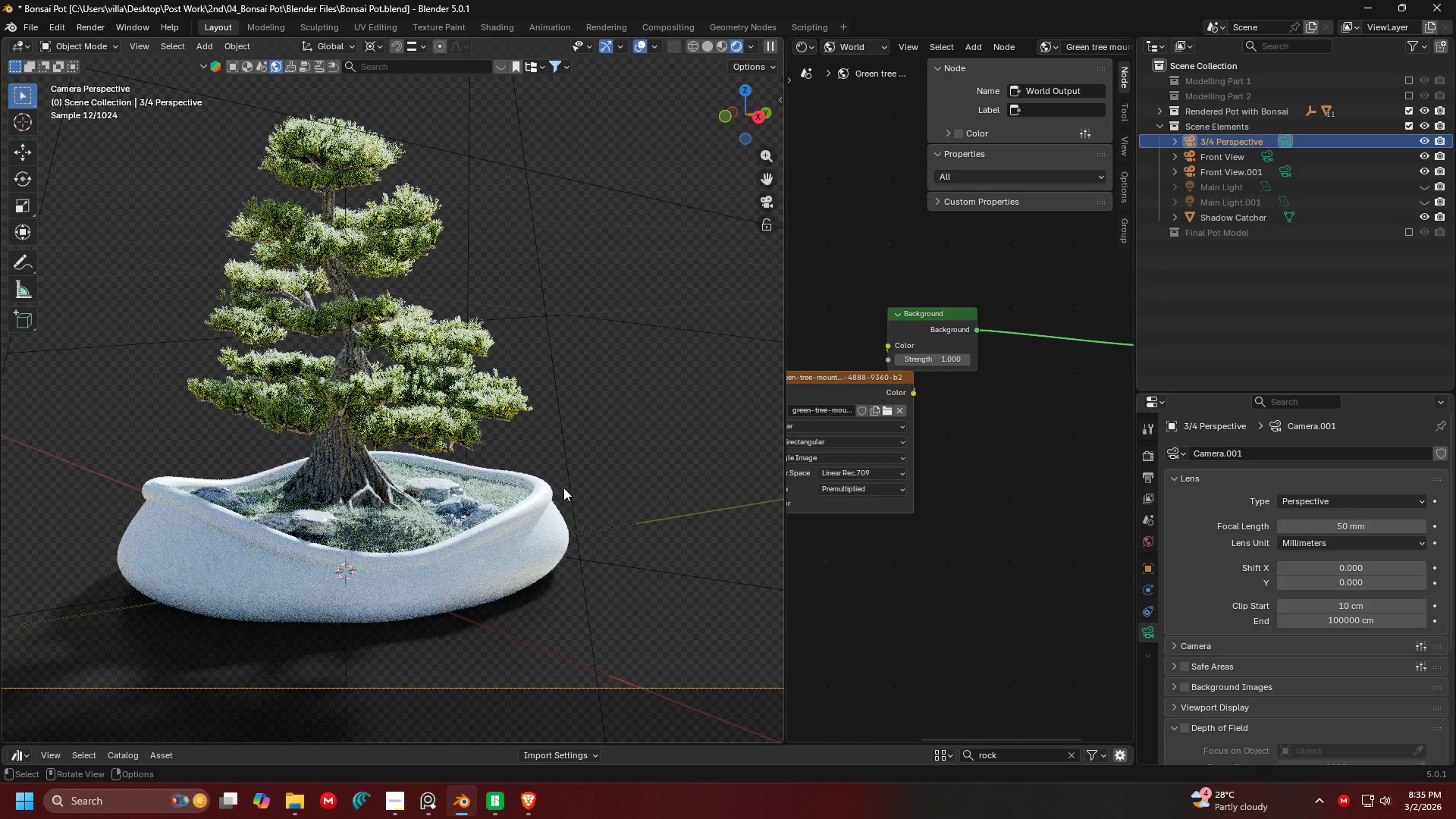 
scroll: coordinate [900, 481], scroll_direction: down, amount: 1.0
 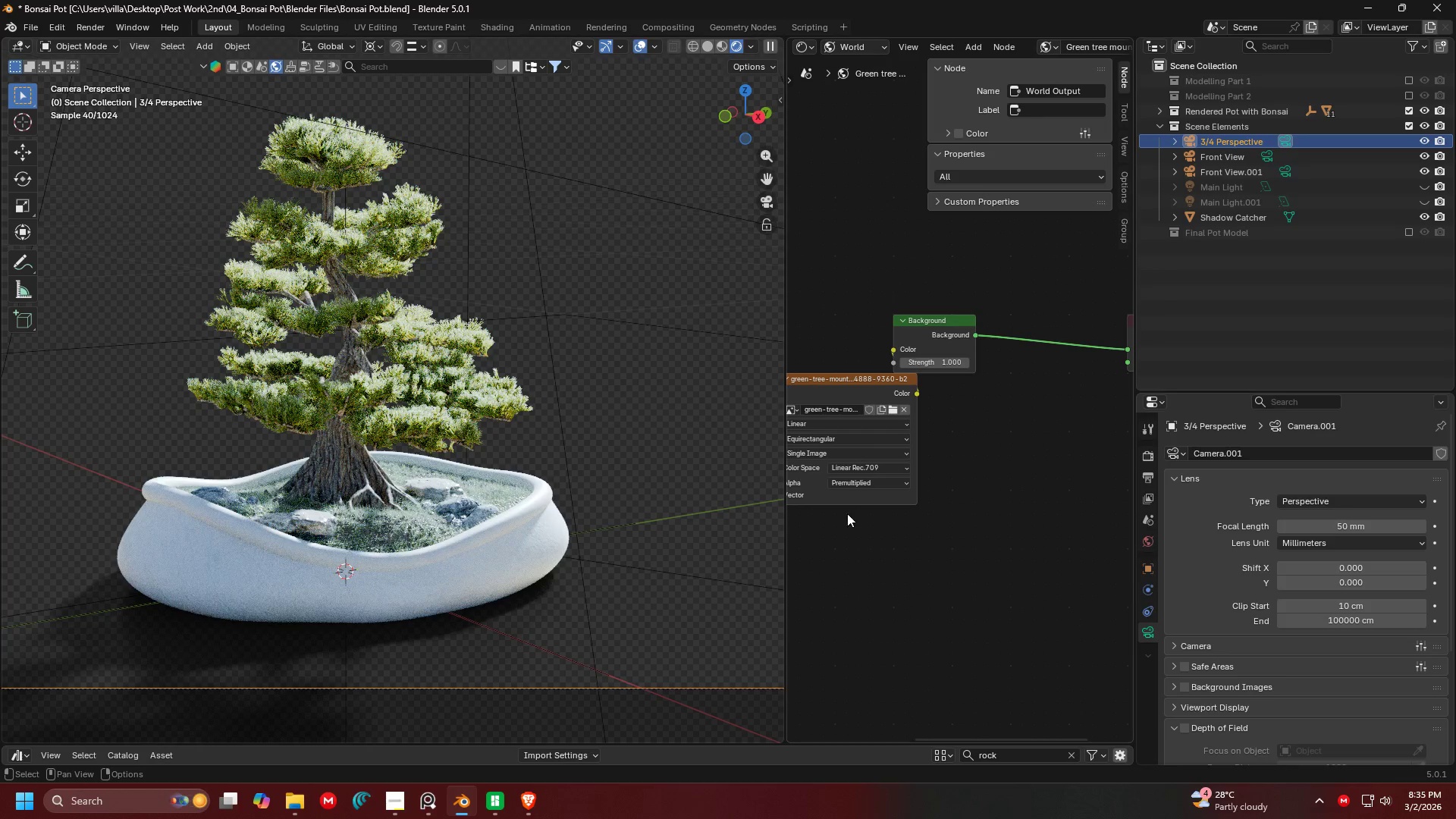 
hold_key(key=ShiftLeft, duration=0.48)
 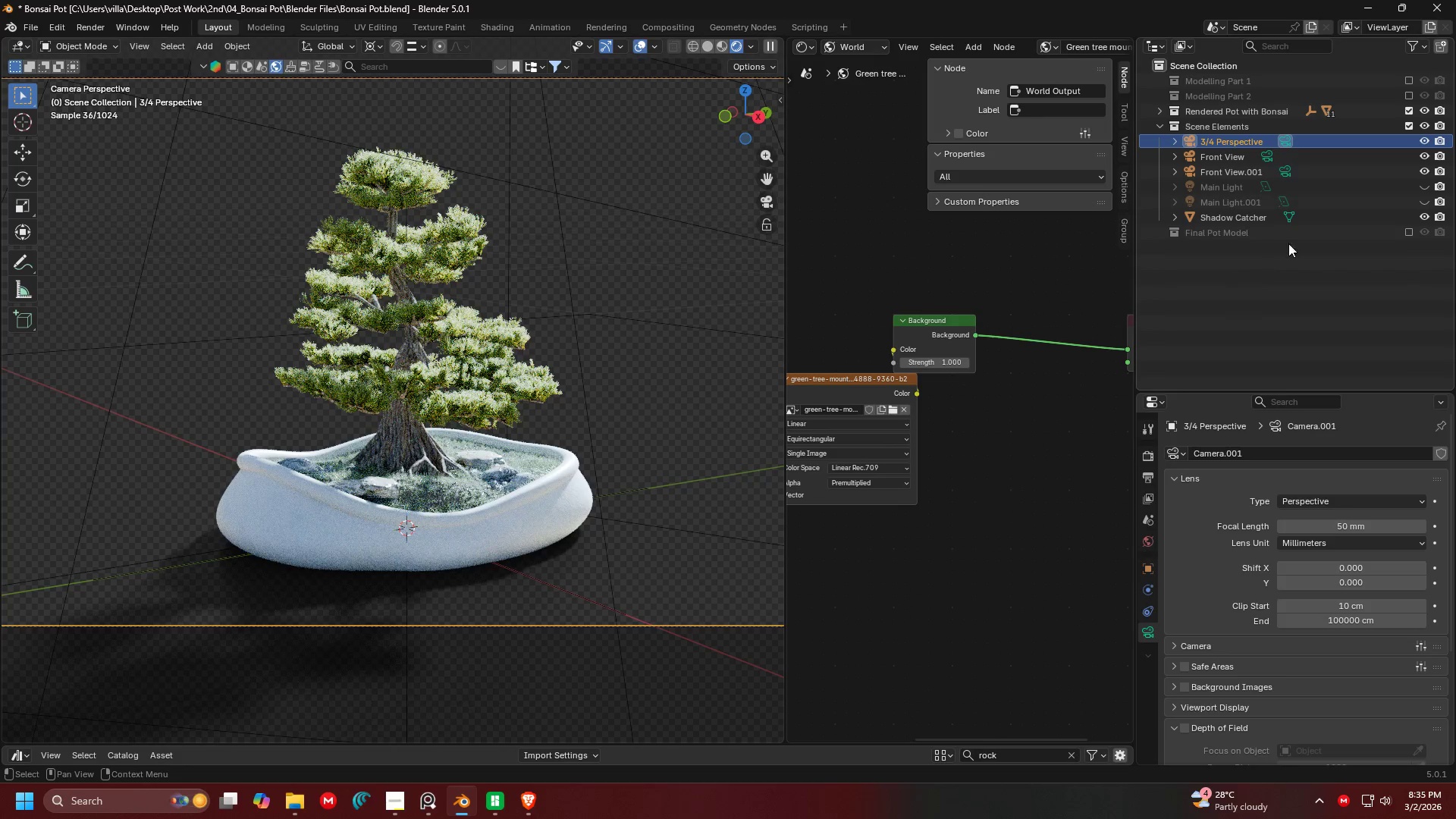 
scroll: coordinate [952, 420], scroll_direction: down, amount: 2.0
 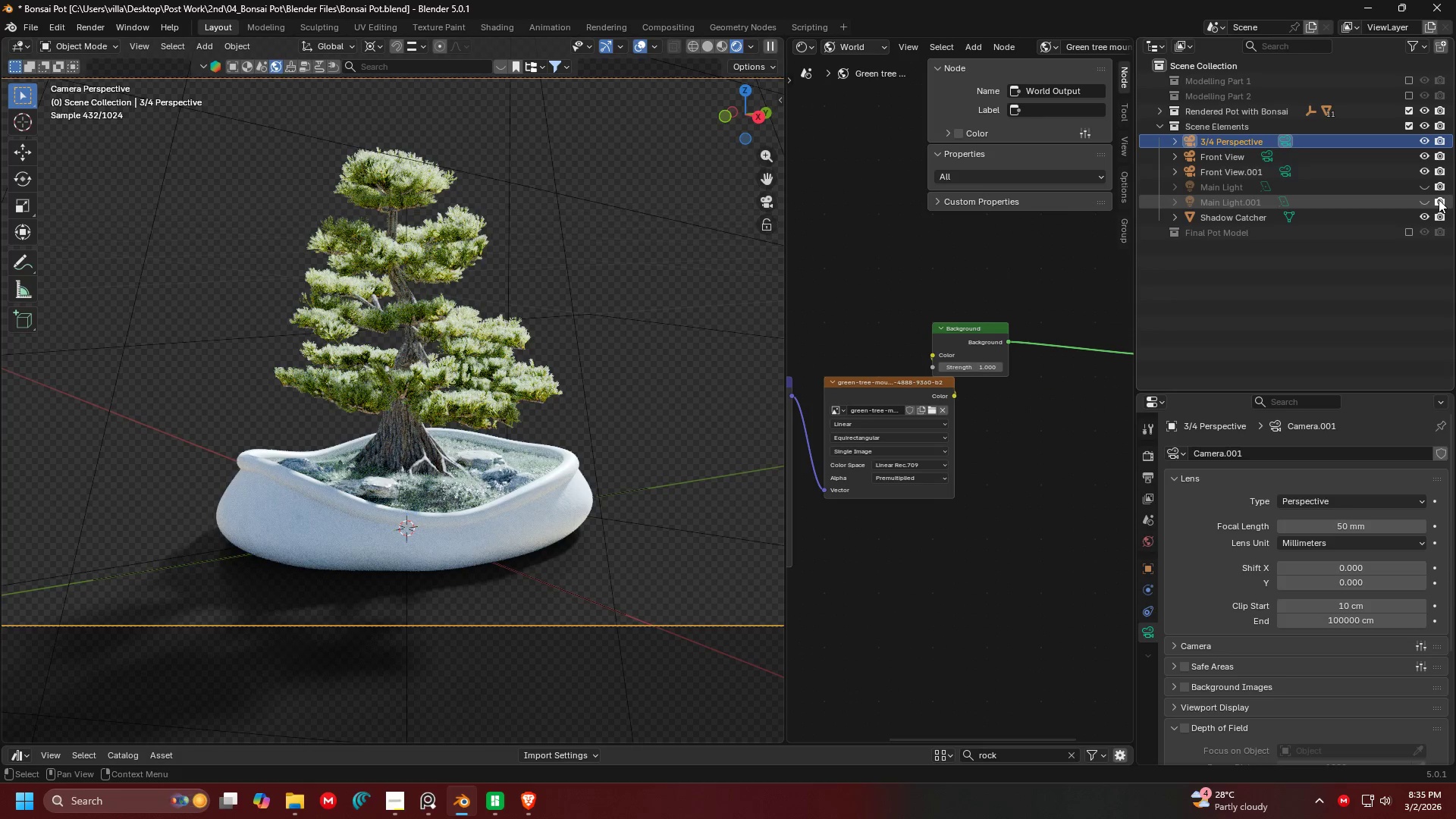 
double_click([1439, 190])
 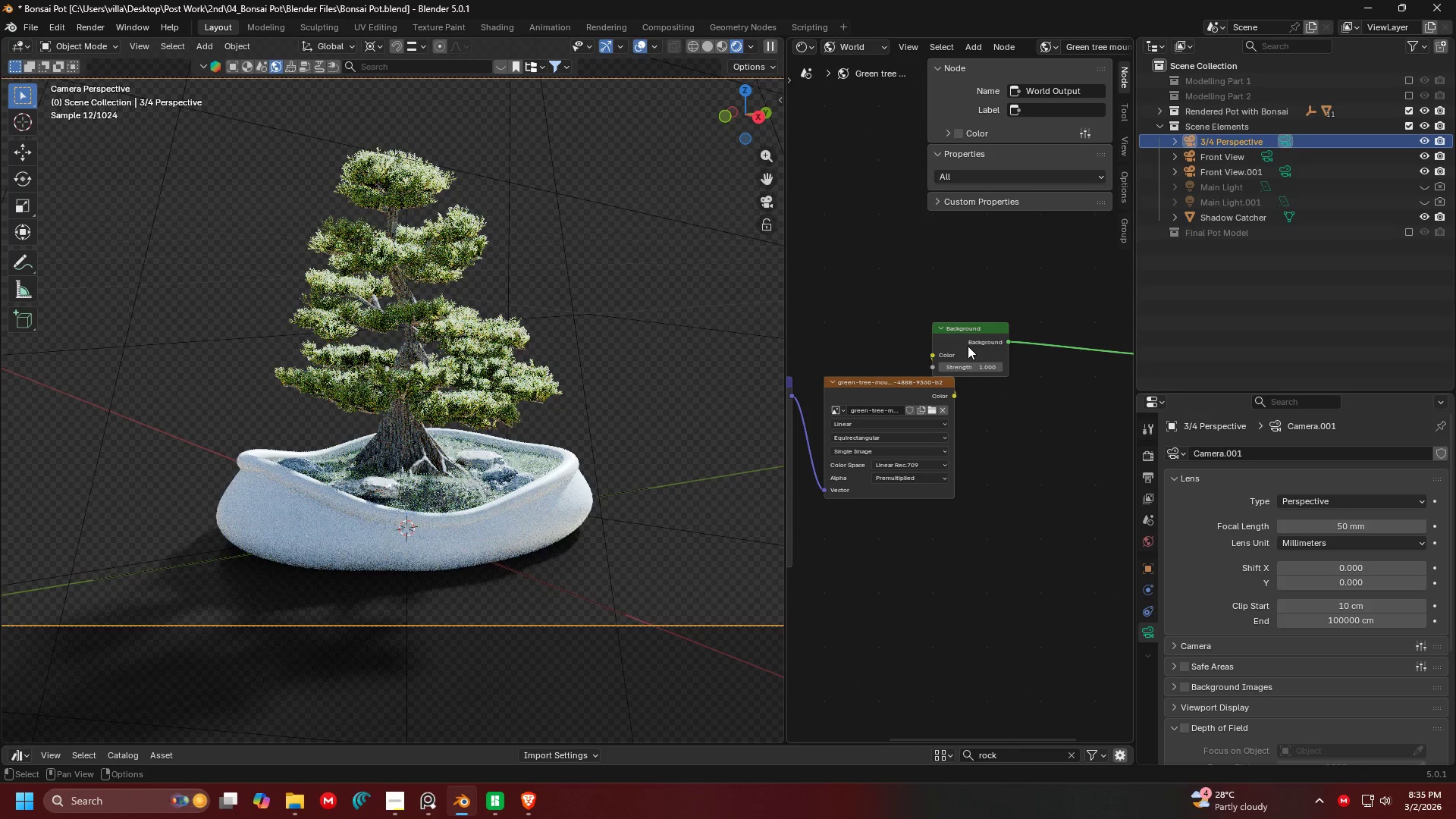 
scroll: coordinate [924, 445], scroll_direction: up, amount: 3.0
 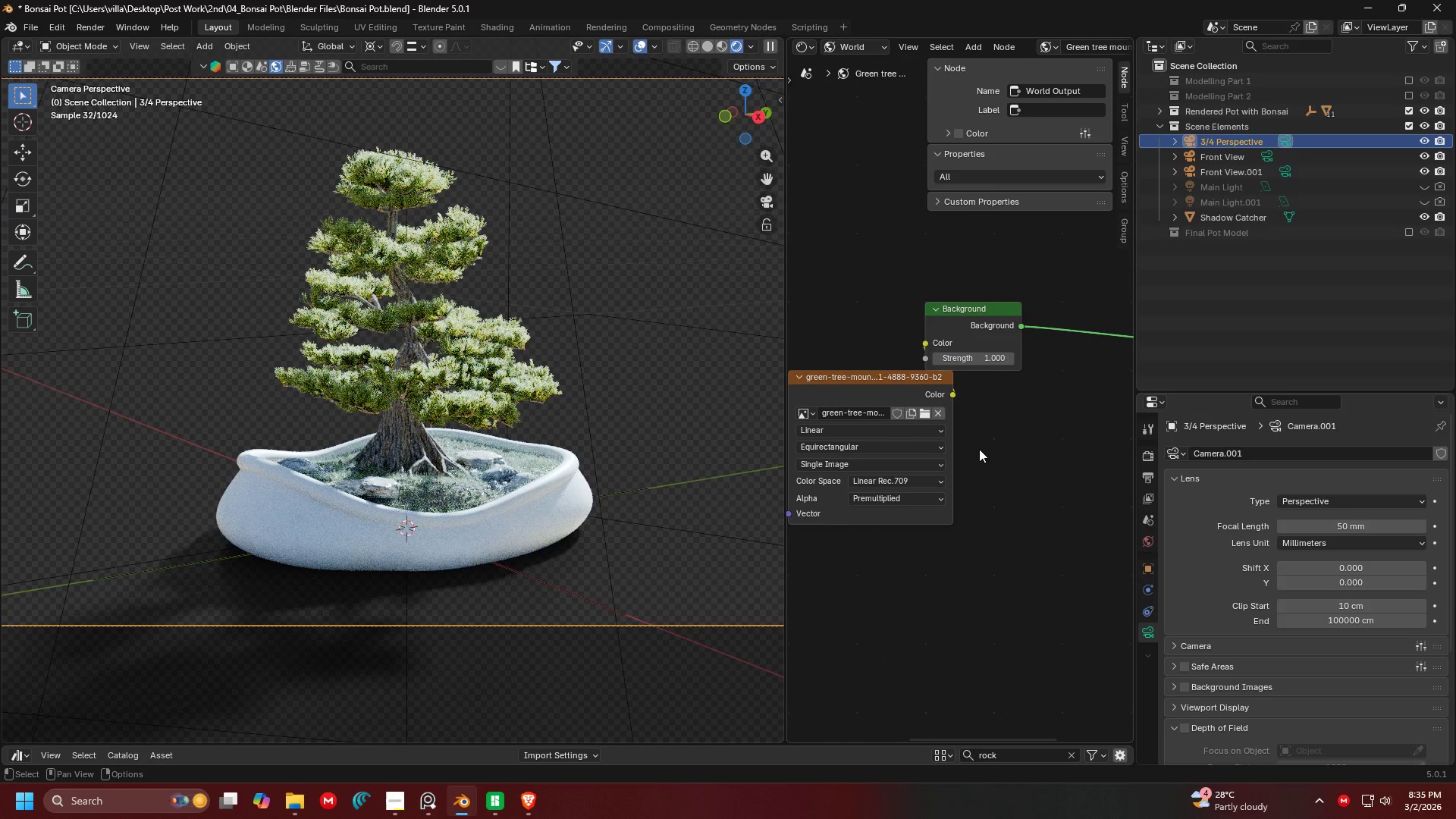 
left_click_drag(start_coordinate=[978, 619], to_coordinate=[821, 454])
 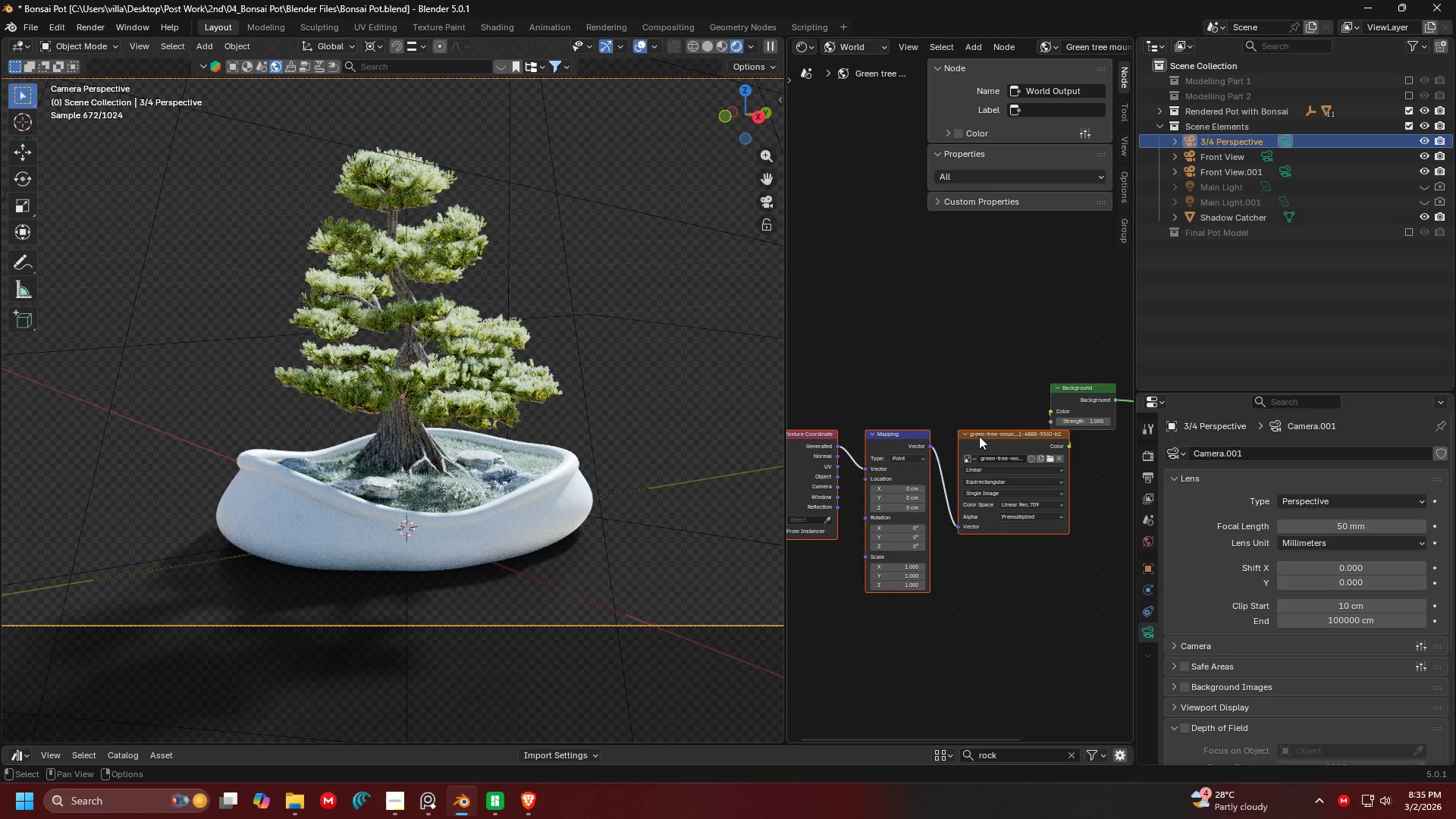 
scroll: coordinate [1078, 467], scroll_direction: down, amount: 5.0
 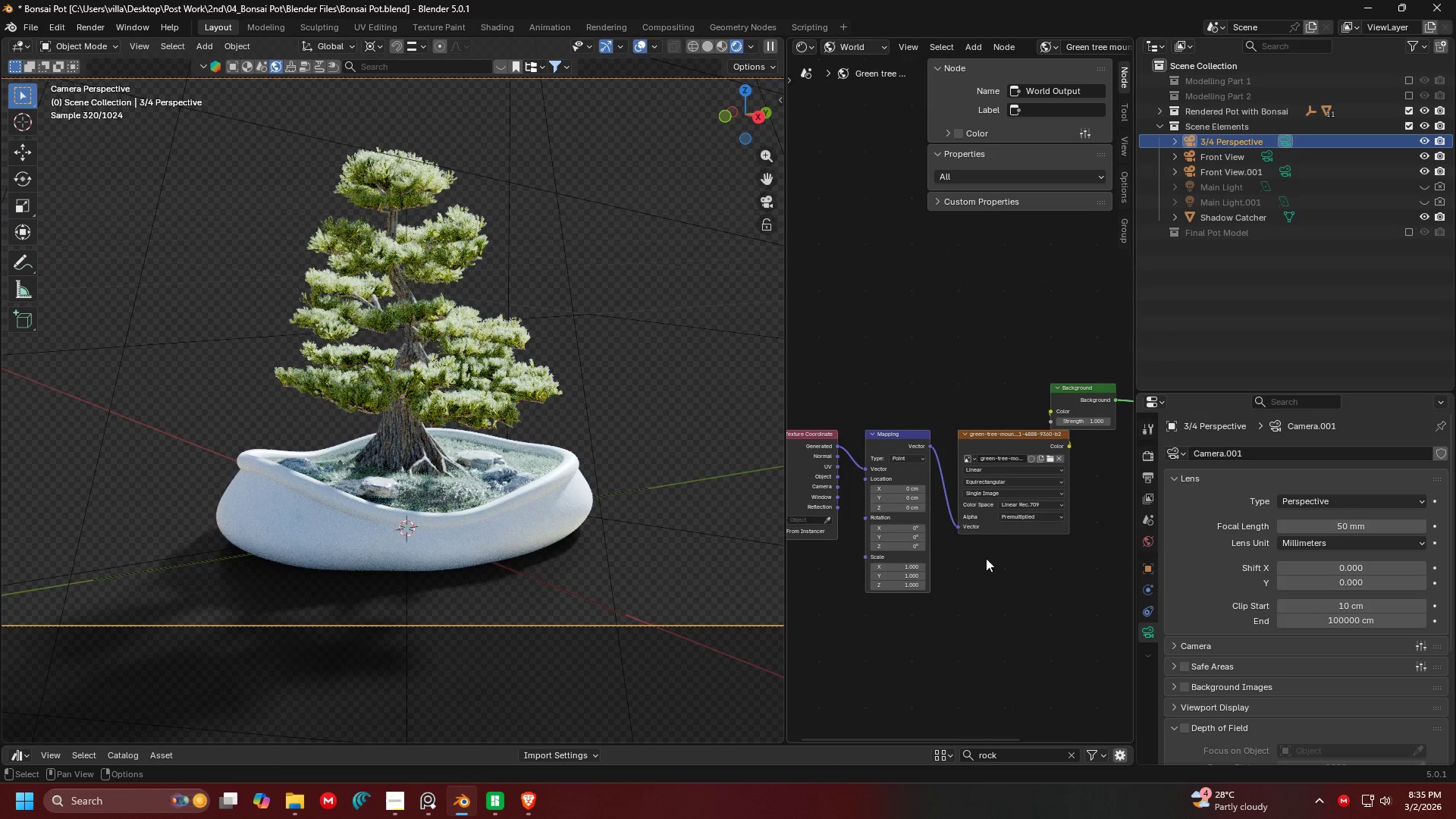 
left_click_drag(start_coordinate=[980, 438], to_coordinate=[917, 384])
 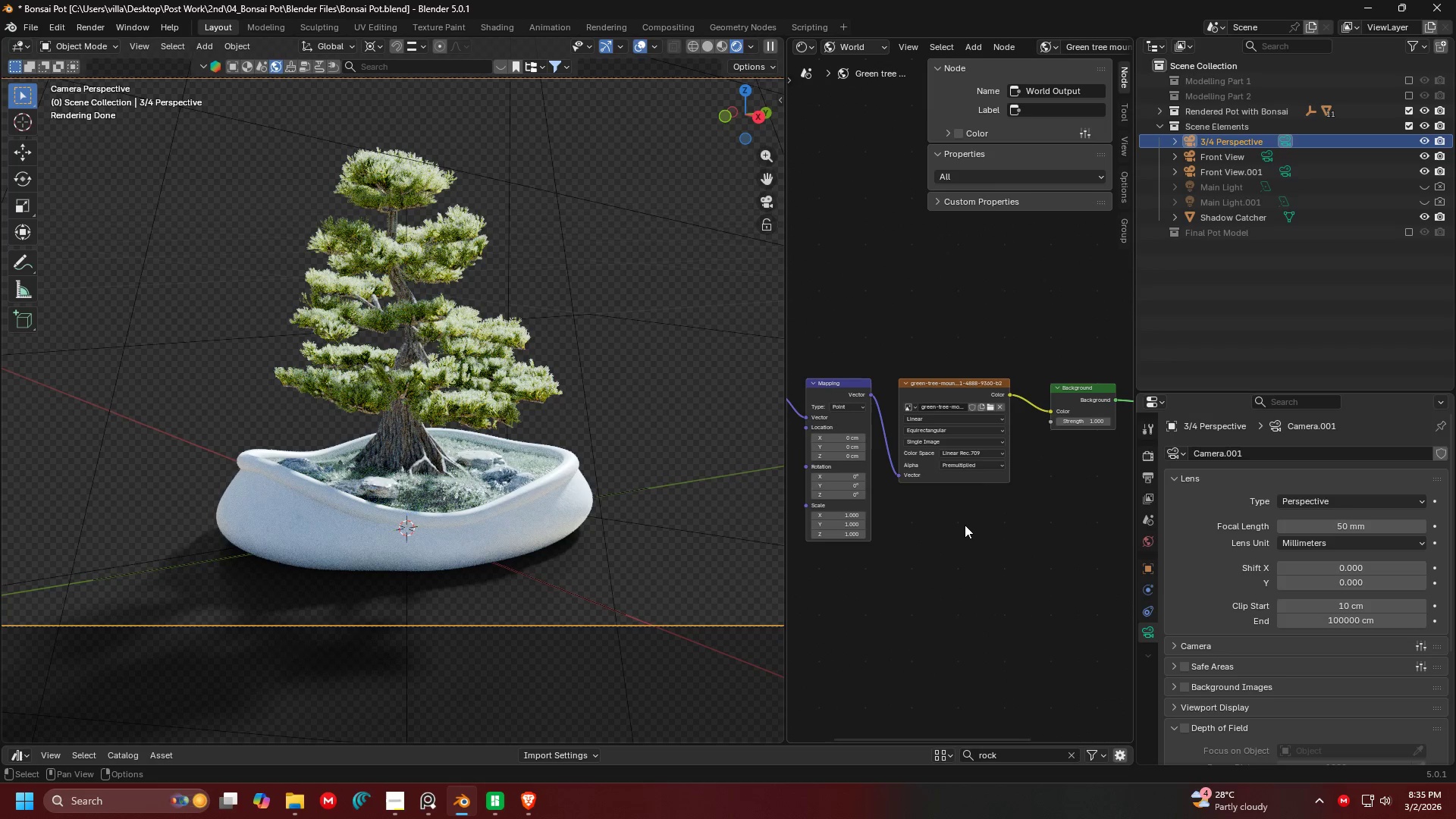 
double_click([965, 524])
 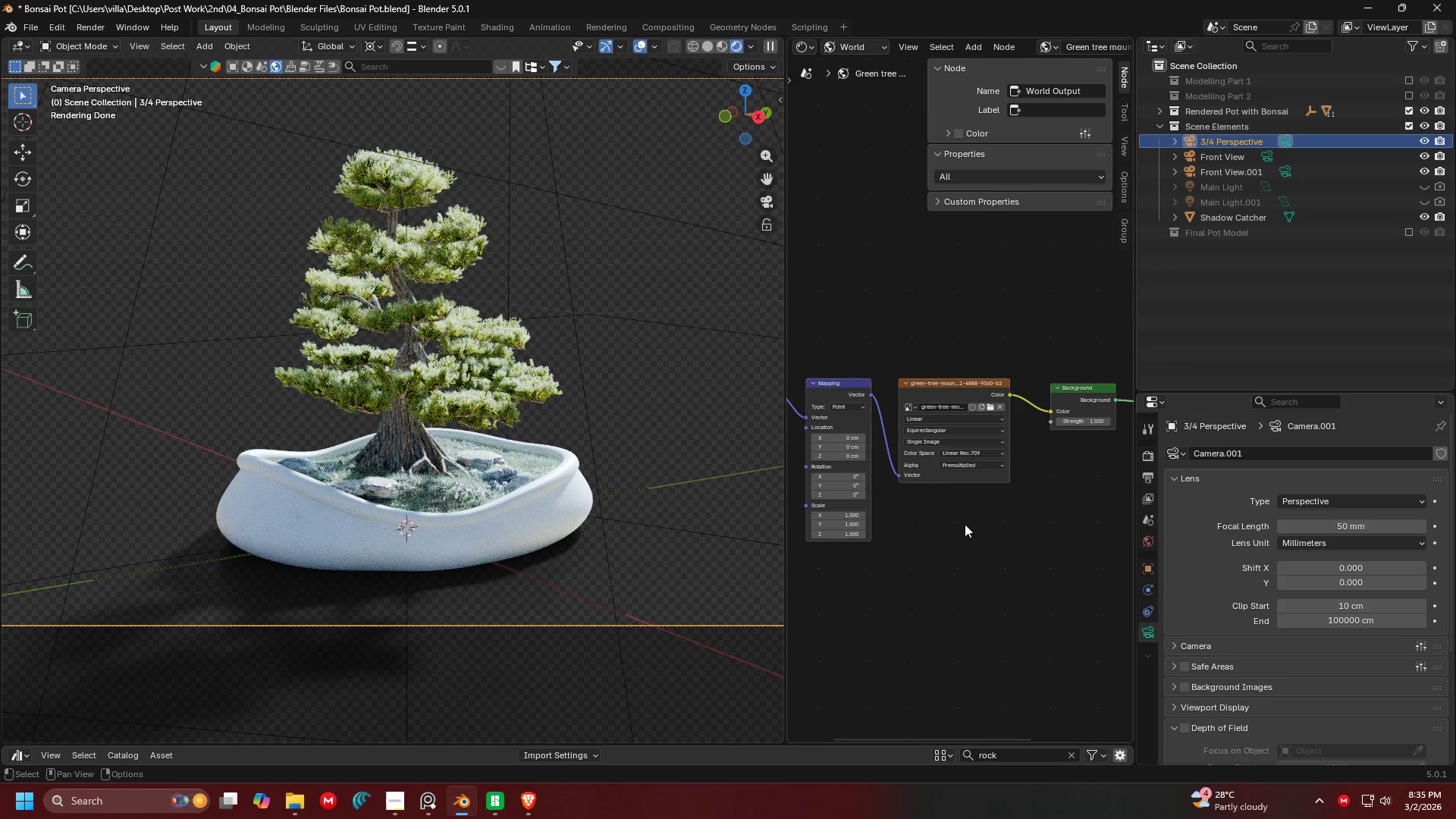 
triple_click([965, 524])
 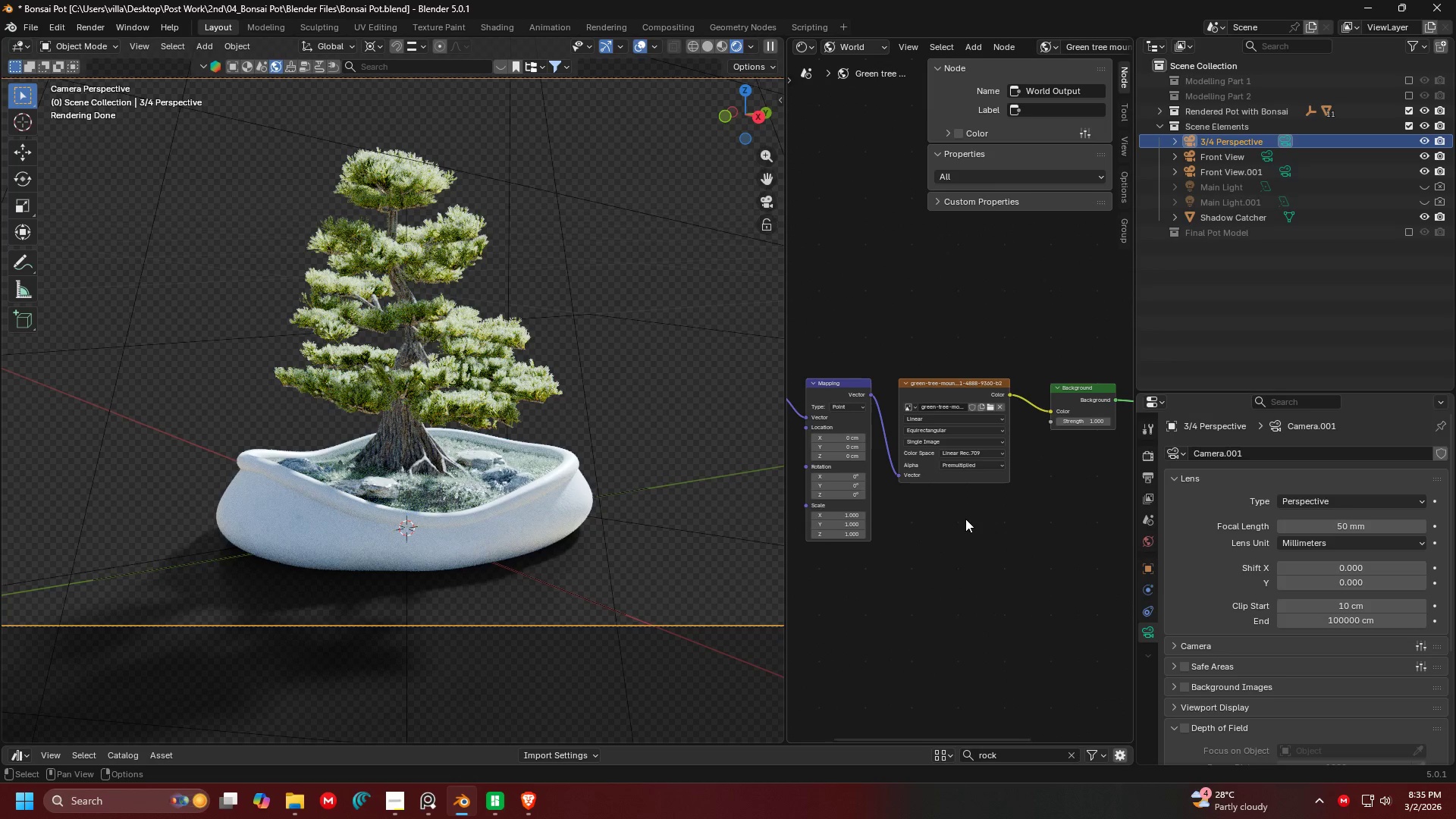 
right_click([965, 519])
 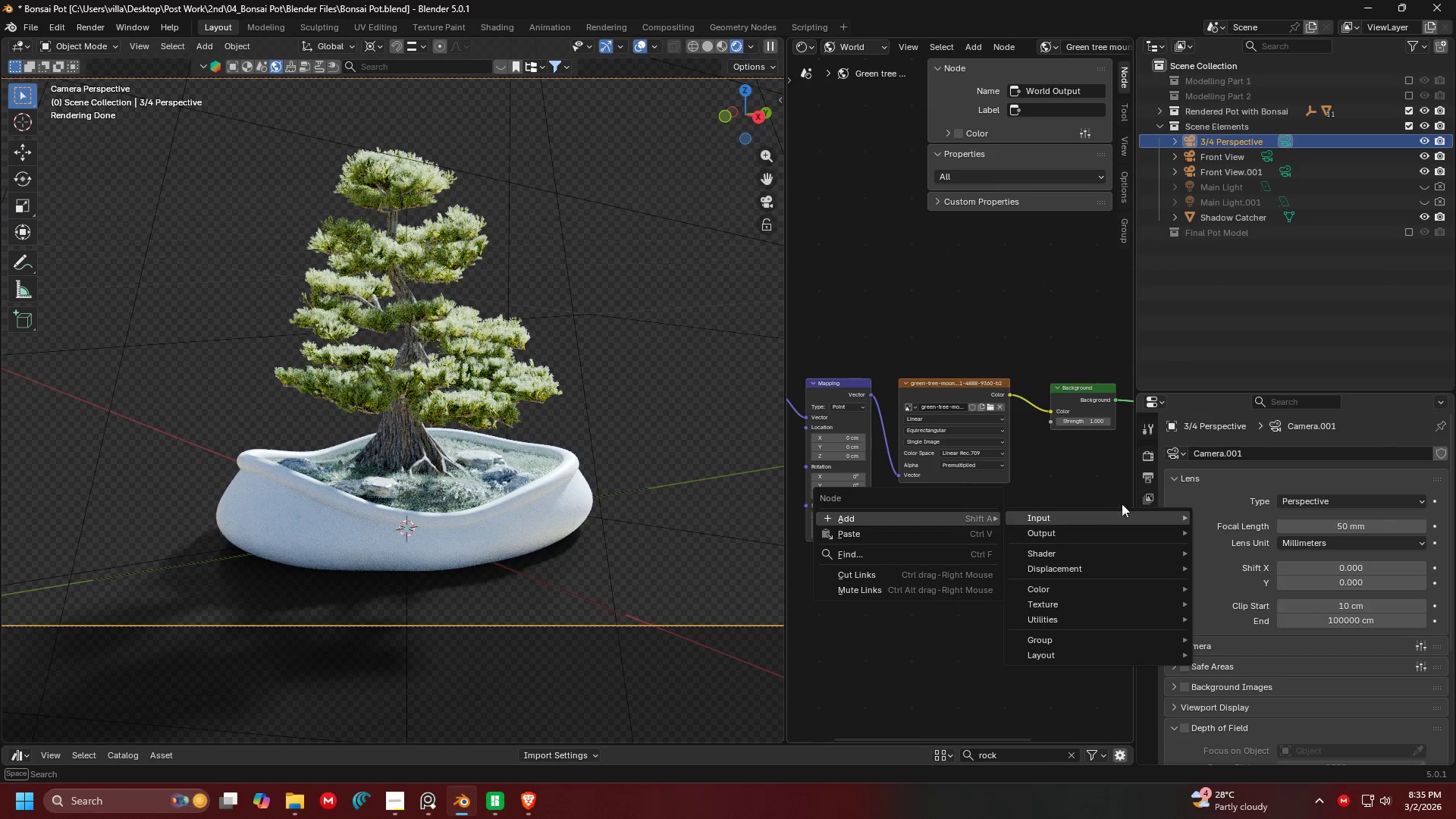 
left_click([1111, 479])
 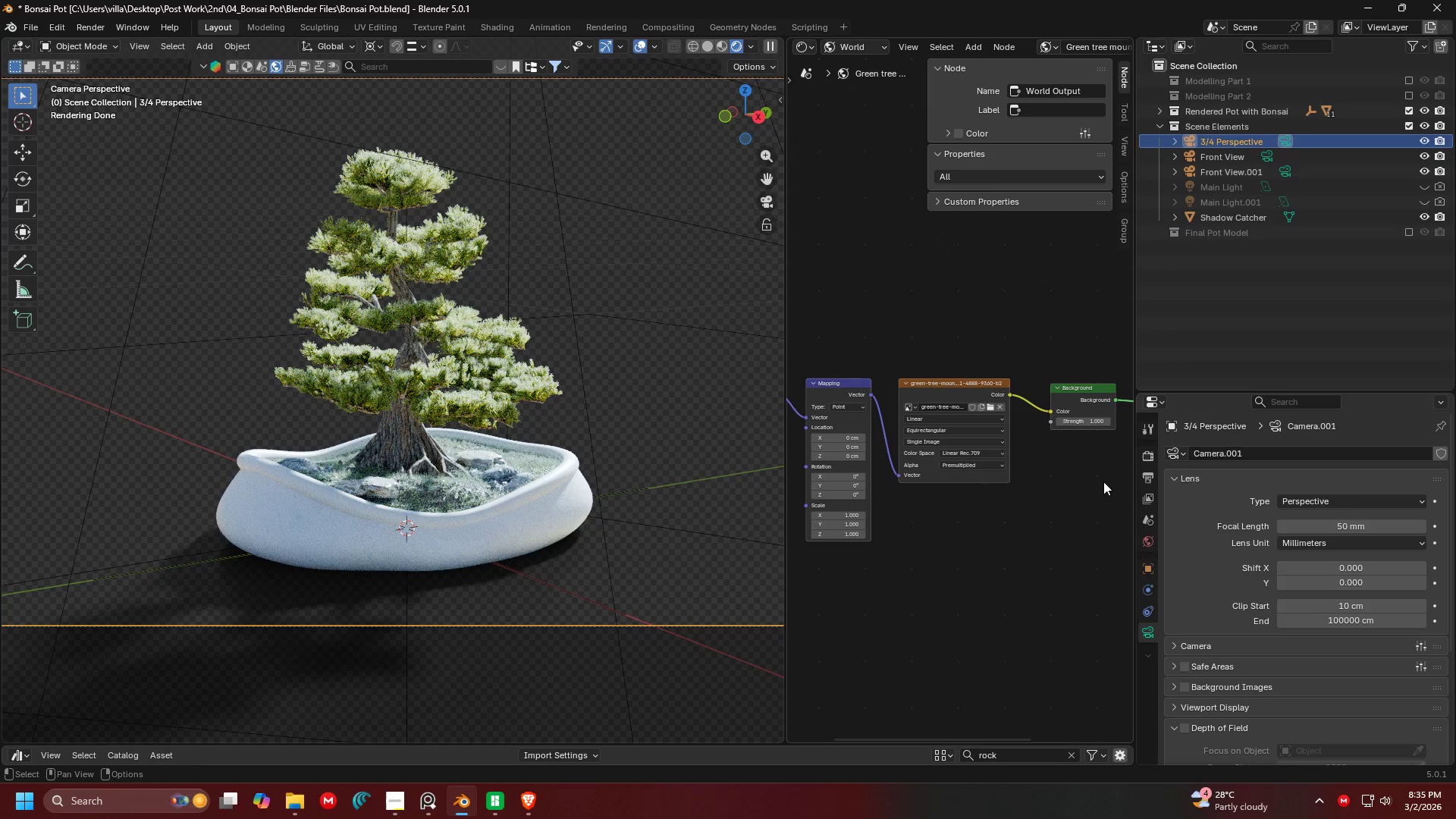 
key(Shift+ShiftLeft)
 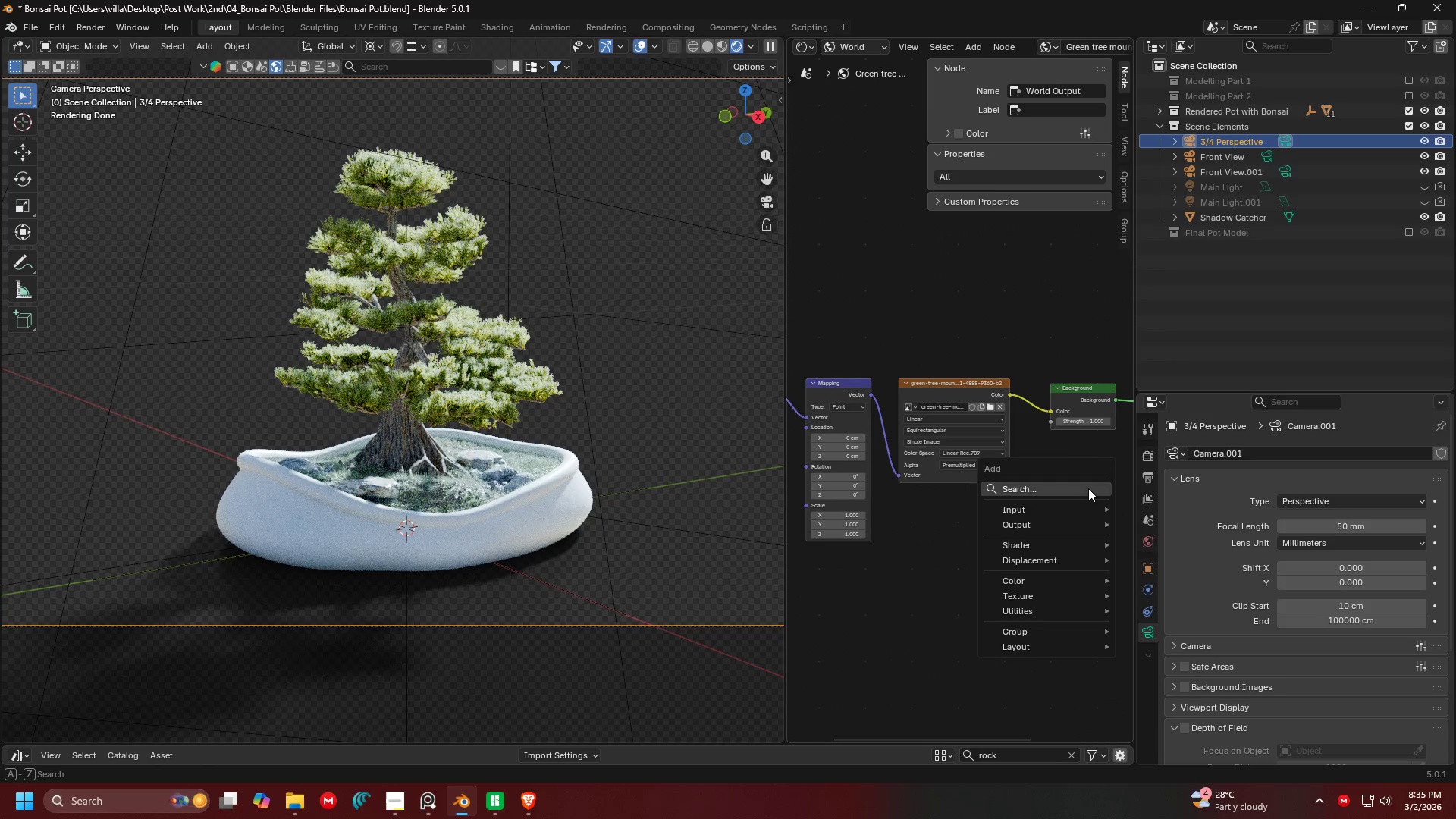 
key(Shift+A)
 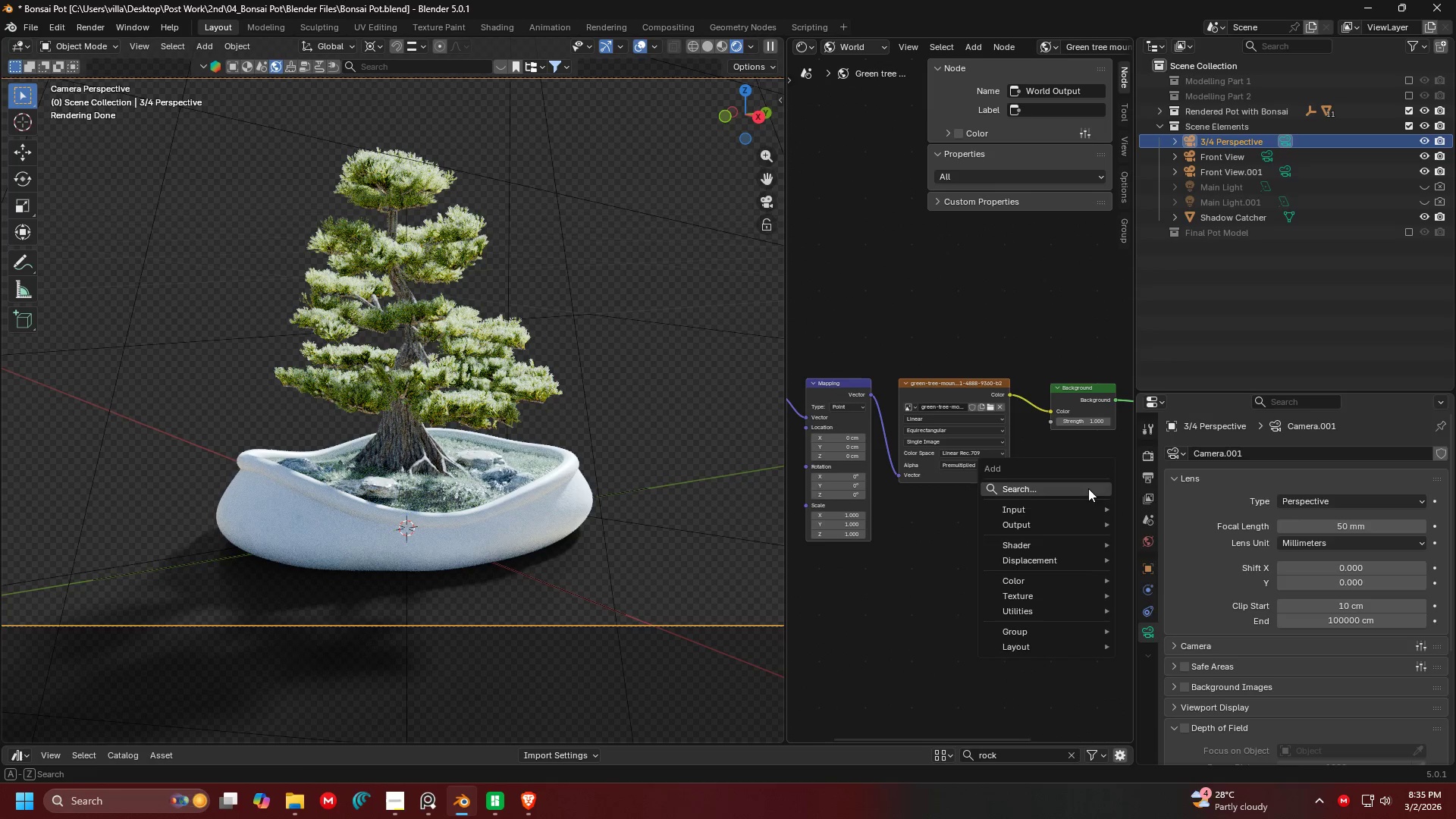 
left_click([1088, 488])
 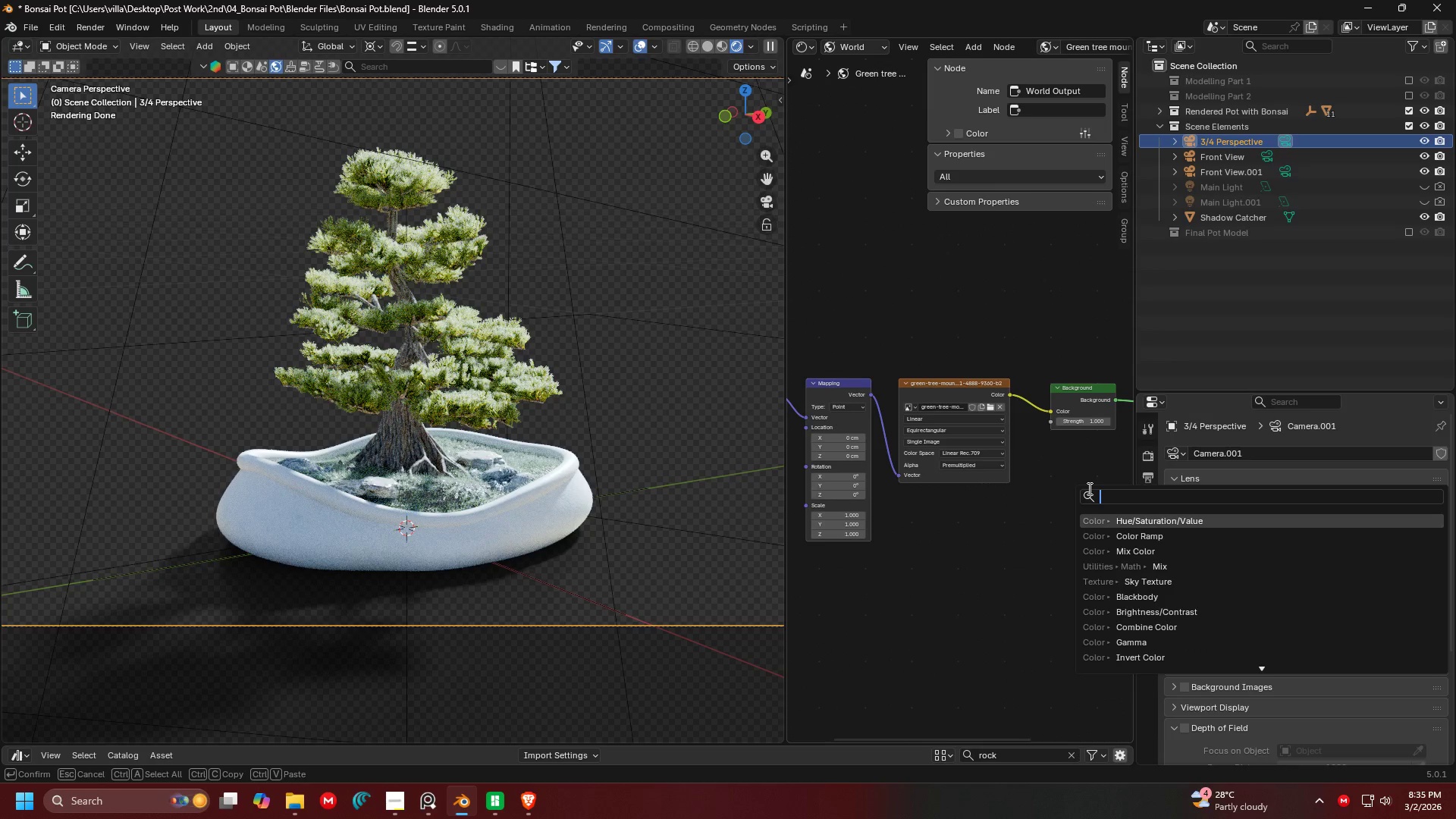 
type(mix sha)
 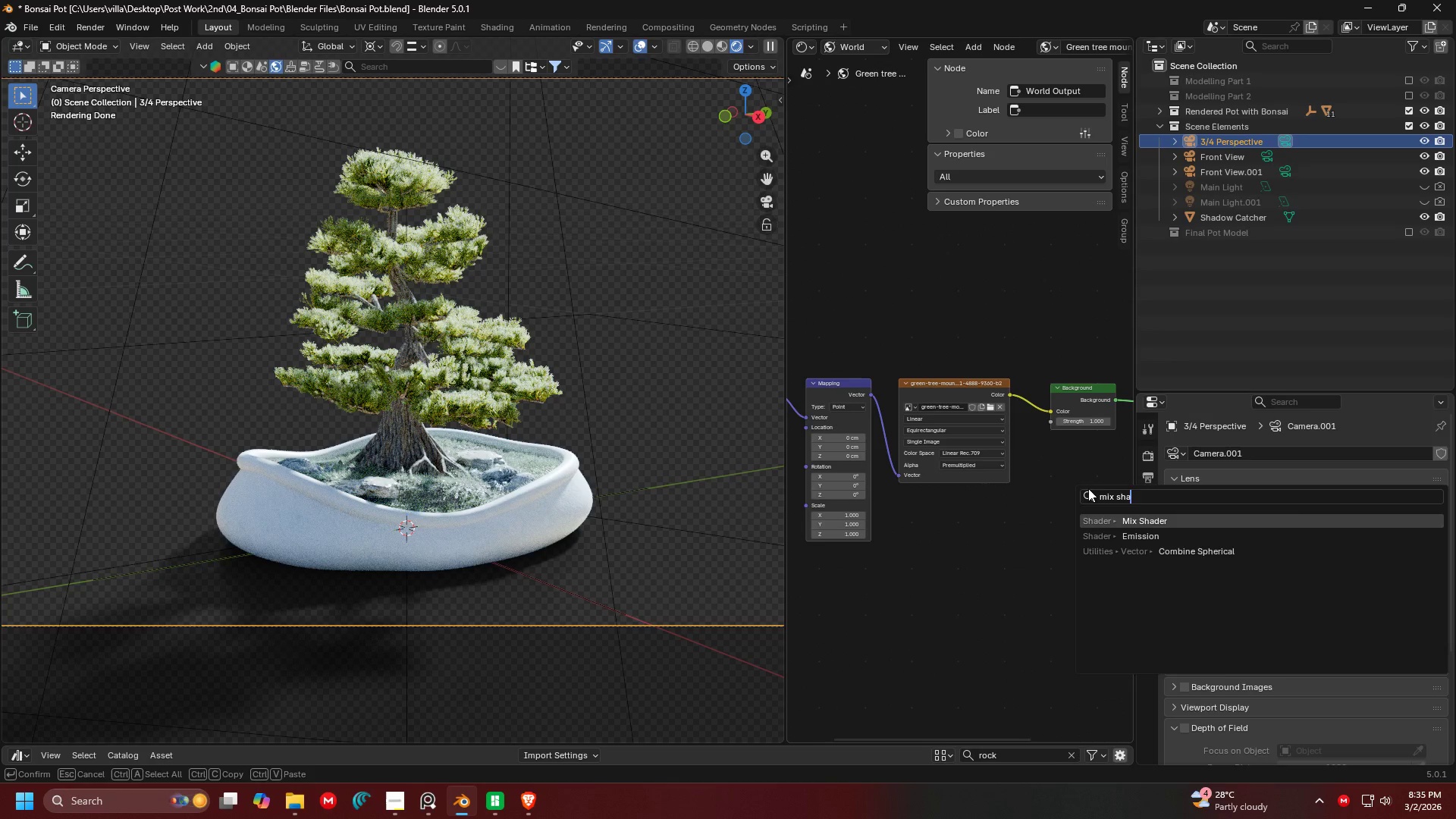 
key(Enter)
 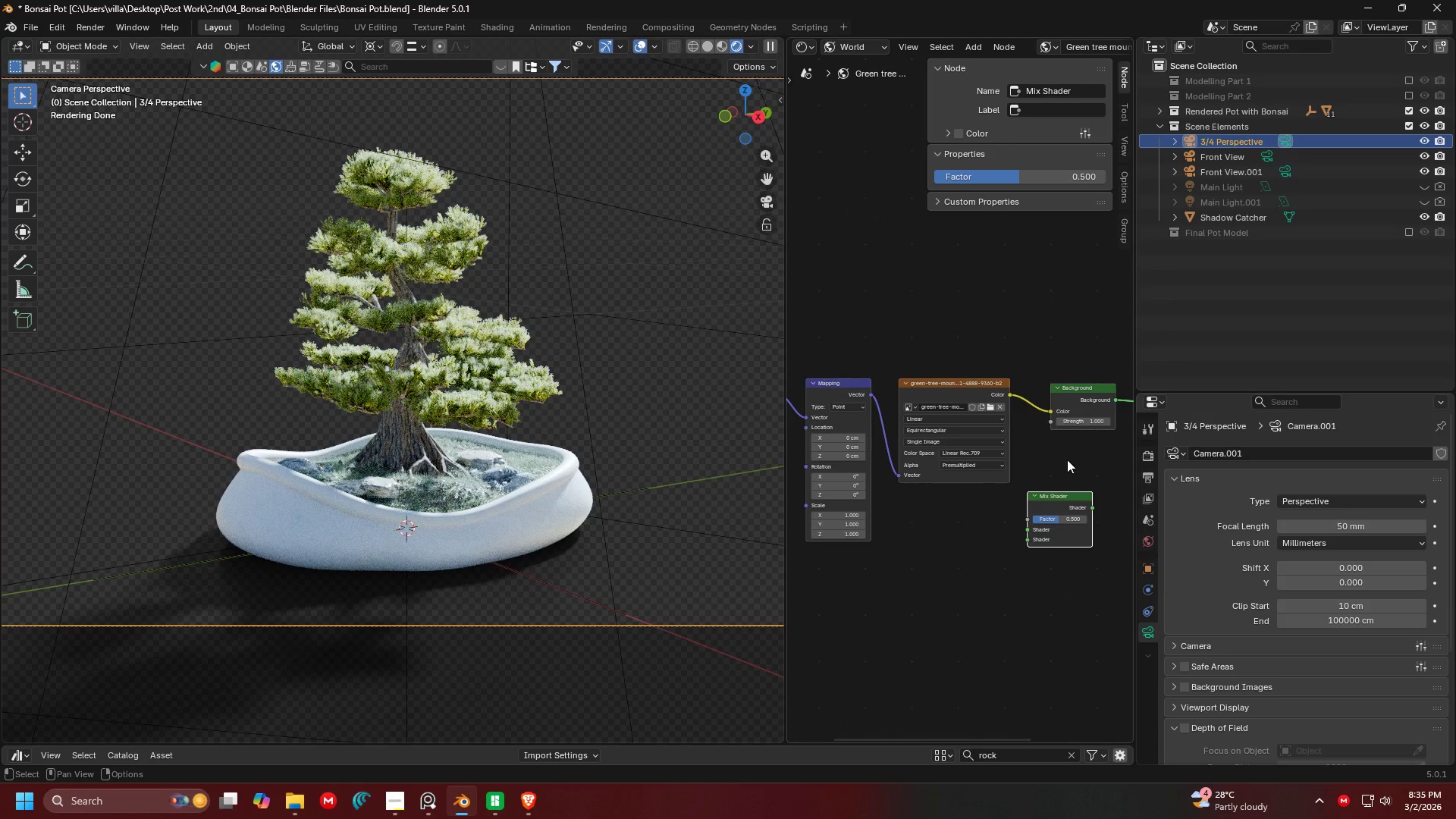 
scroll: coordinate [943, 397], scroll_direction: up, amount: 2.0
 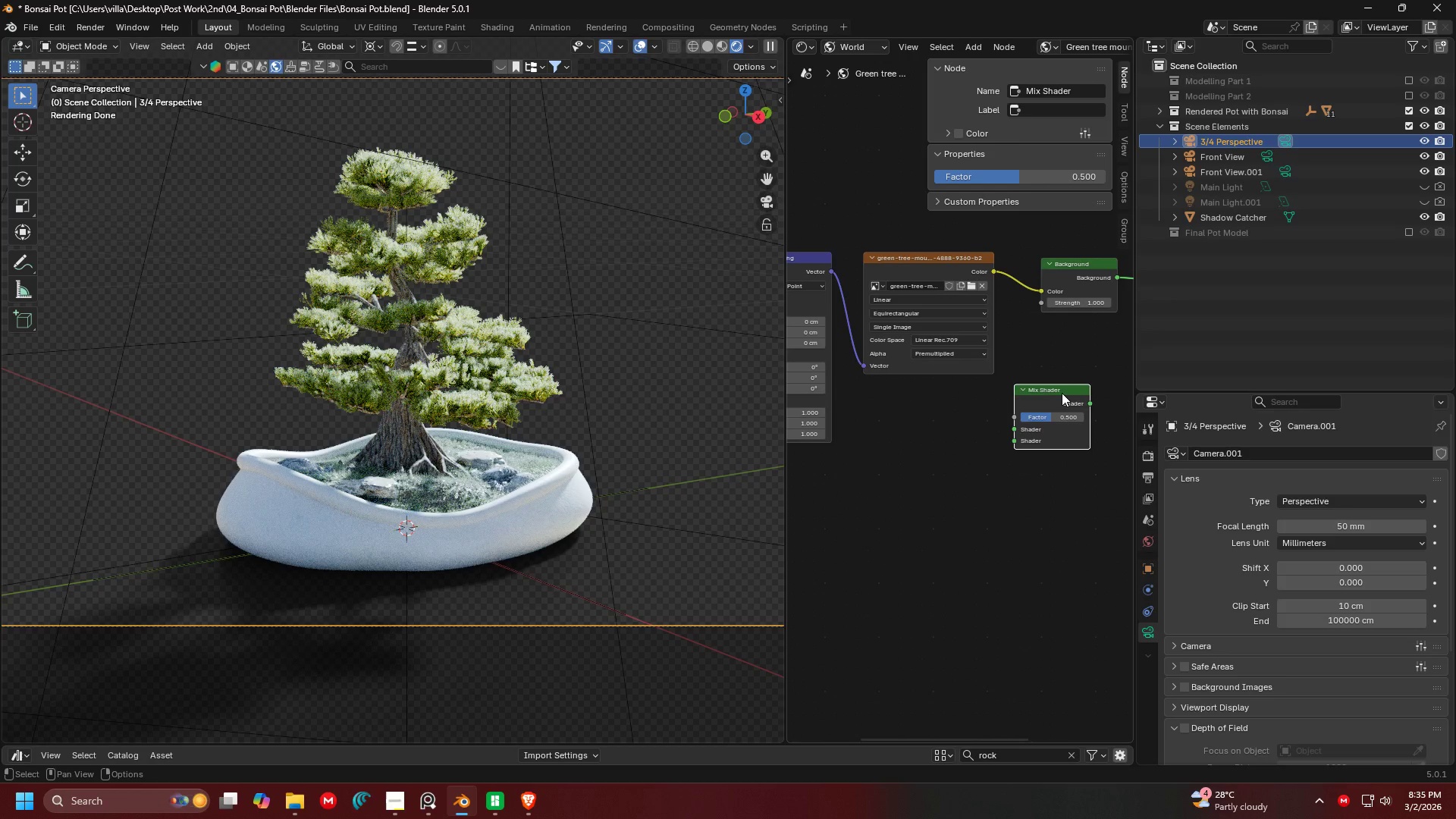 
key(Delete)
 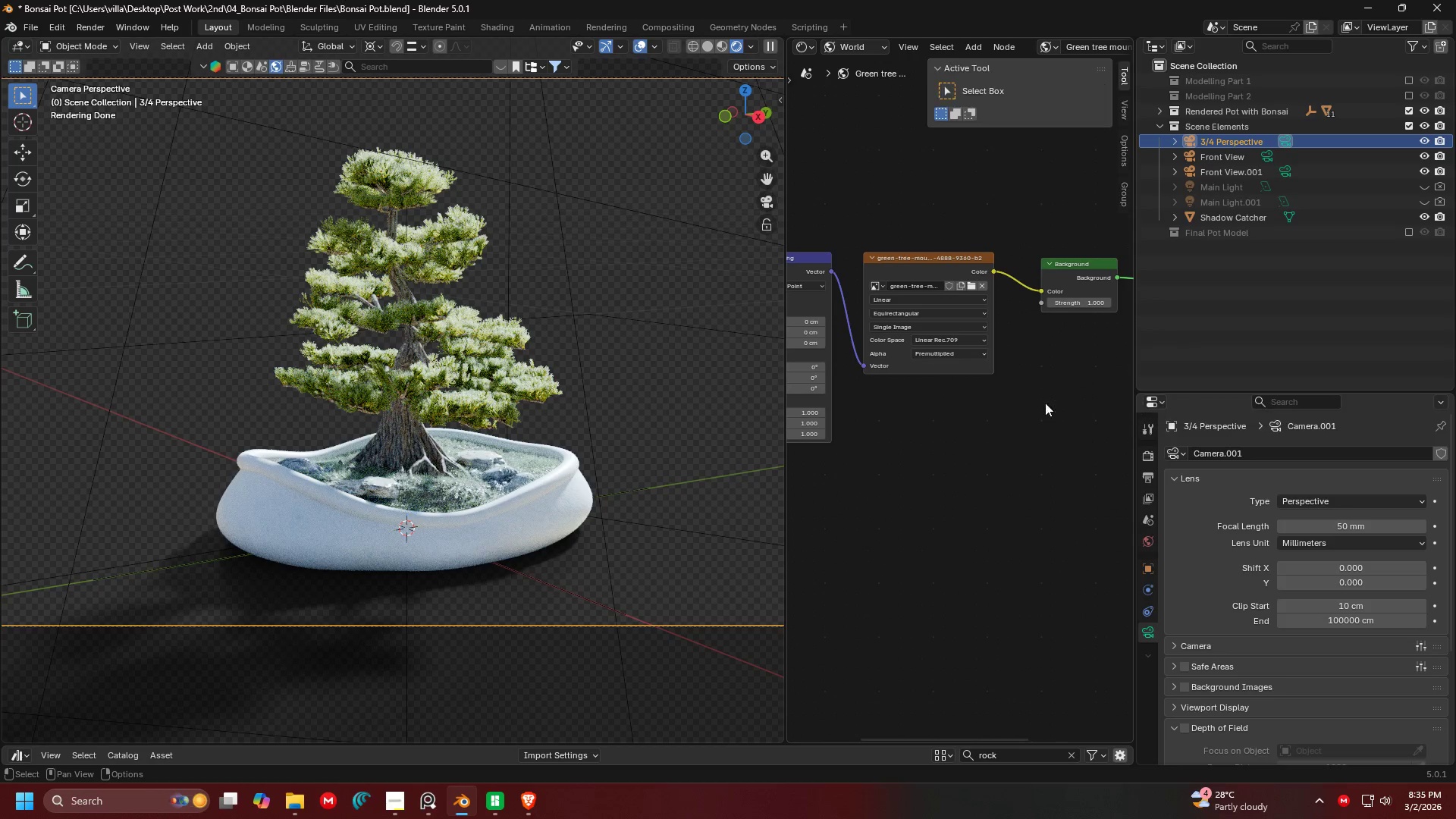 
key(Backspace)
 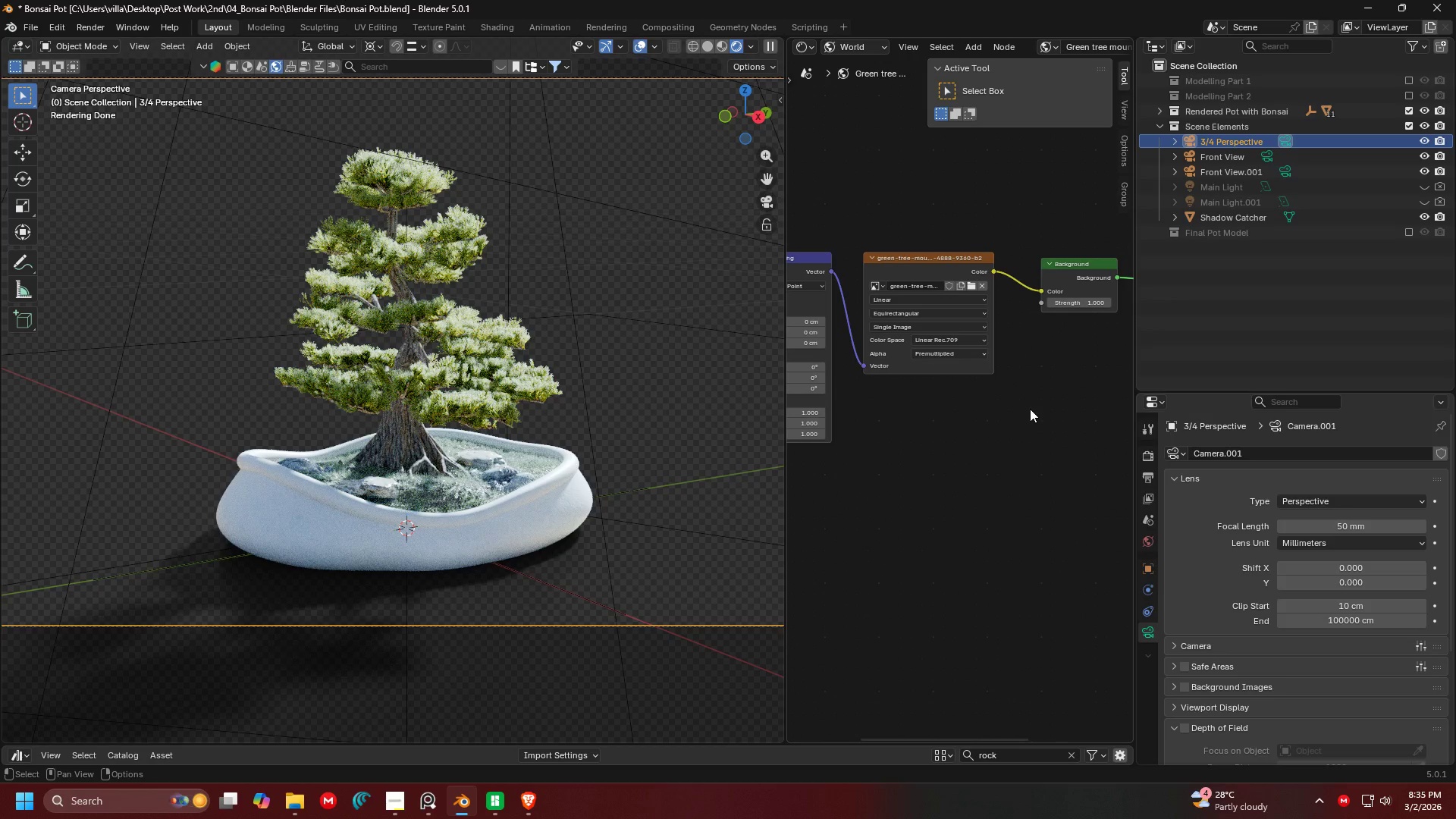 
double_click([1030, 409])
 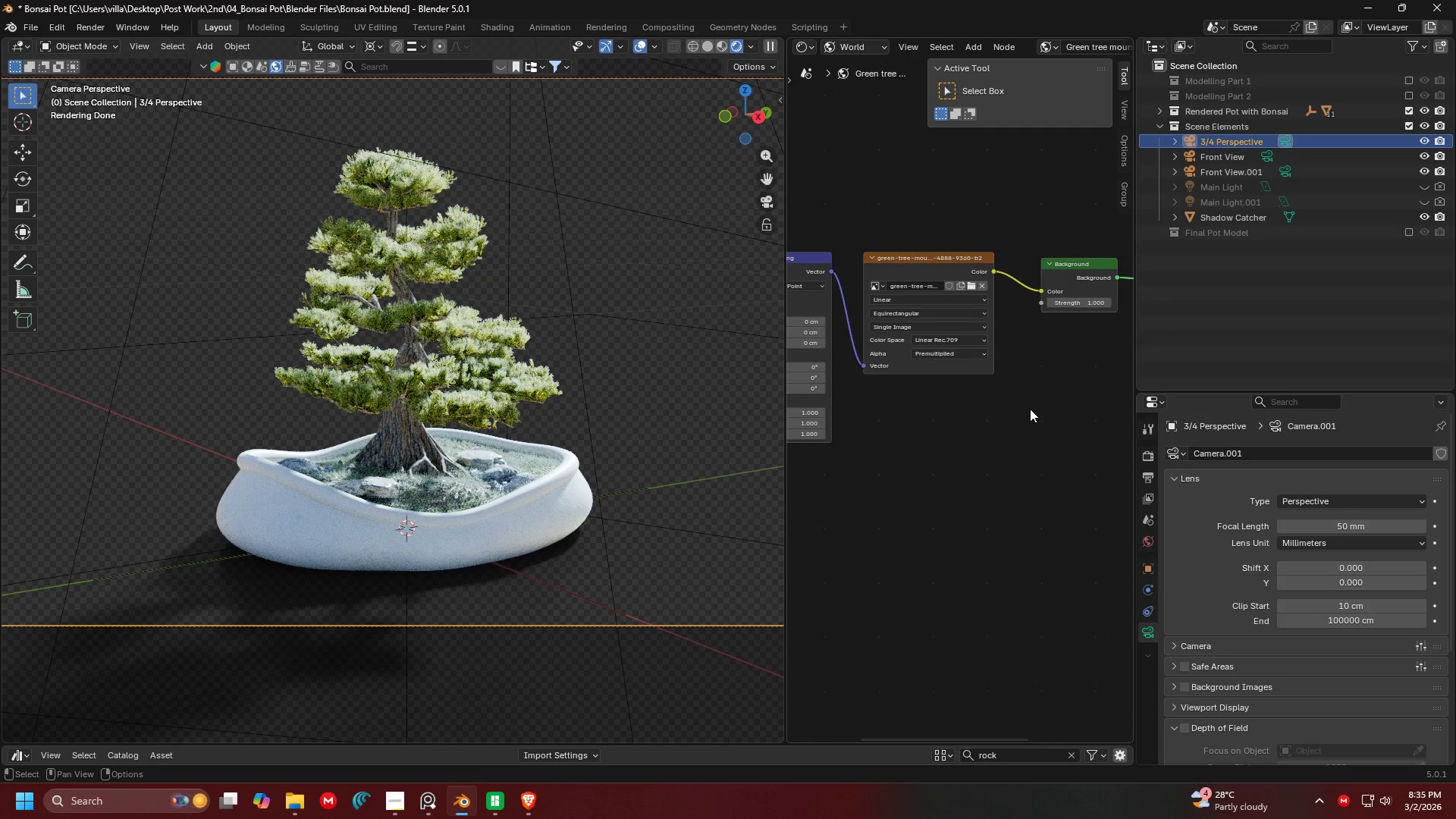 
right_click([1030, 409])
 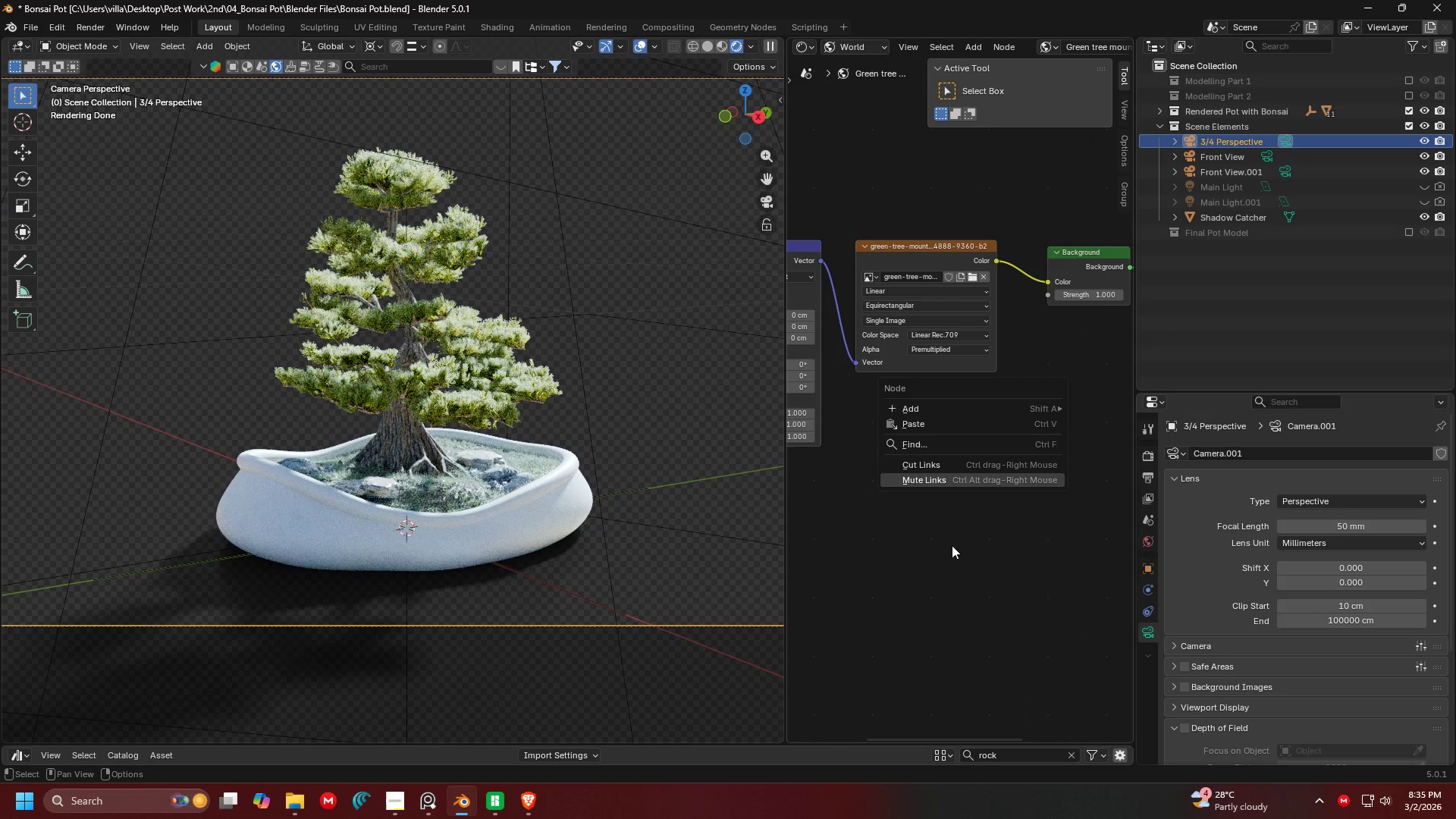 
scroll: coordinate [1030, 409], scroll_direction: up, amount: 1.0
 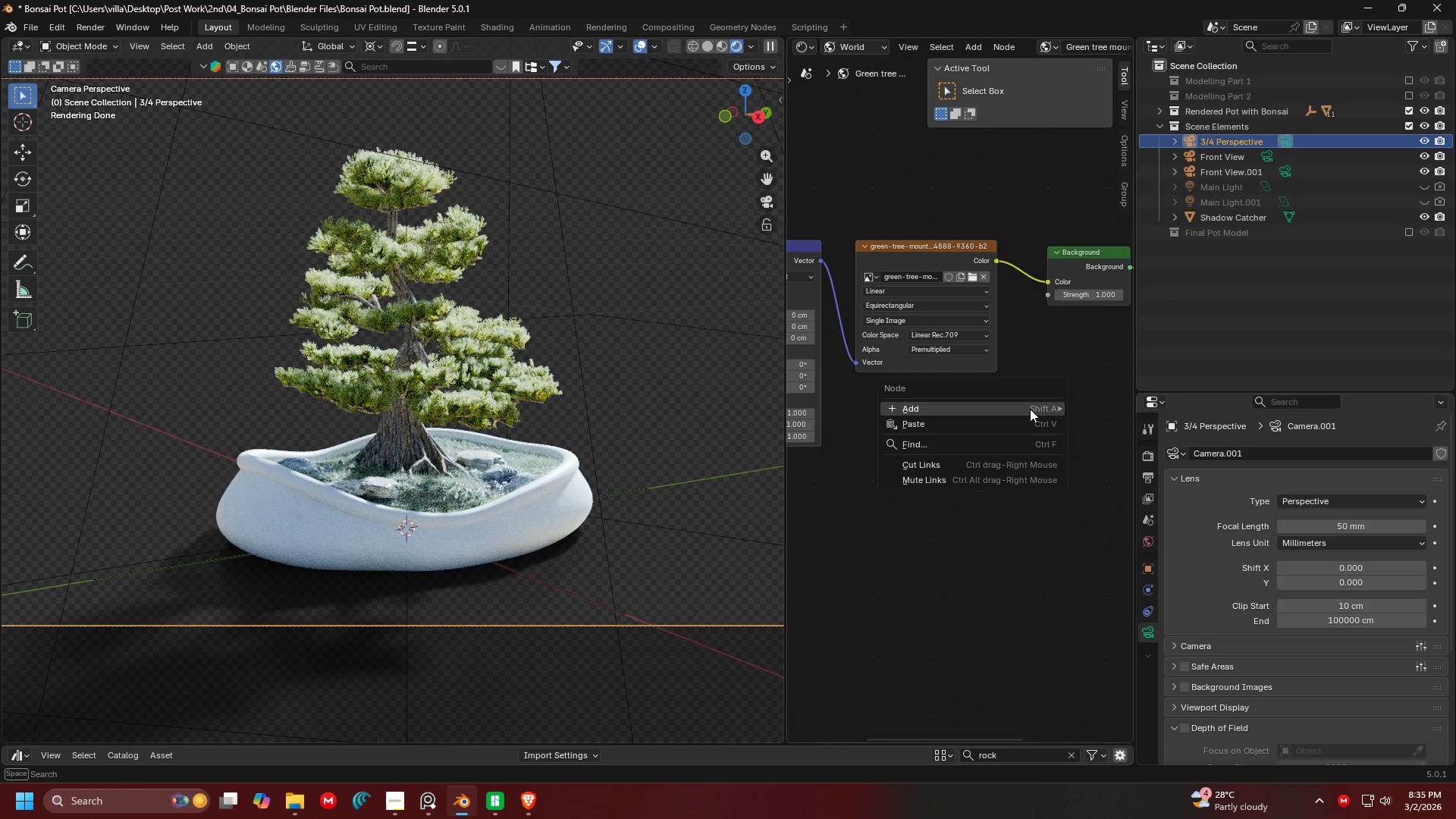 
left_click([959, 566])
 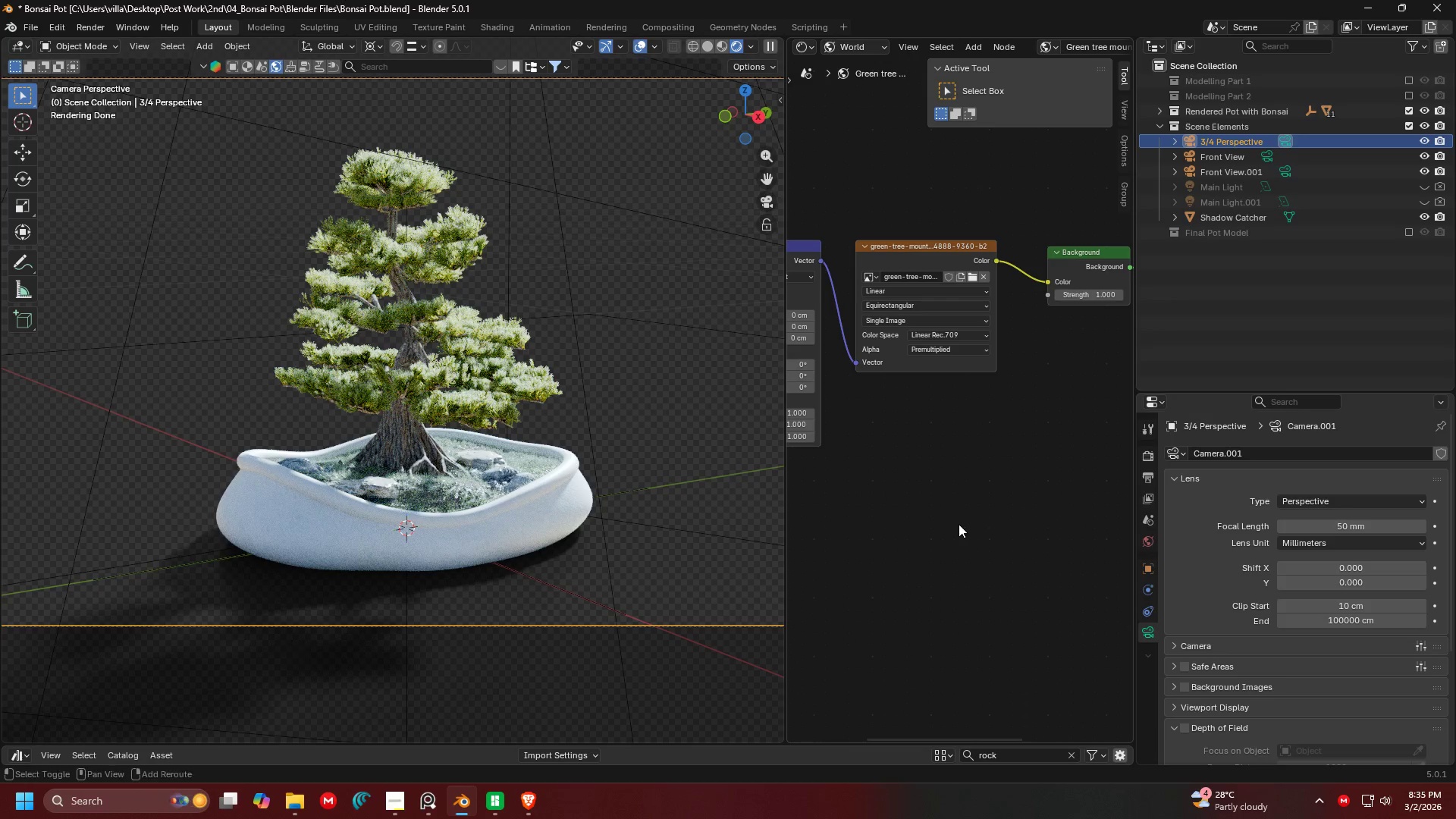 
key(Shift+ShiftLeft)
 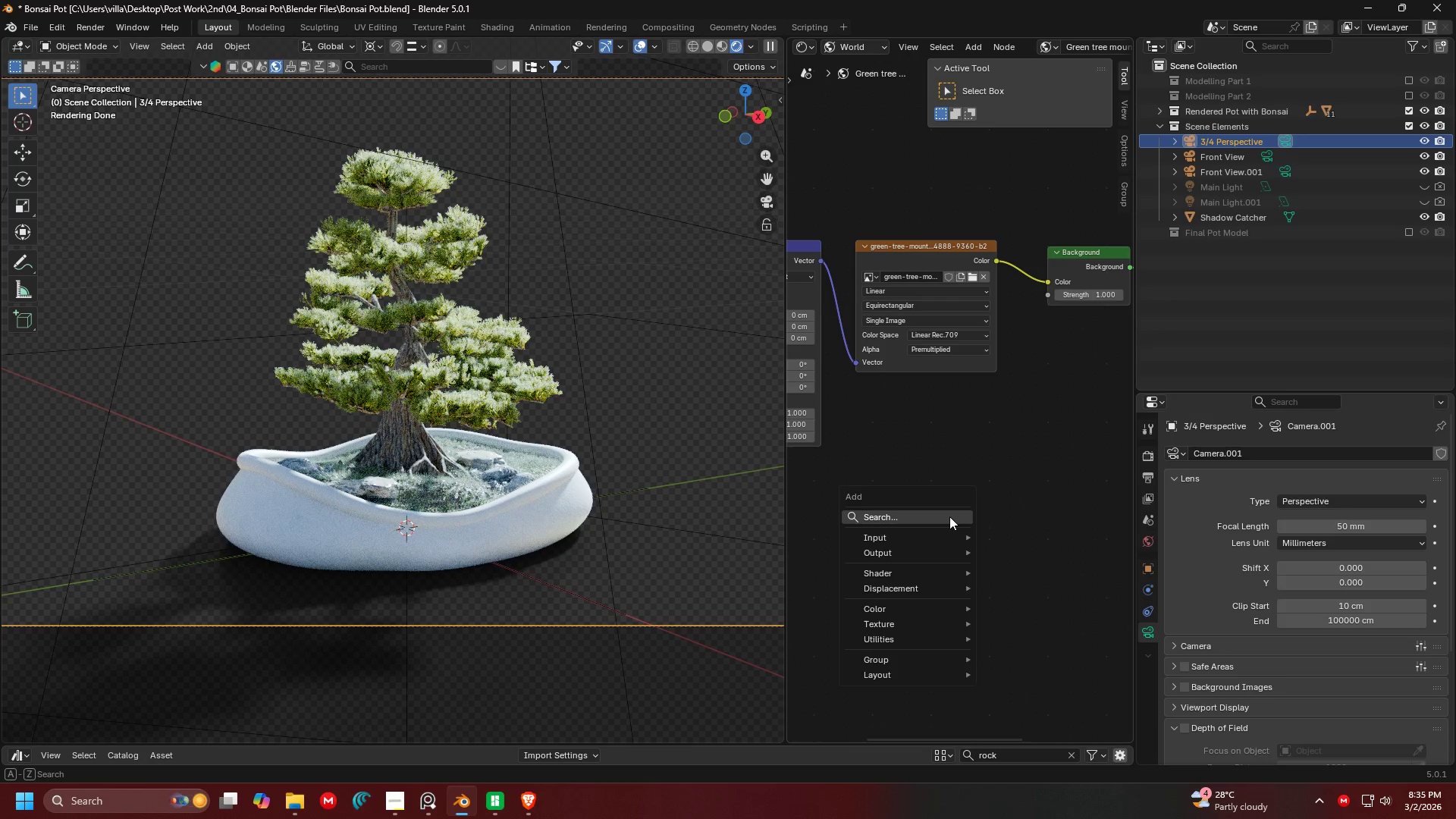 
key(Shift+A)
 